 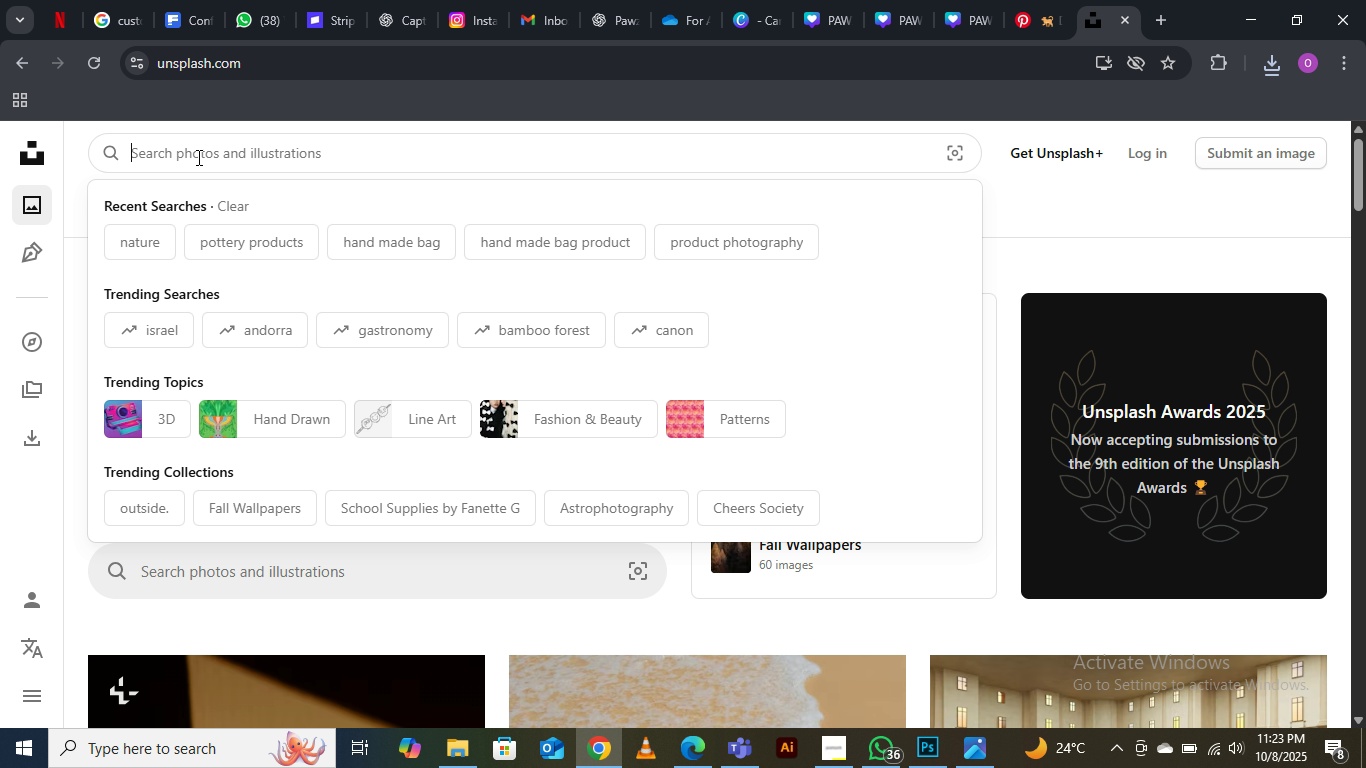 
type(urban)
 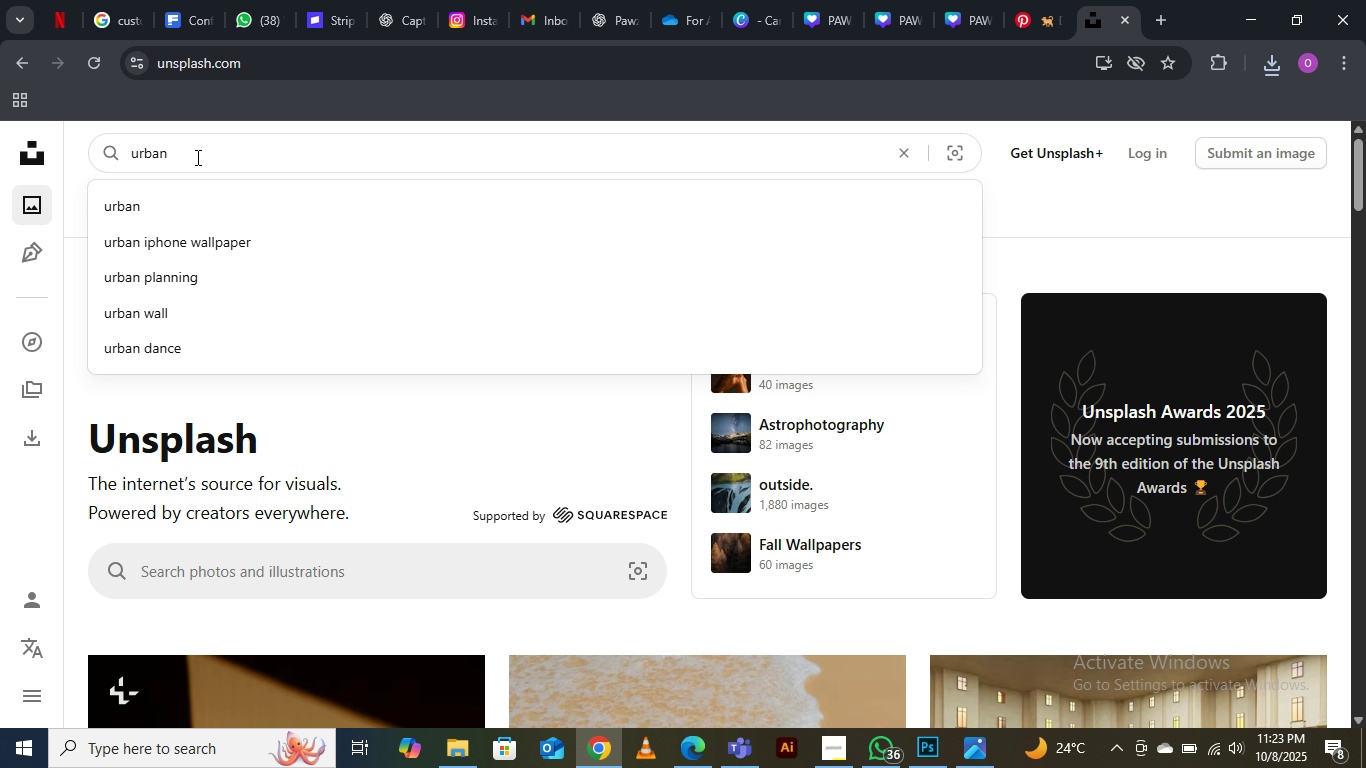 
key(Enter)
 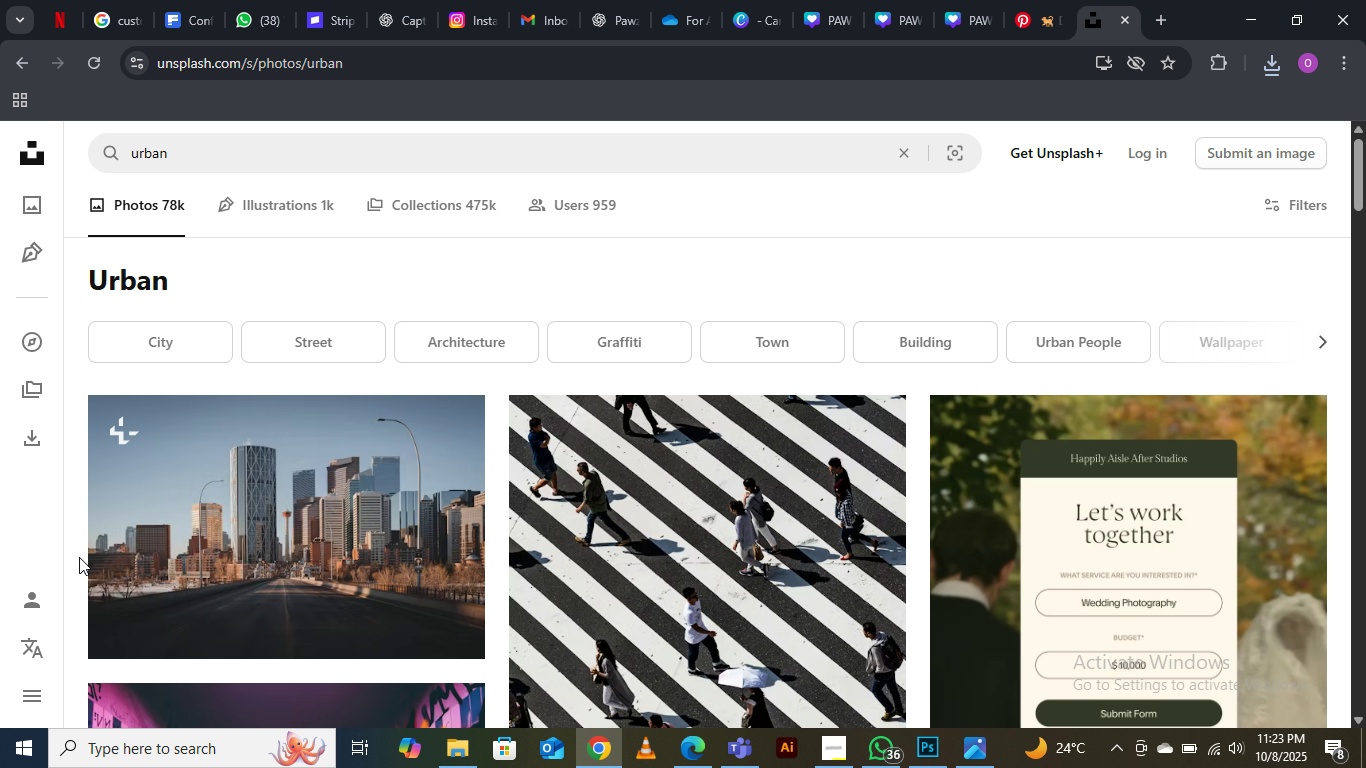 
wait(5.22)
 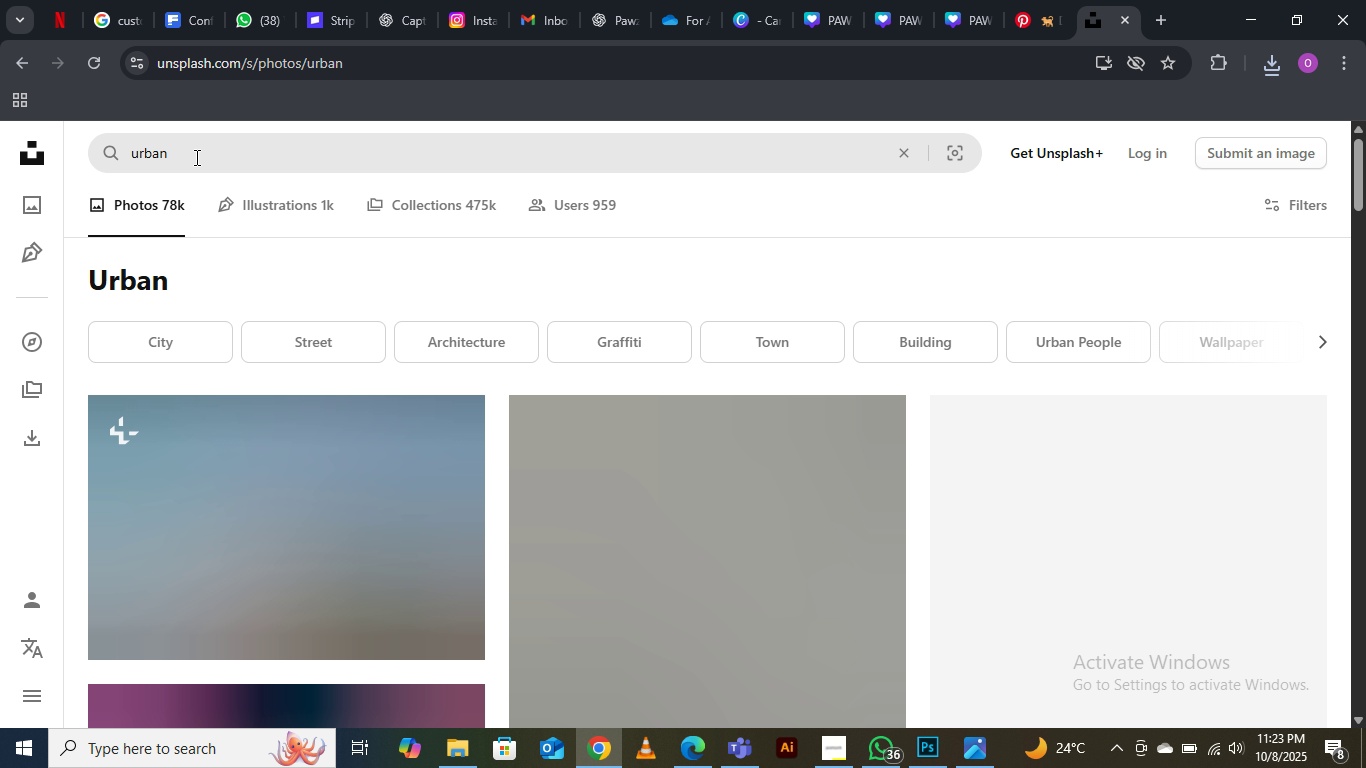 
scroll: coordinate [547, 586], scroll_direction: down, amount: 15.0
 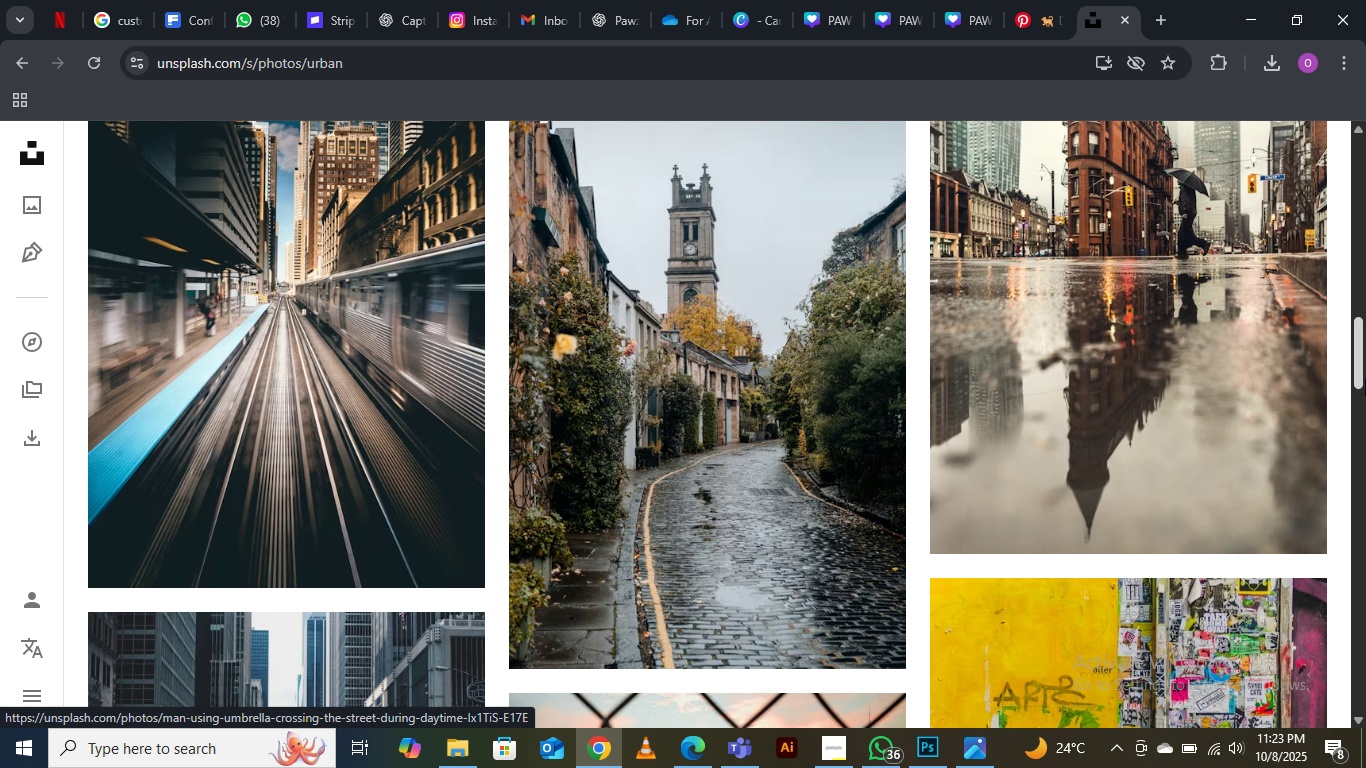 
scroll: coordinate [1162, 415], scroll_direction: up, amount: 2.0
 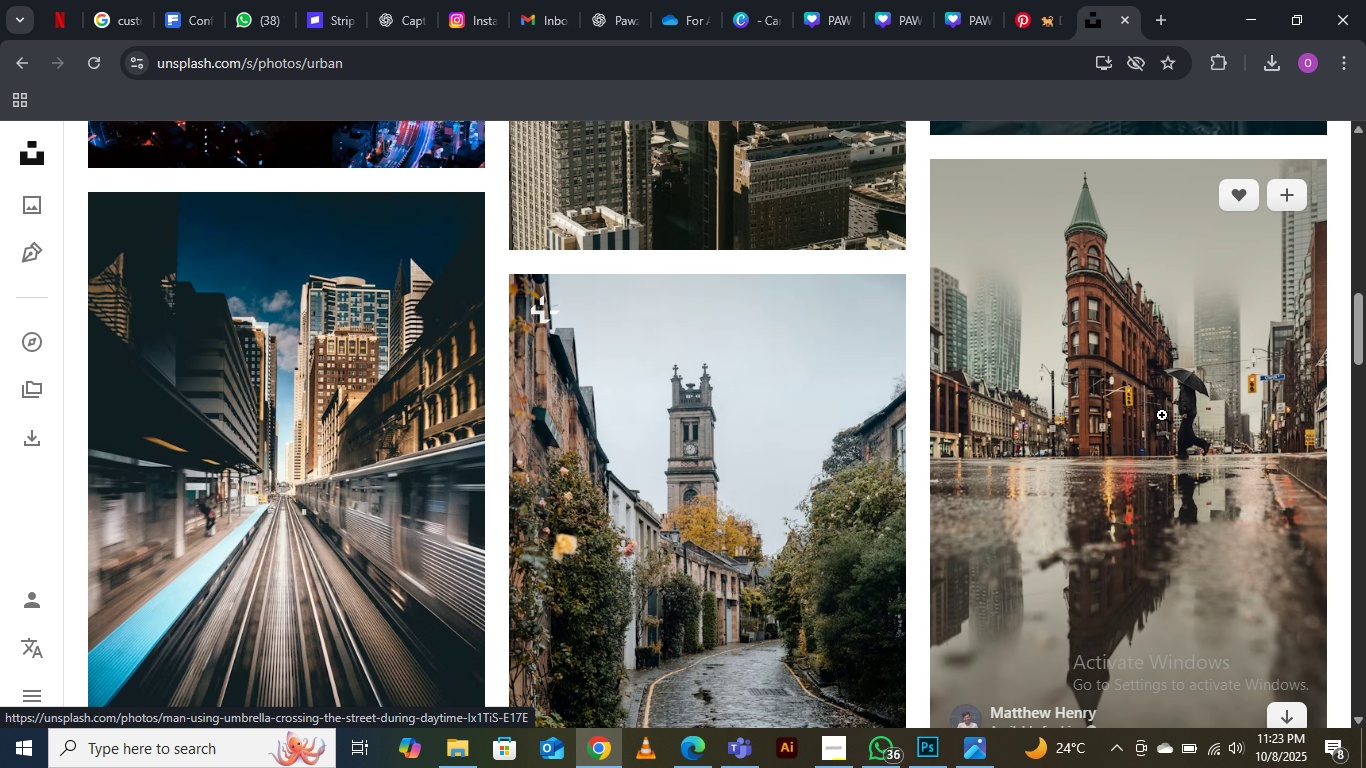 
left_click([1162, 415])
 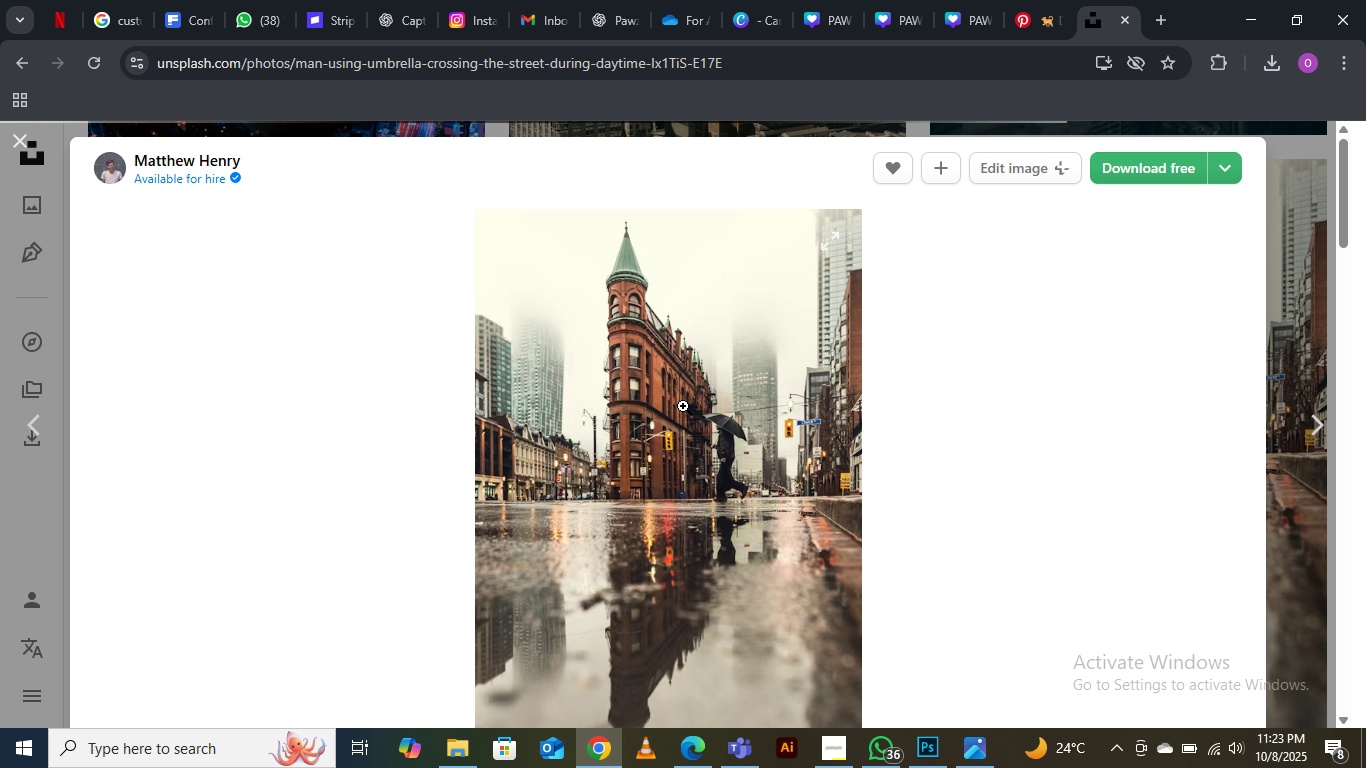 
scroll: coordinate [708, 445], scroll_direction: down, amount: 1.0
 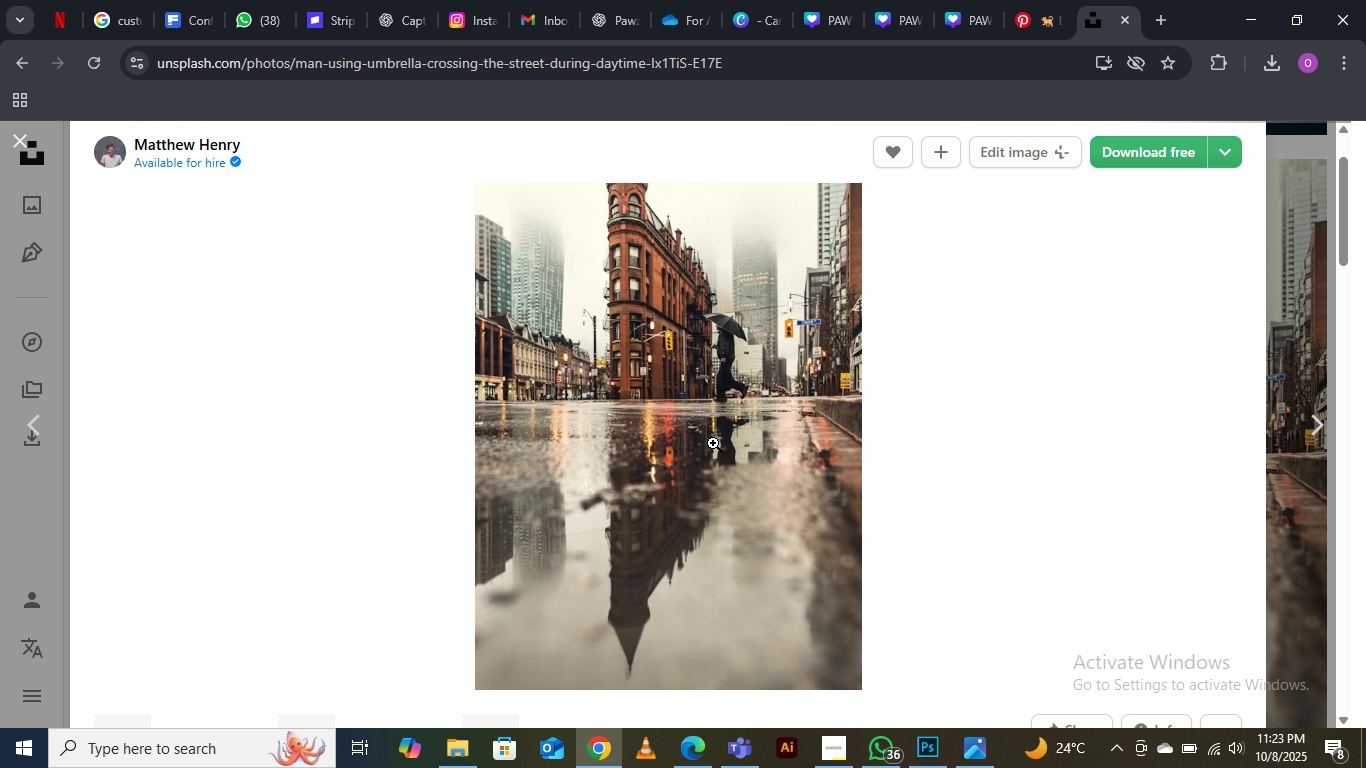 
scroll: coordinate [734, 407], scroll_direction: up, amount: 4.0
 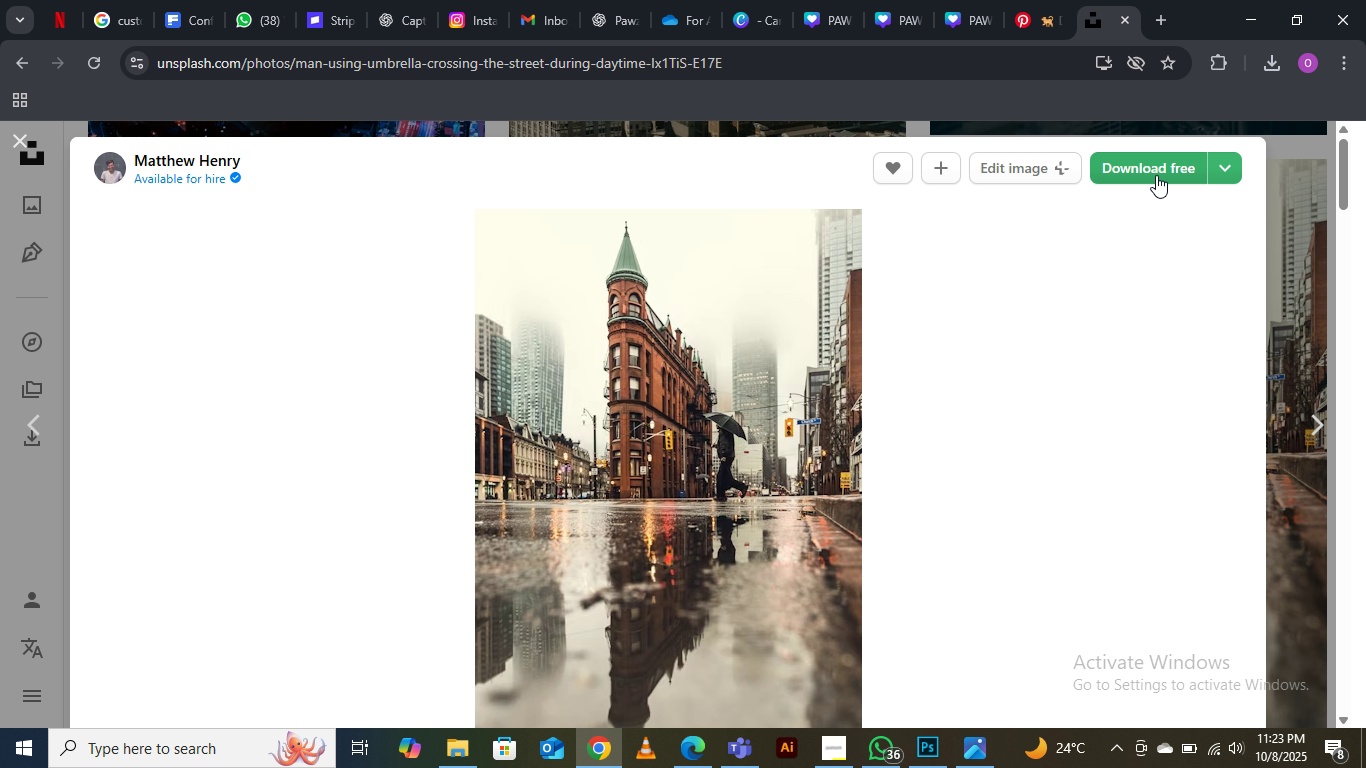 
left_click([1156, 174])
 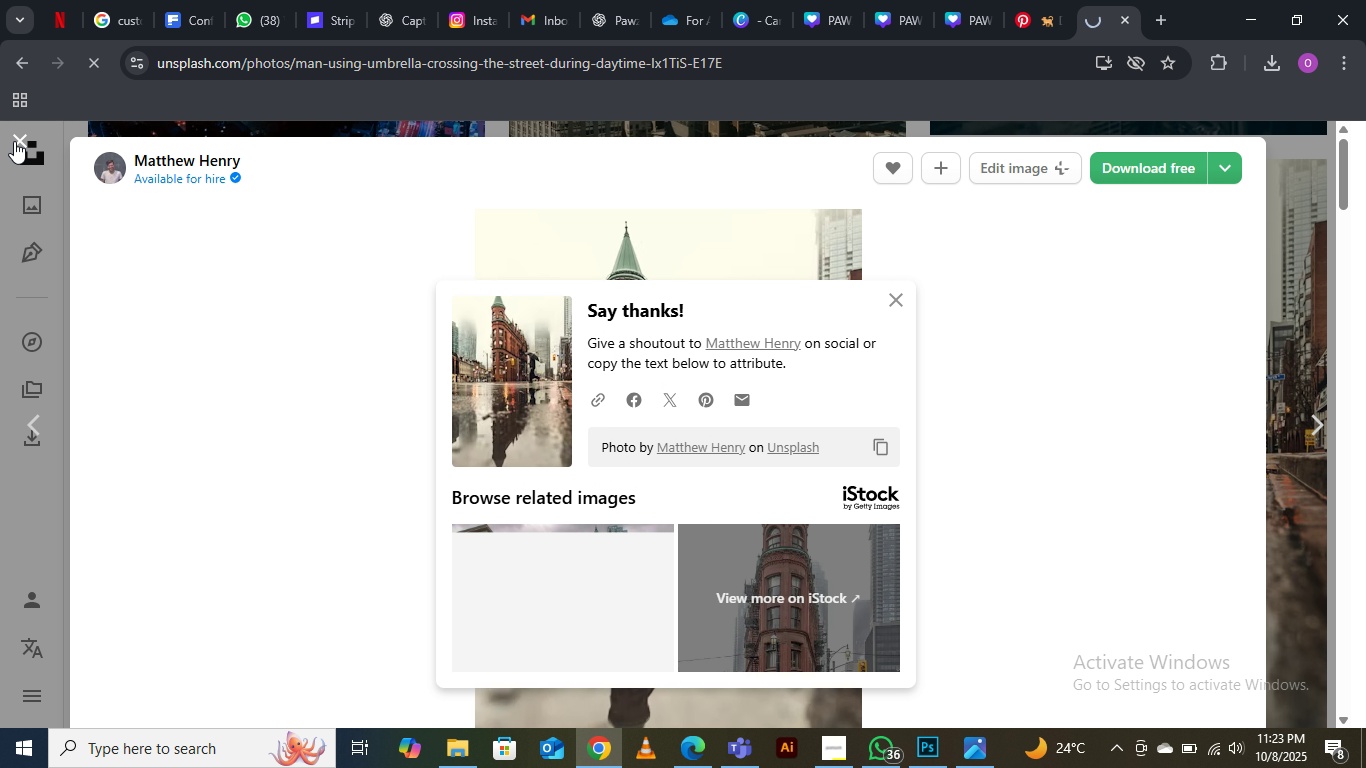 
left_click([21, 133])
 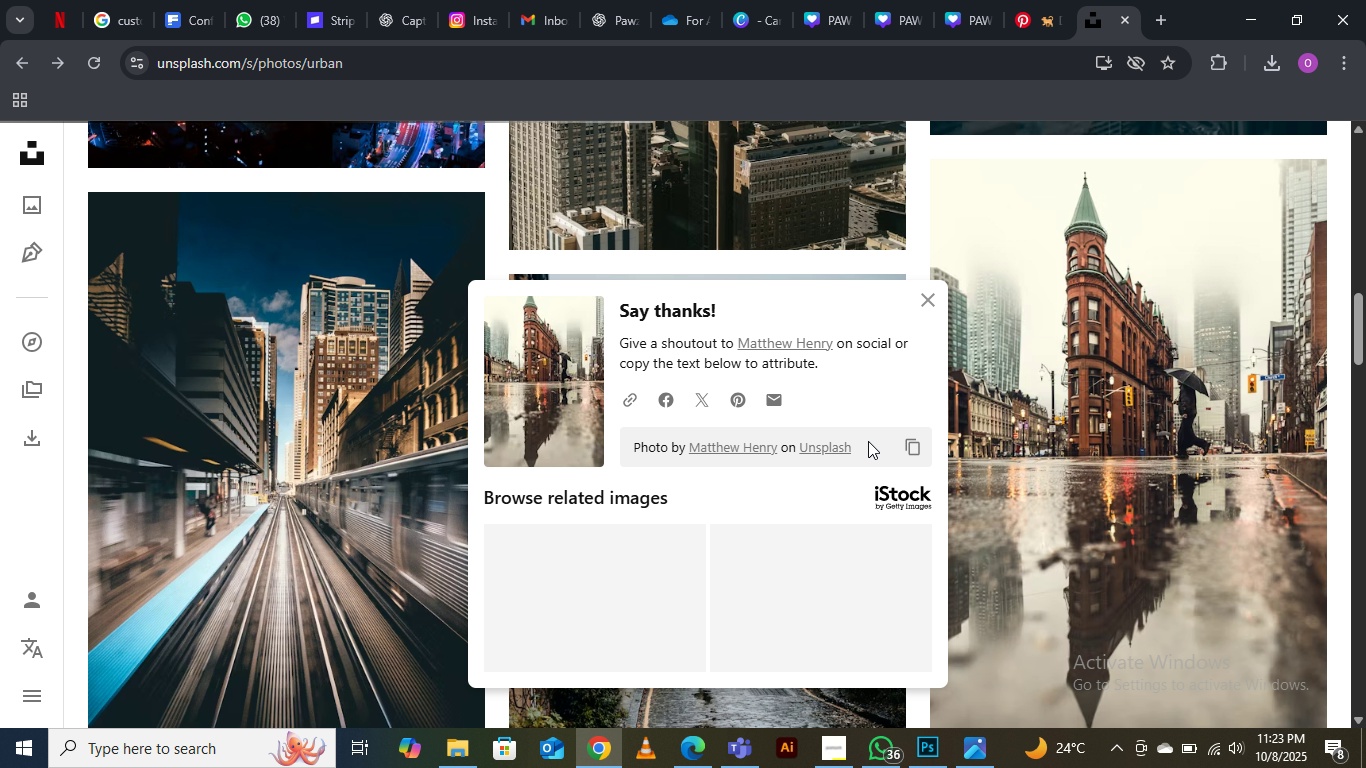 
scroll: coordinate [867, 442], scroll_direction: down, amount: 4.0
 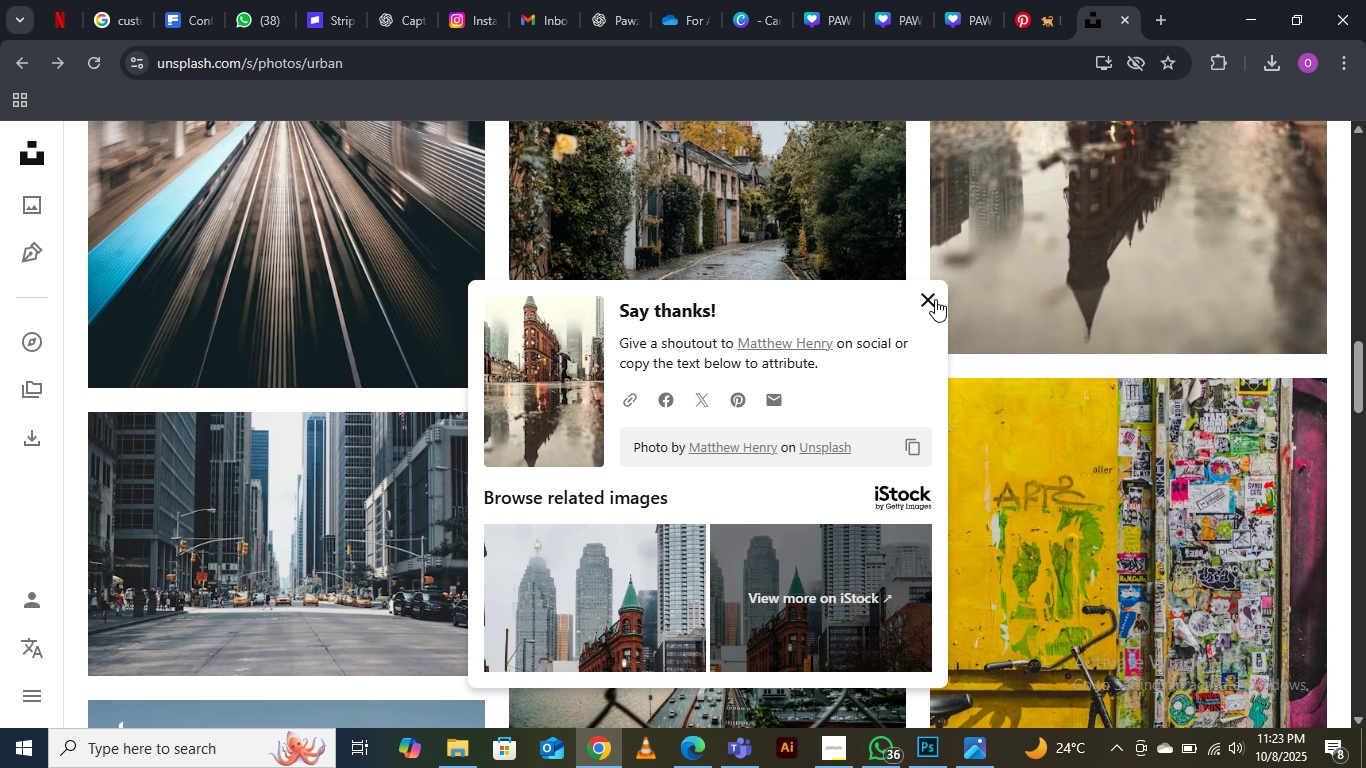 
left_click([933, 297])
 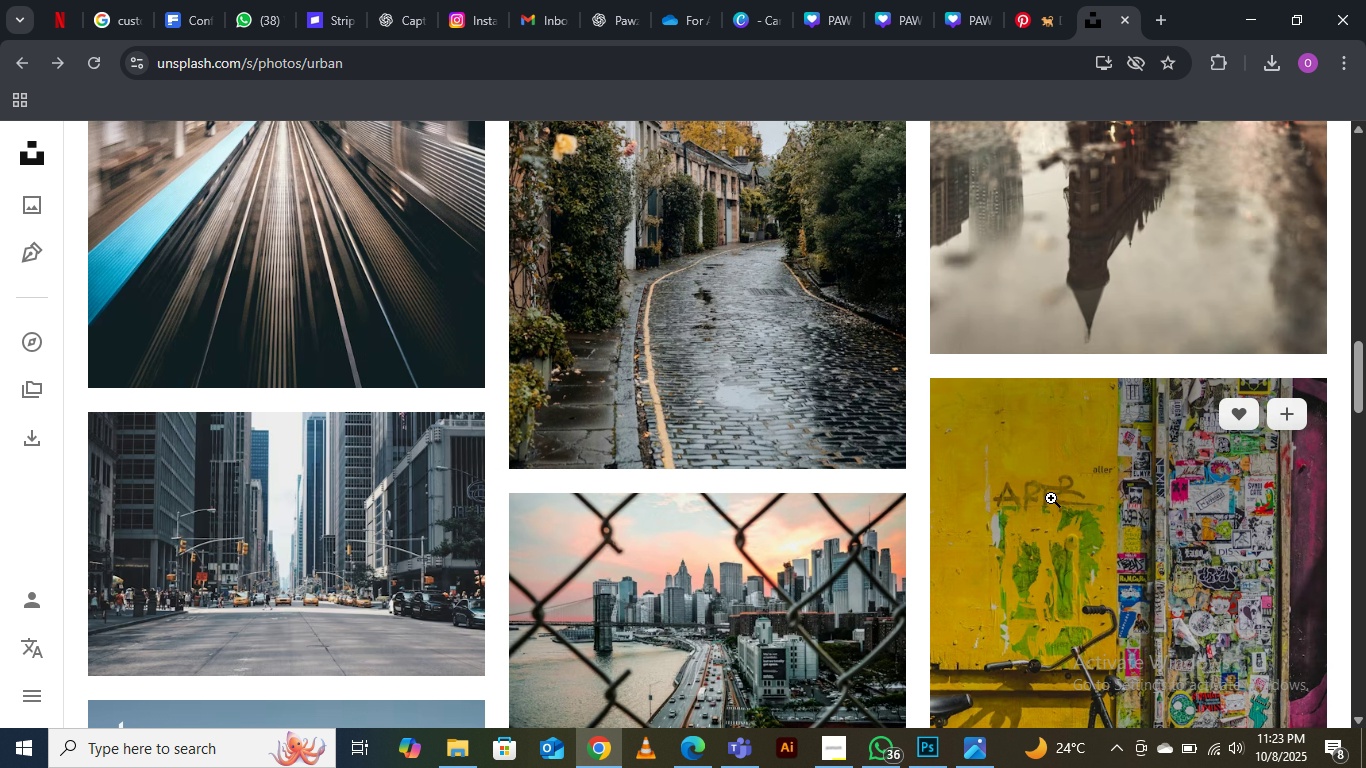 
scroll: coordinate [1050, 498], scroll_direction: down, amount: 6.0
 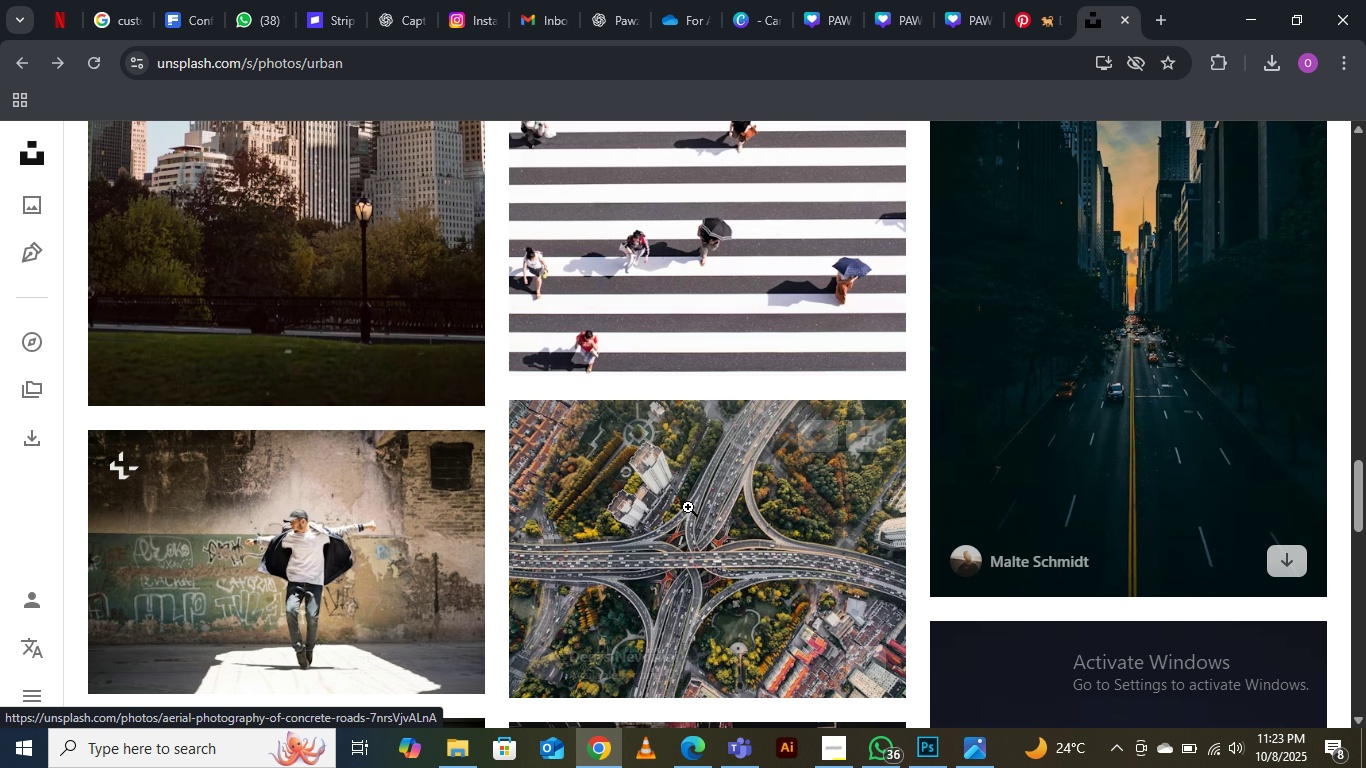 
scroll: coordinate [696, 421], scroll_direction: up, amount: 3.0
 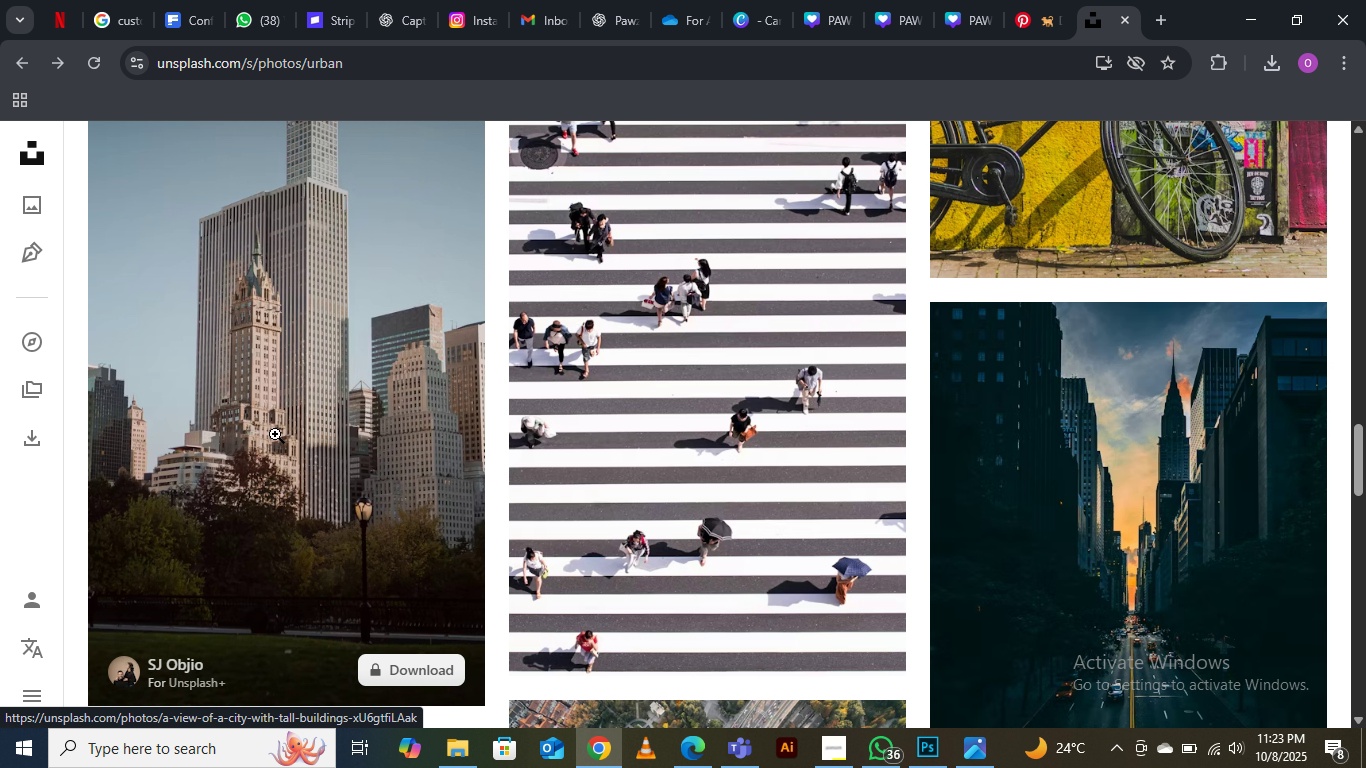 
scroll: coordinate [683, 596], scroll_direction: down, amount: 10.0
 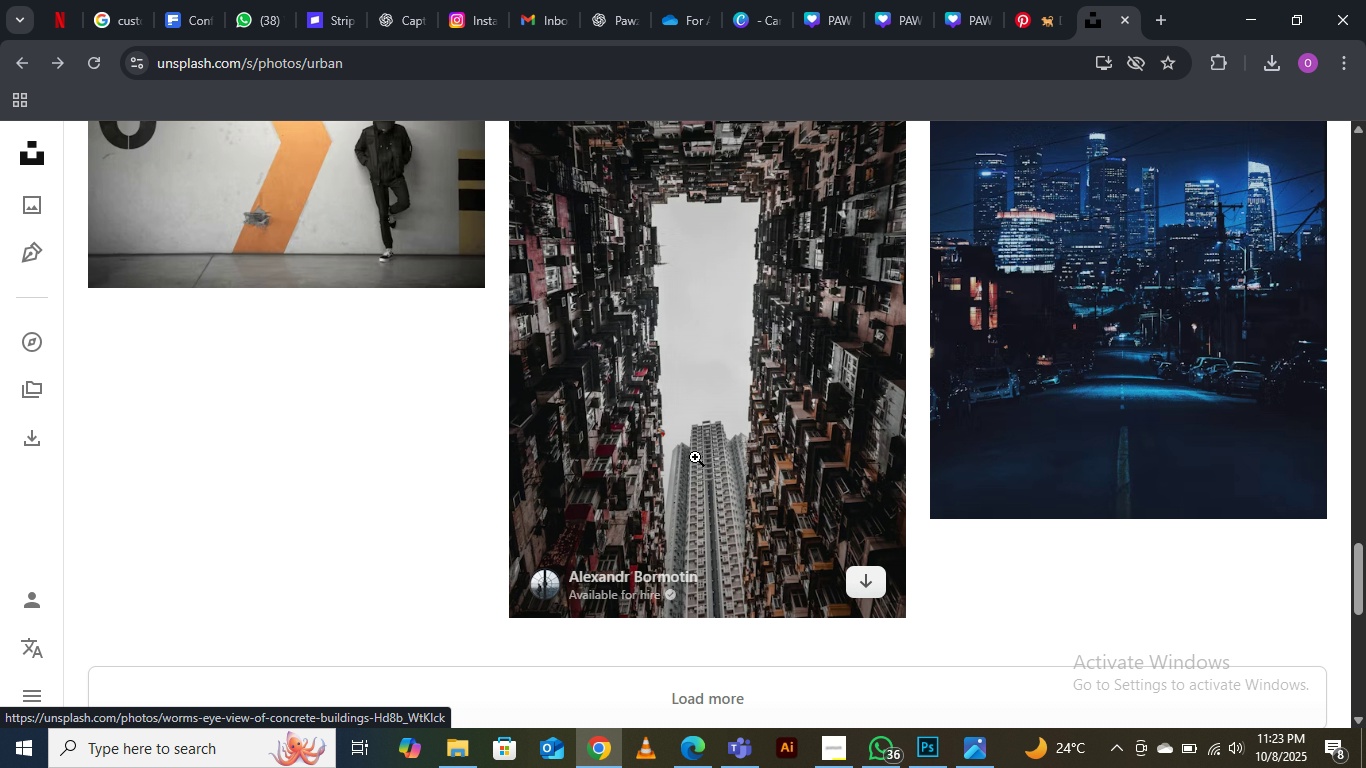 
scroll: coordinate [695, 457], scroll_direction: up, amount: 2.0
 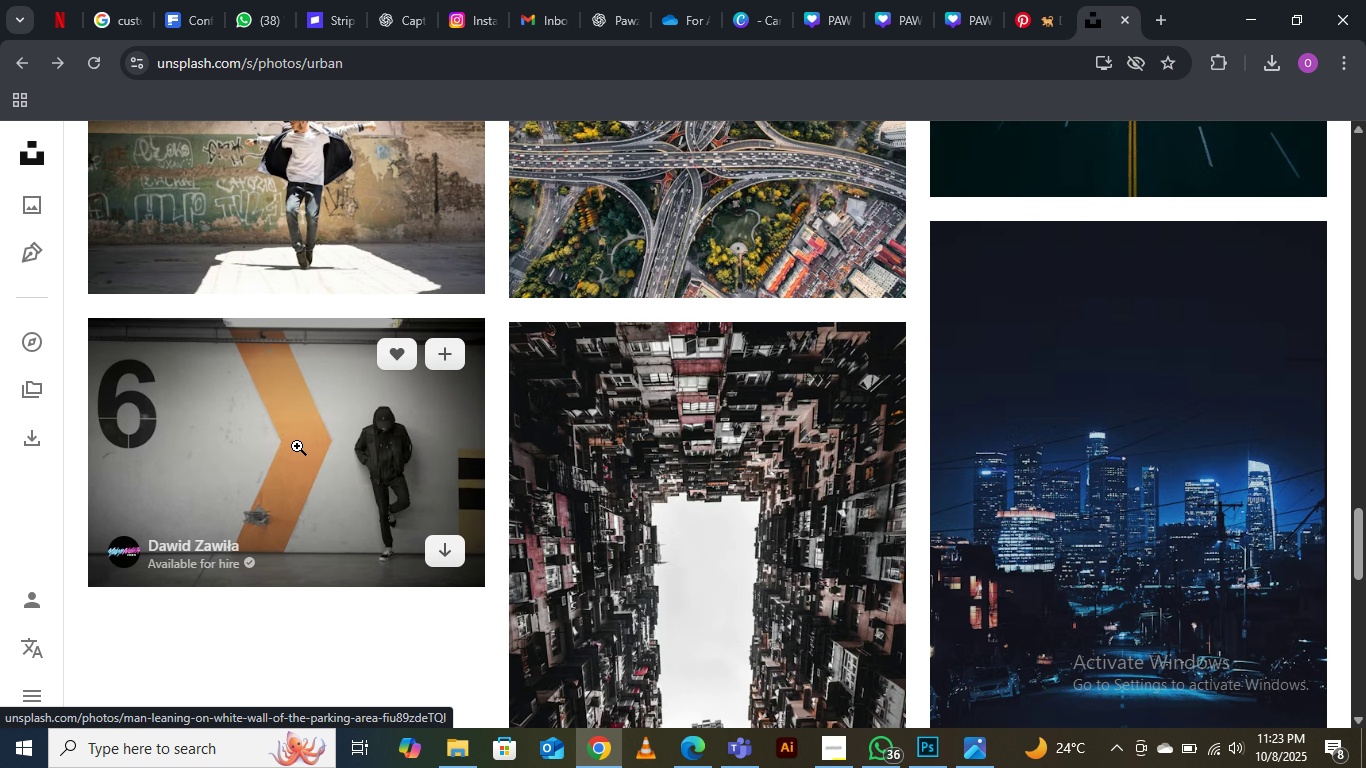 
scroll: coordinate [725, 591], scroll_direction: down, amount: 6.0
 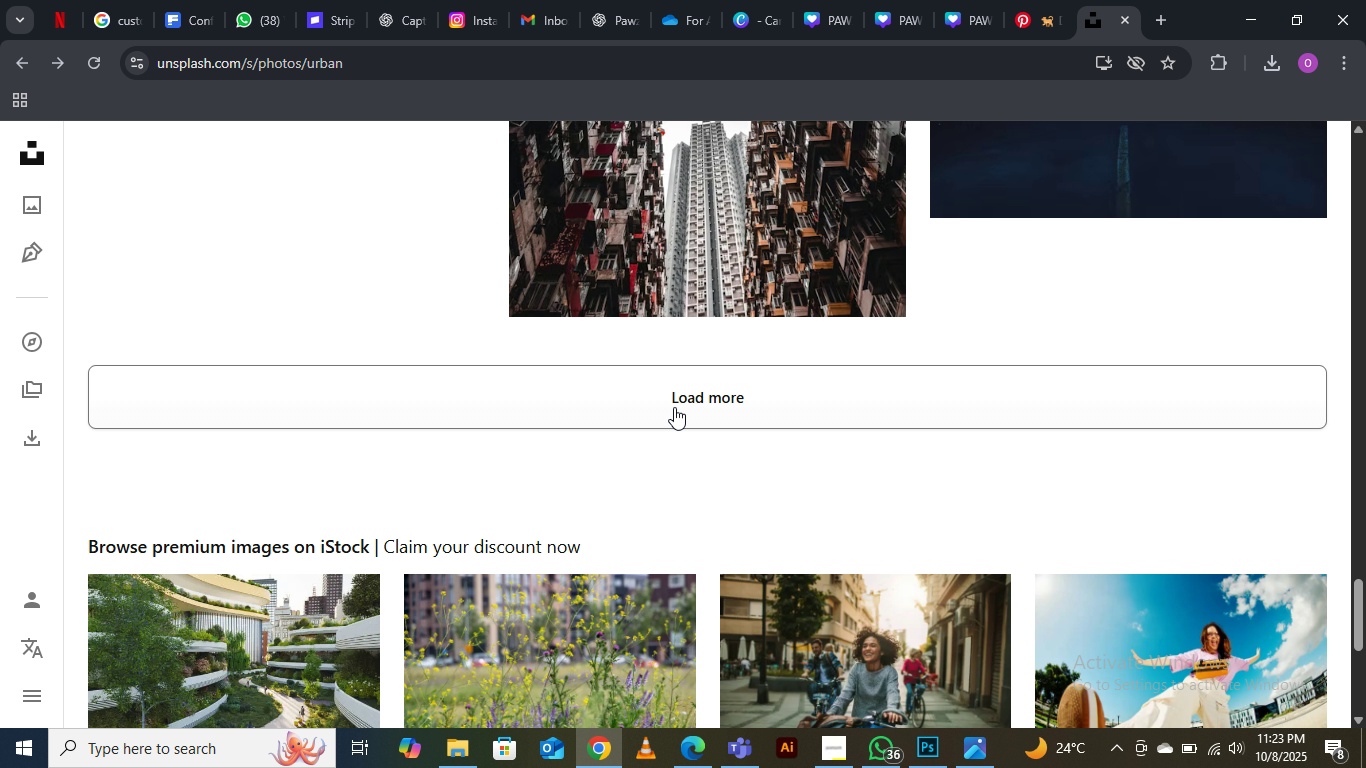 
left_click([674, 407])
 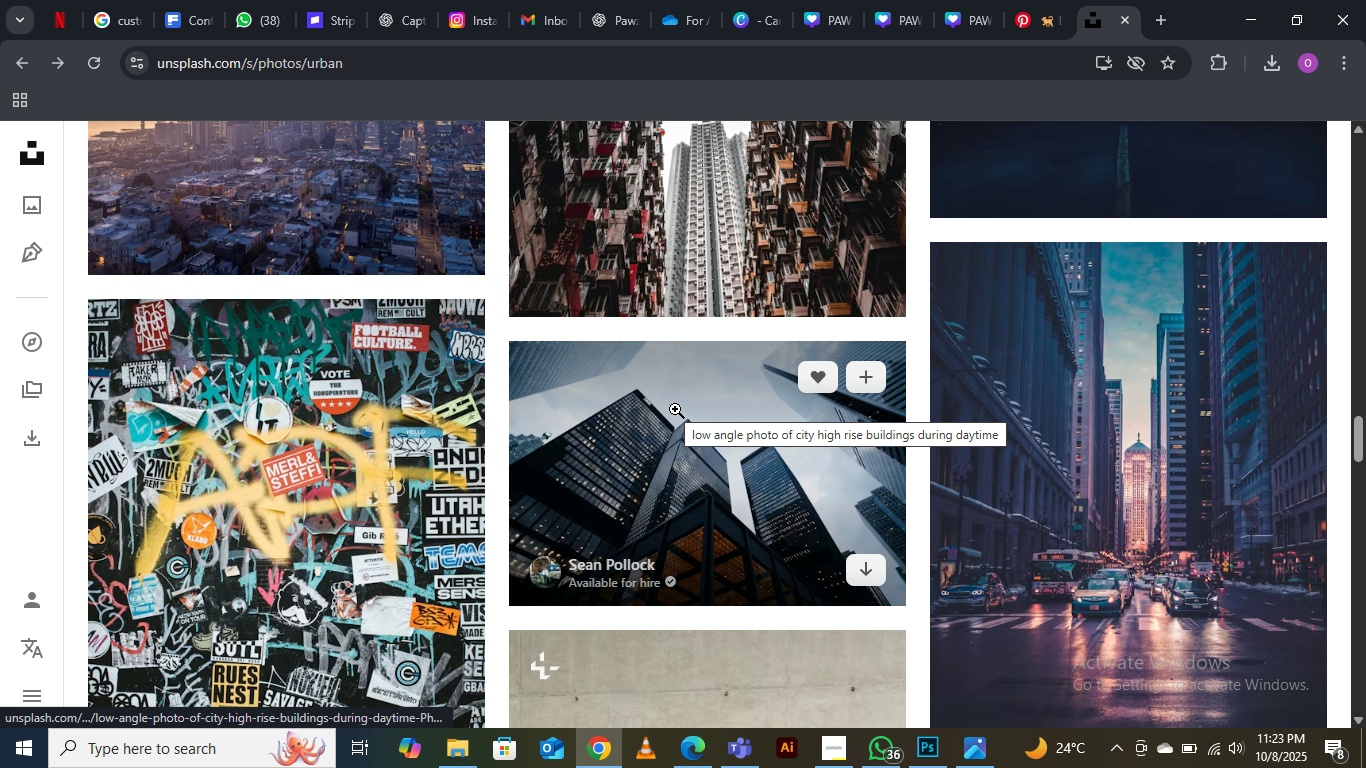 
scroll: coordinate [688, 421], scroll_direction: down, amount: 14.0
 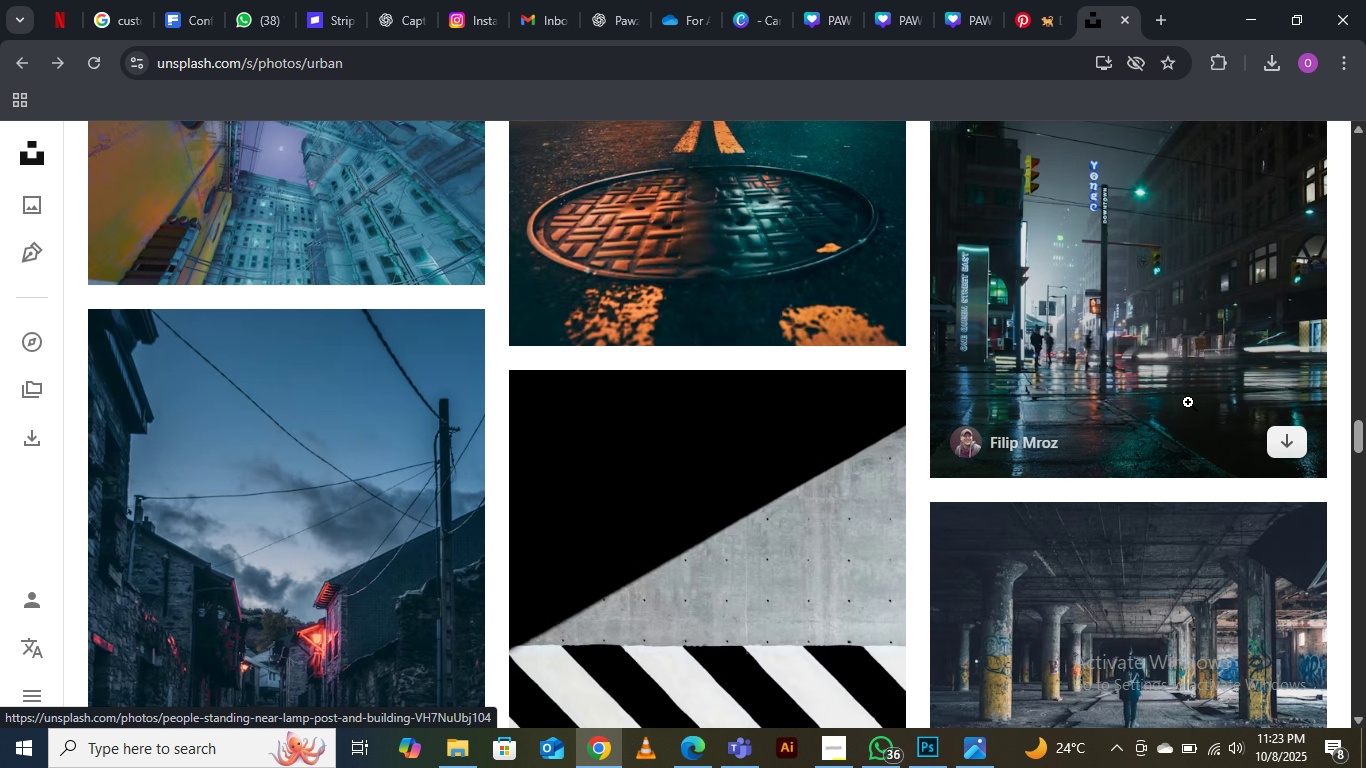 
scroll: coordinate [1188, 402], scroll_direction: up, amount: 2.0
 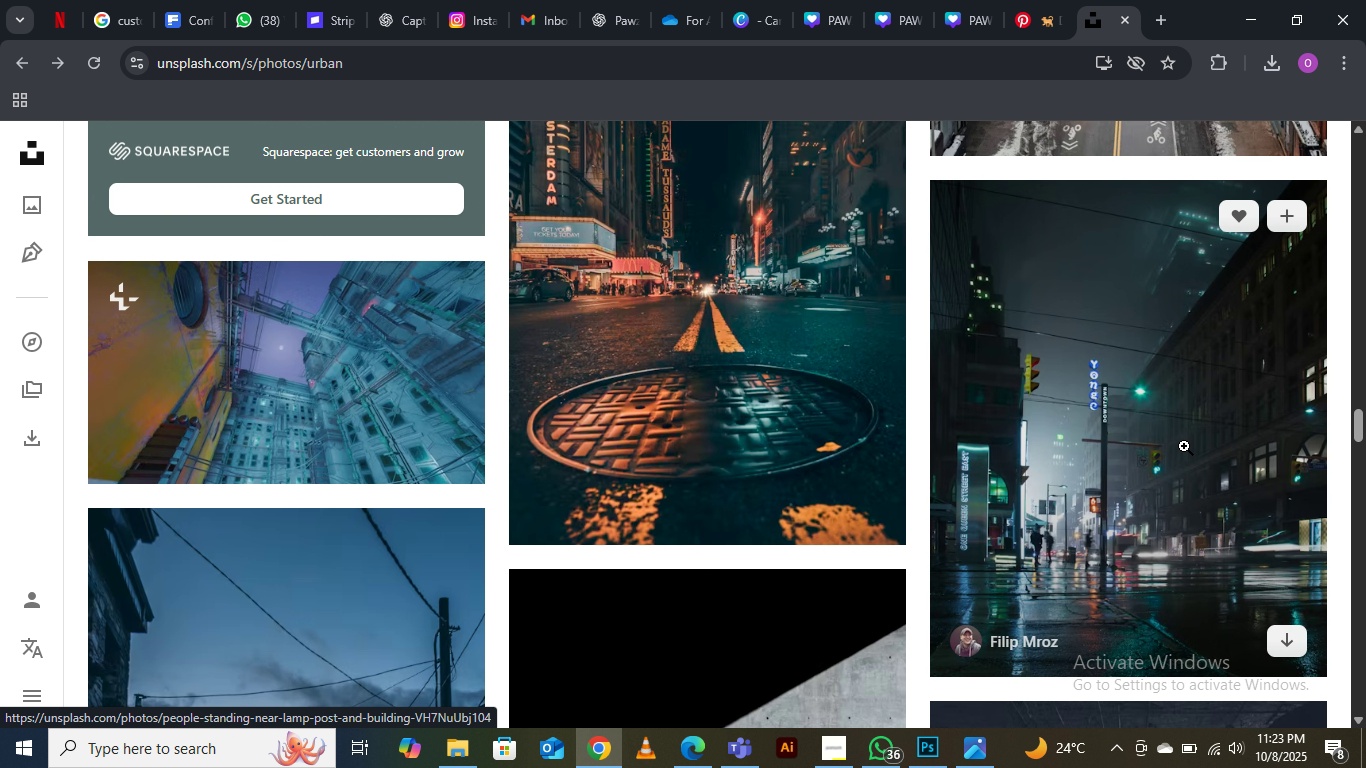 
scroll: coordinate [1207, 524], scroll_direction: down, amount: 17.0
 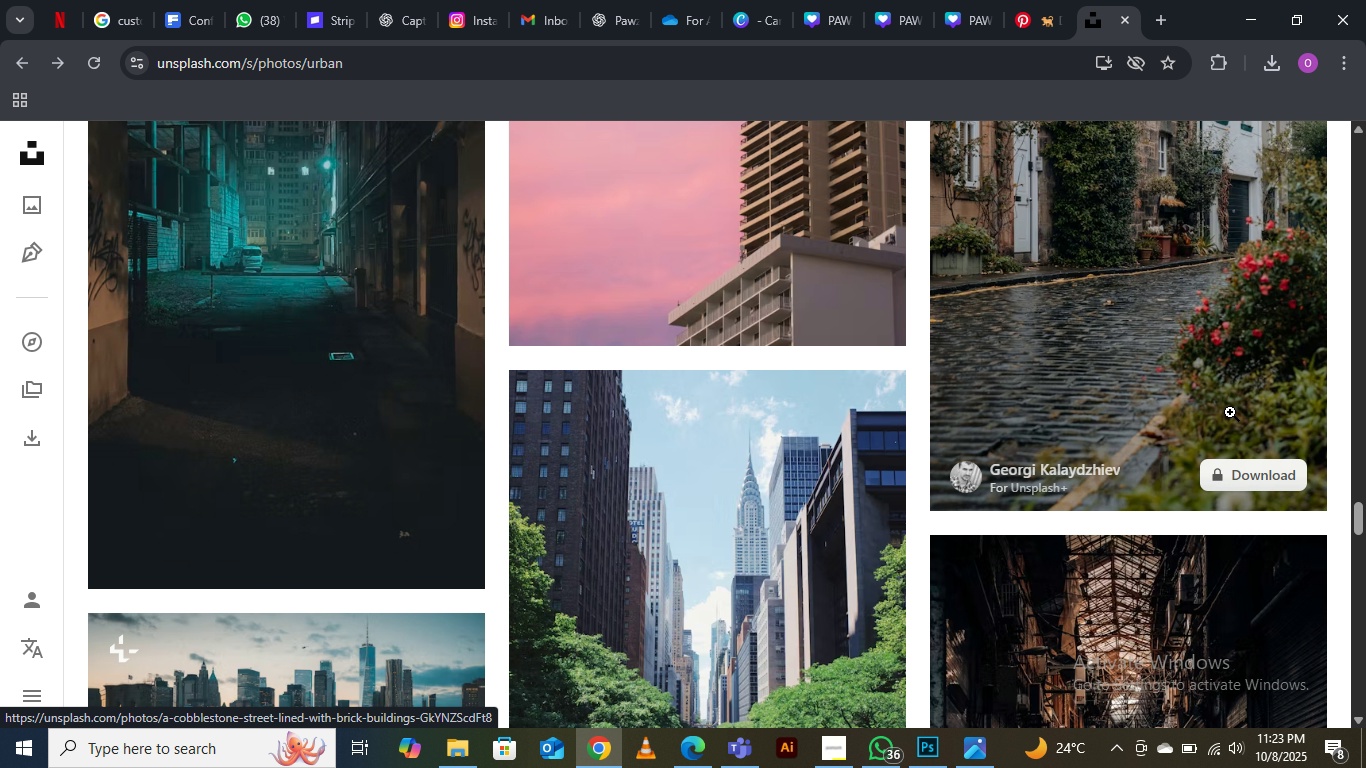 
scroll: coordinate [1230, 412], scroll_direction: up, amount: 1.0
 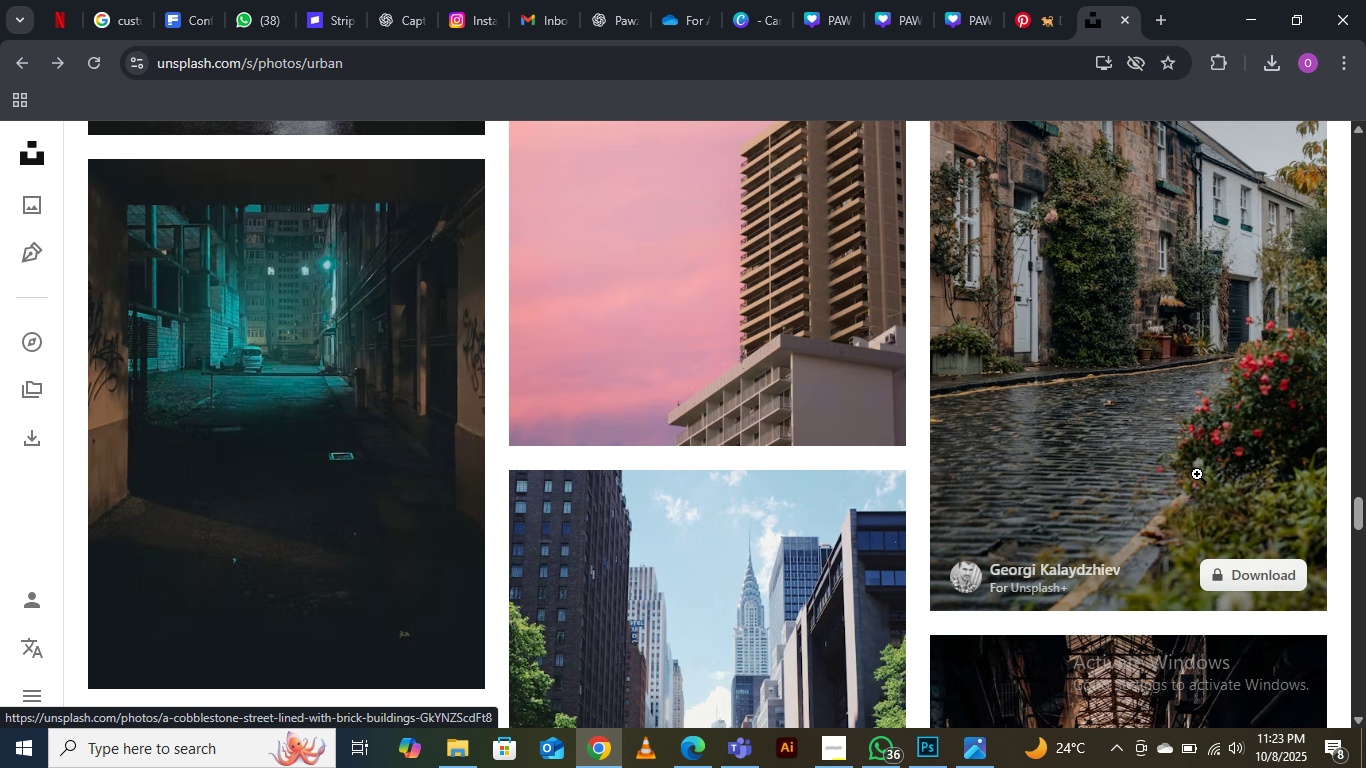 
scroll: coordinate [952, 548], scroll_direction: down, amount: 11.0
 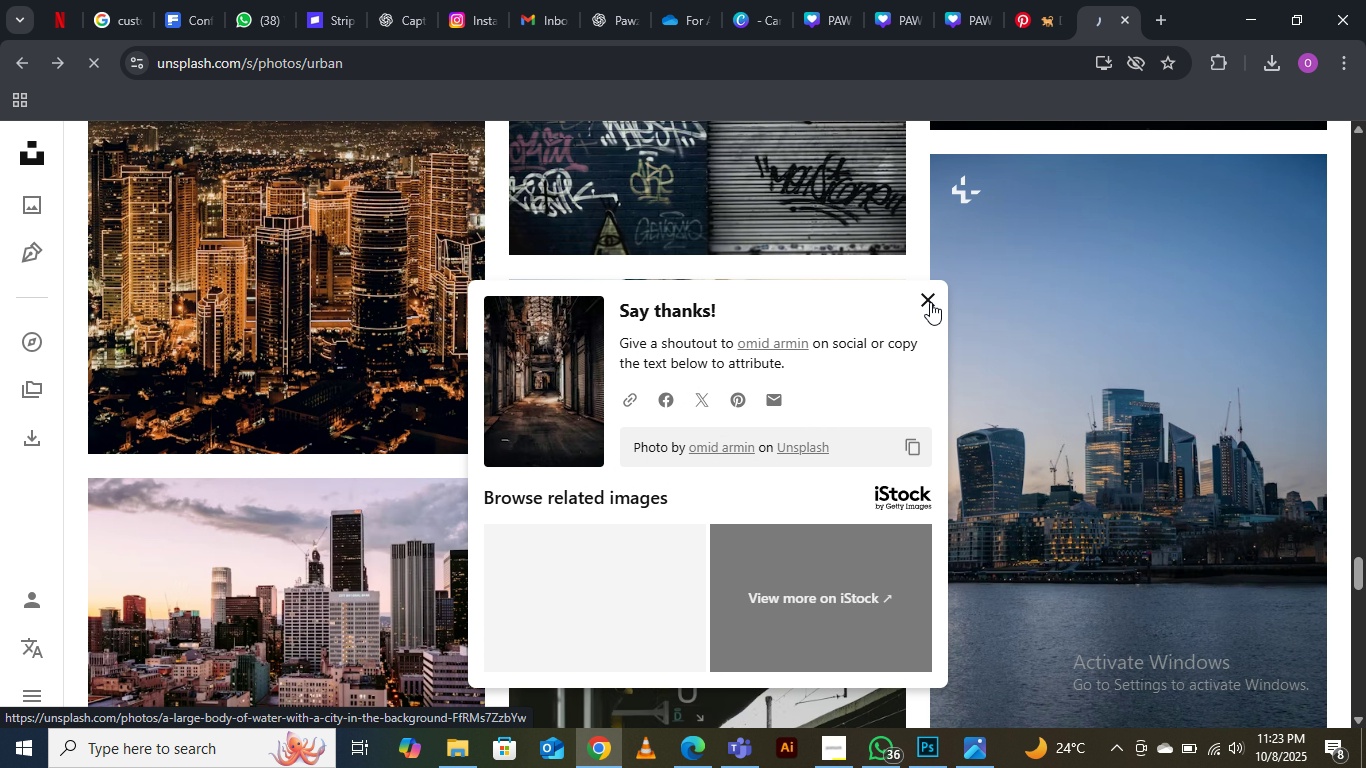 
left_click([930, 304])
 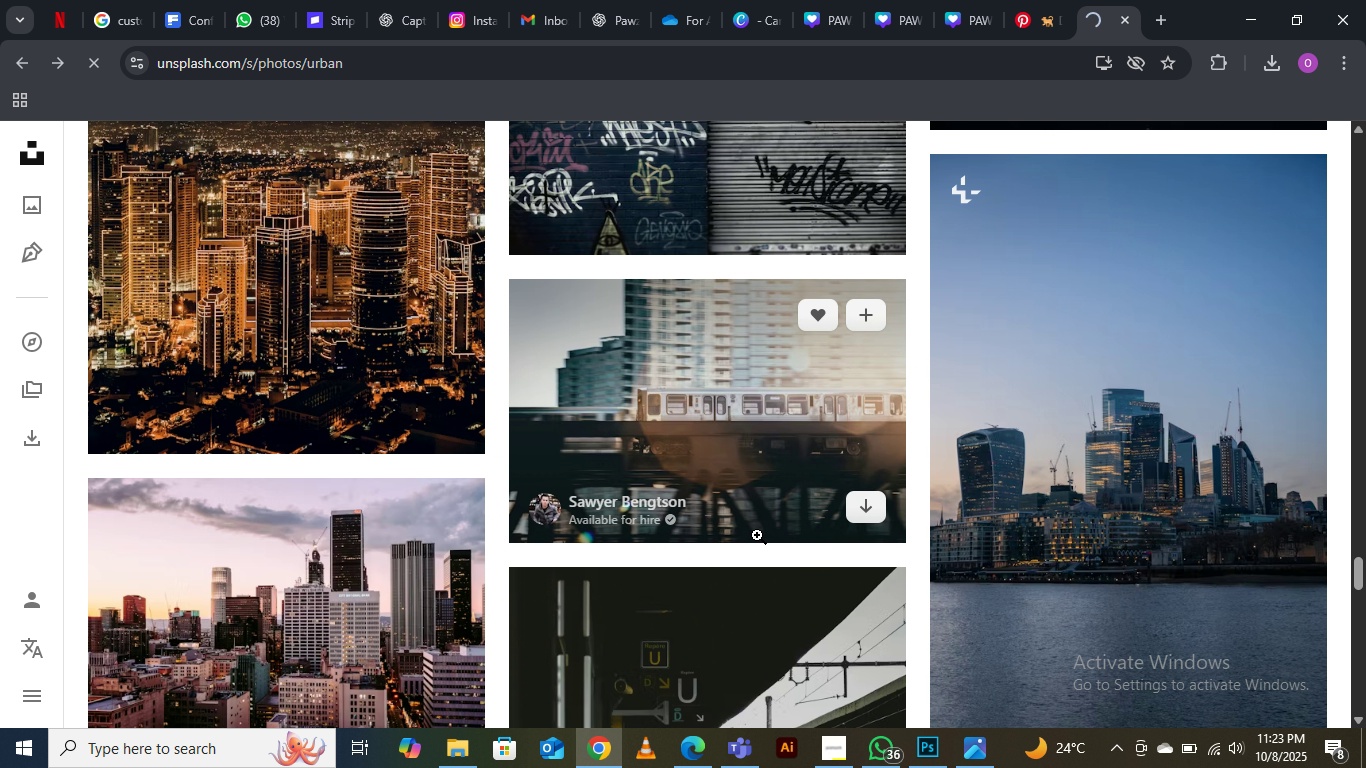 
scroll: coordinate [776, 534], scroll_direction: down, amount: 10.0
 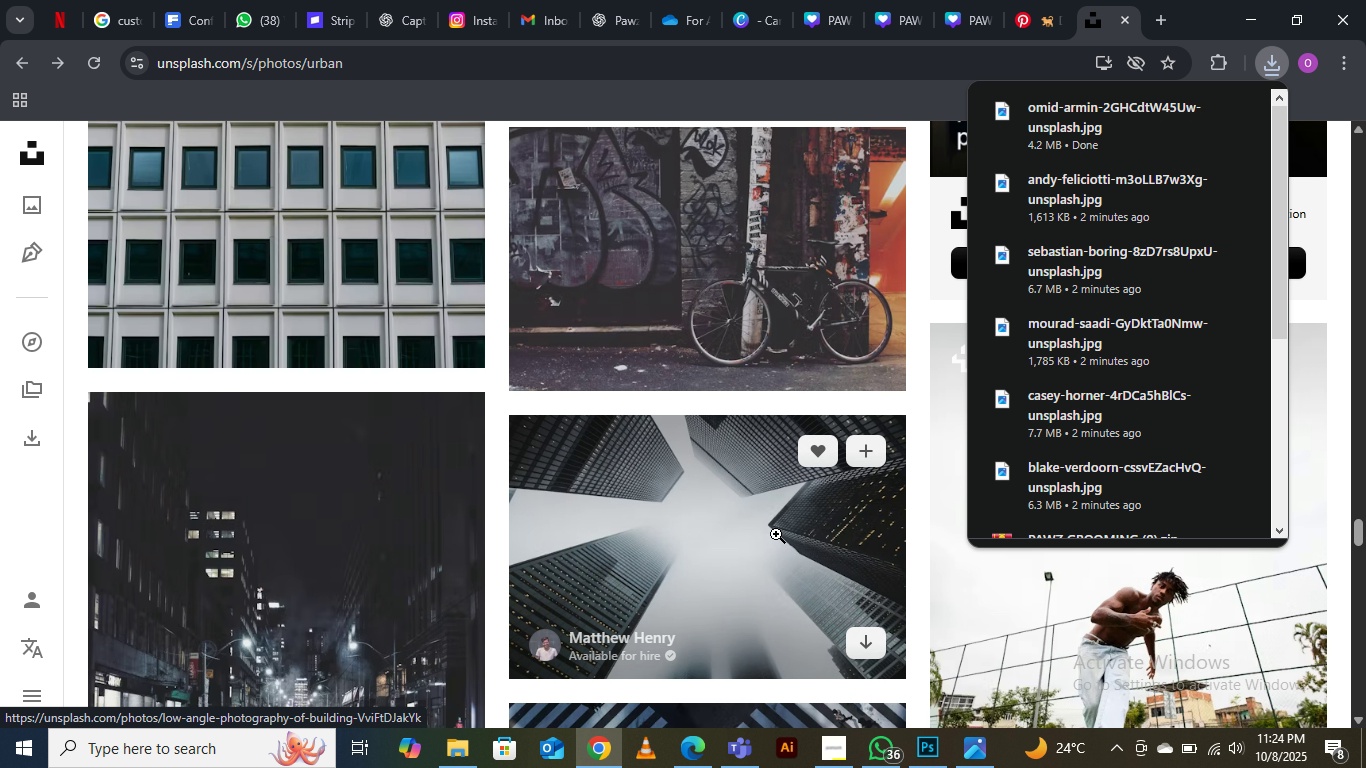 
scroll: coordinate [866, 446], scroll_direction: up, amount: 5.0
 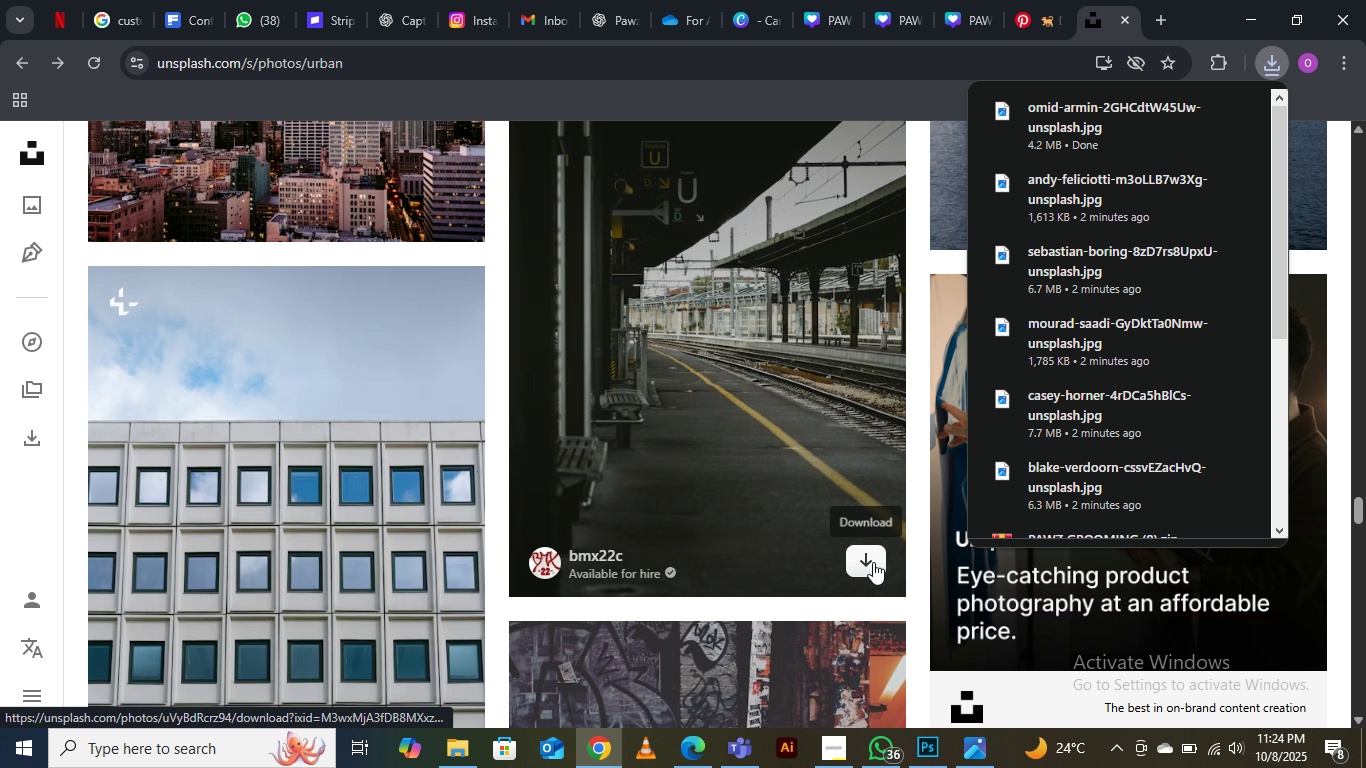 
left_click([870, 562])
 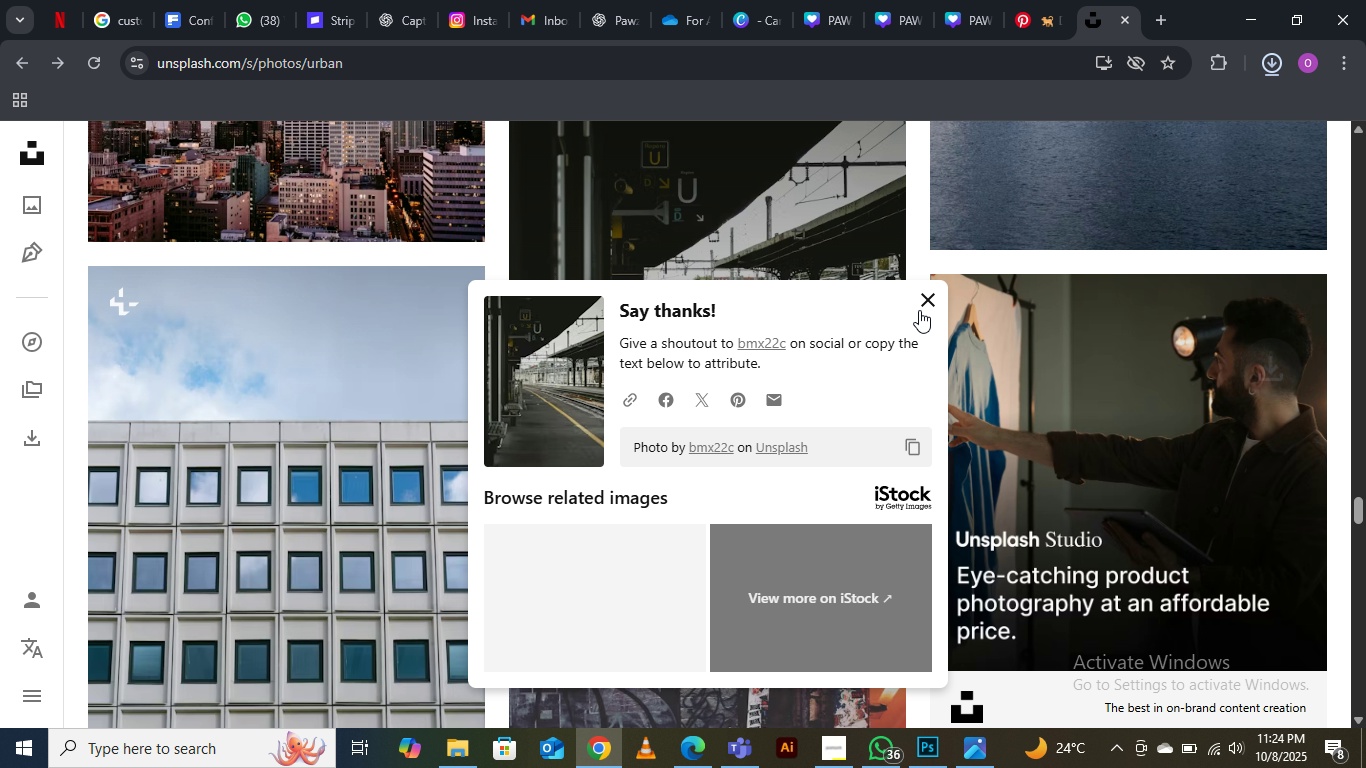 
left_click([931, 296])
 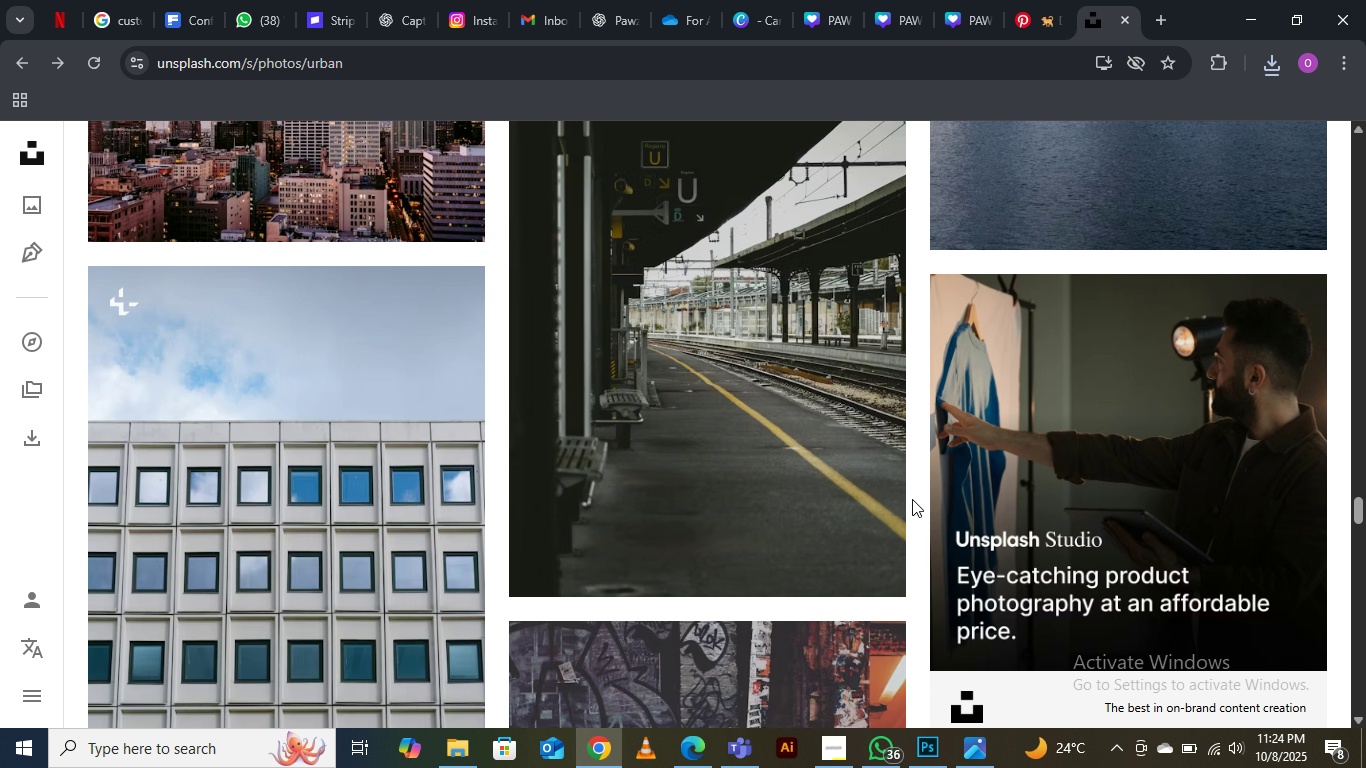 
scroll: coordinate [911, 492], scroll_direction: up, amount: 27.0
 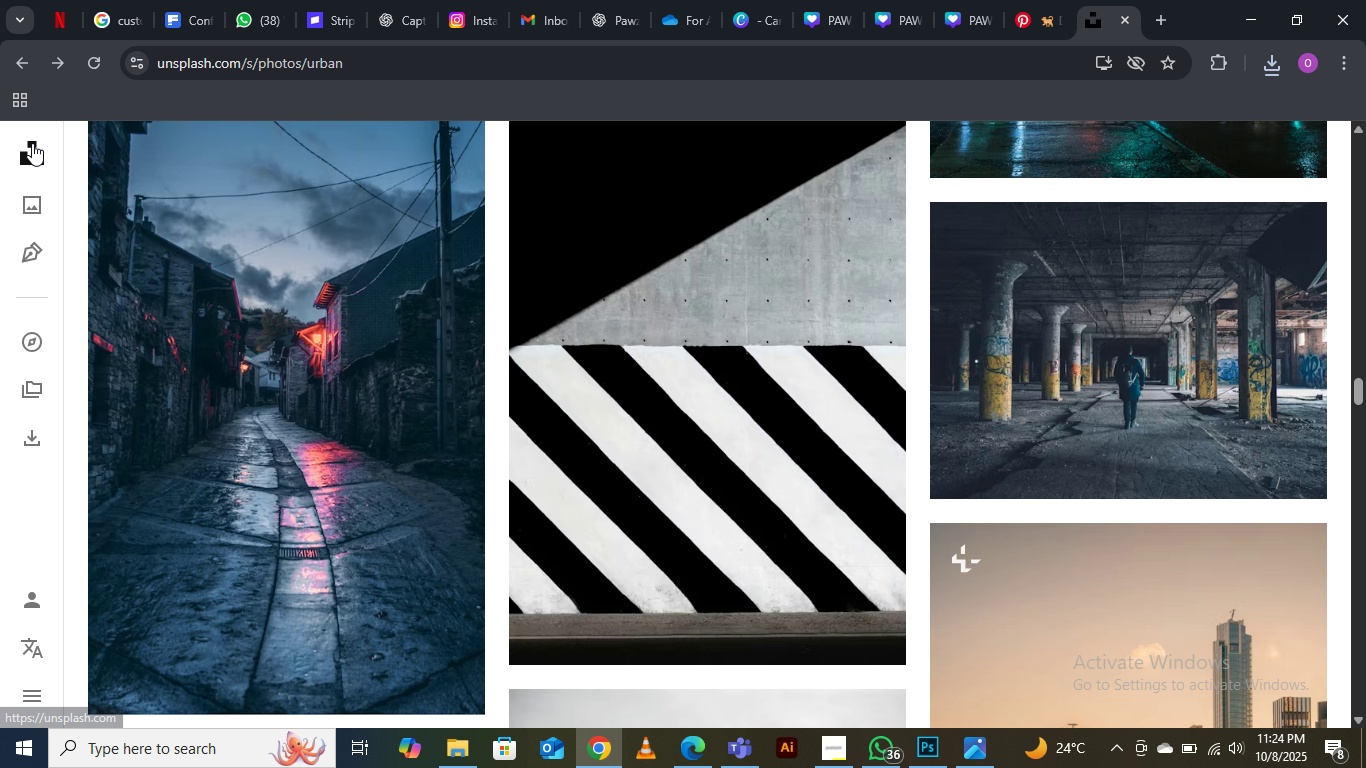 
left_click([32, 143])
 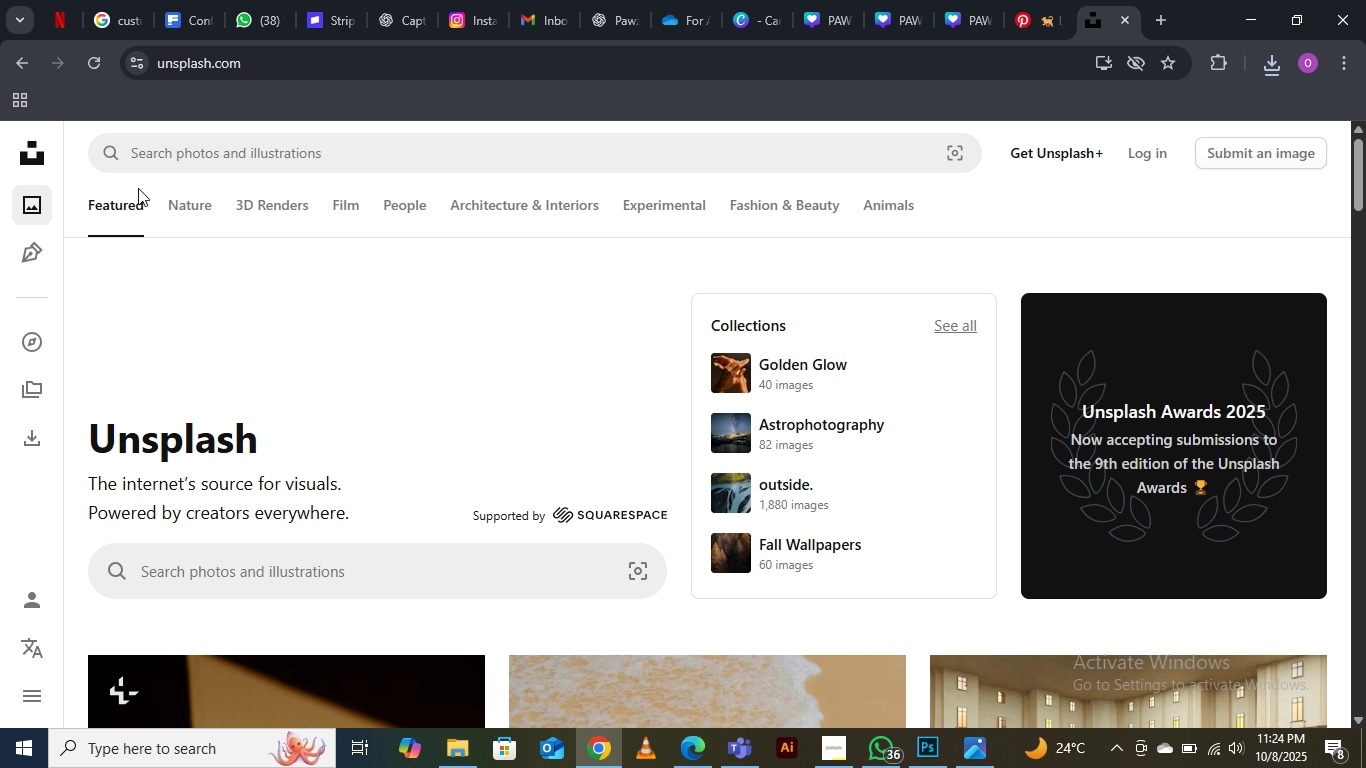 
left_click([305, 163])
 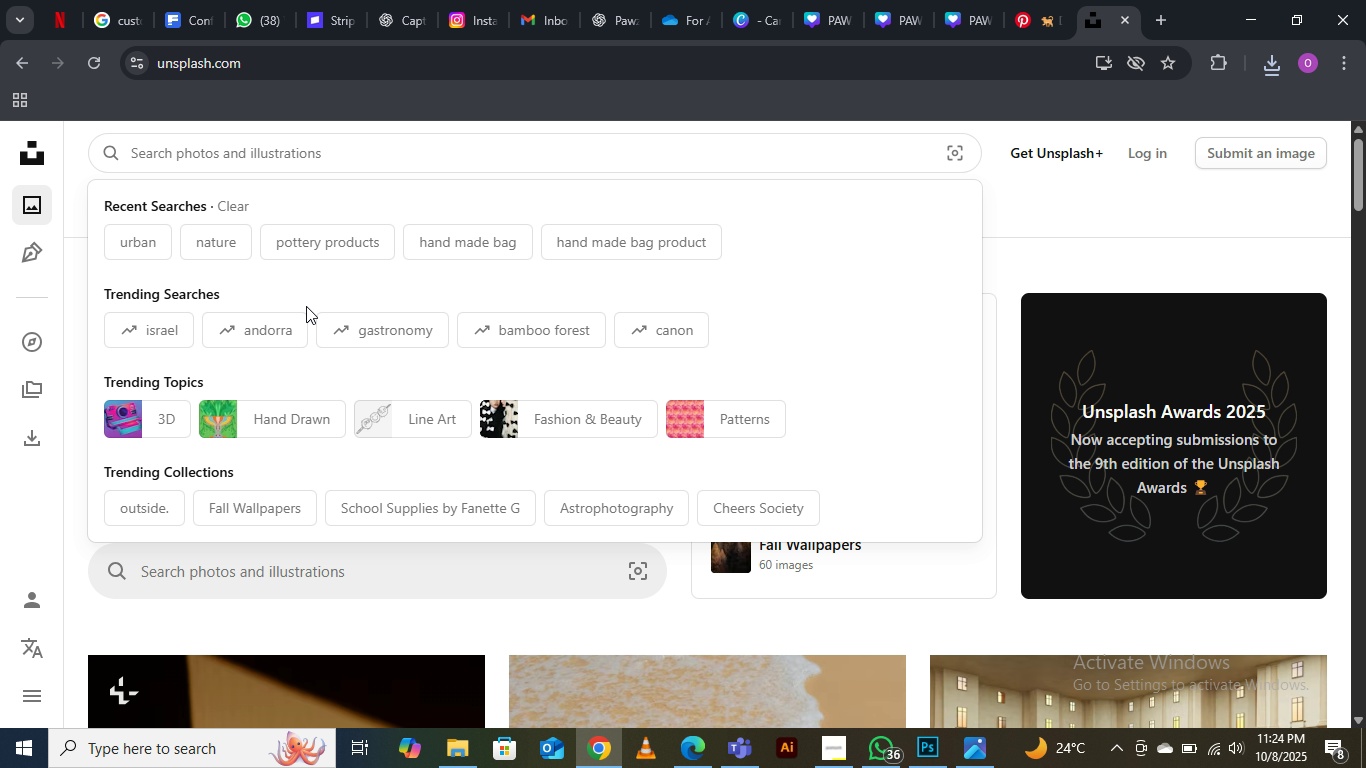 
wait(7.64)
 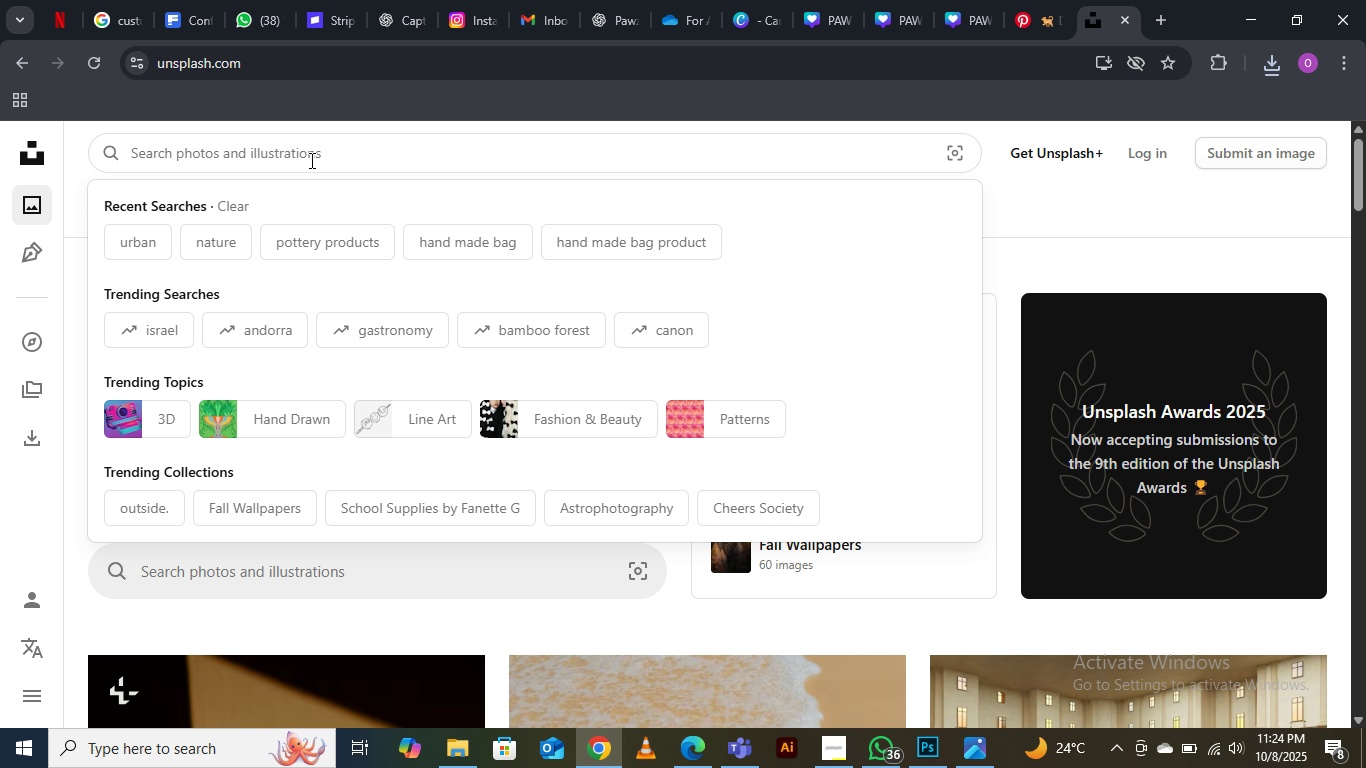 
type(propertu)
 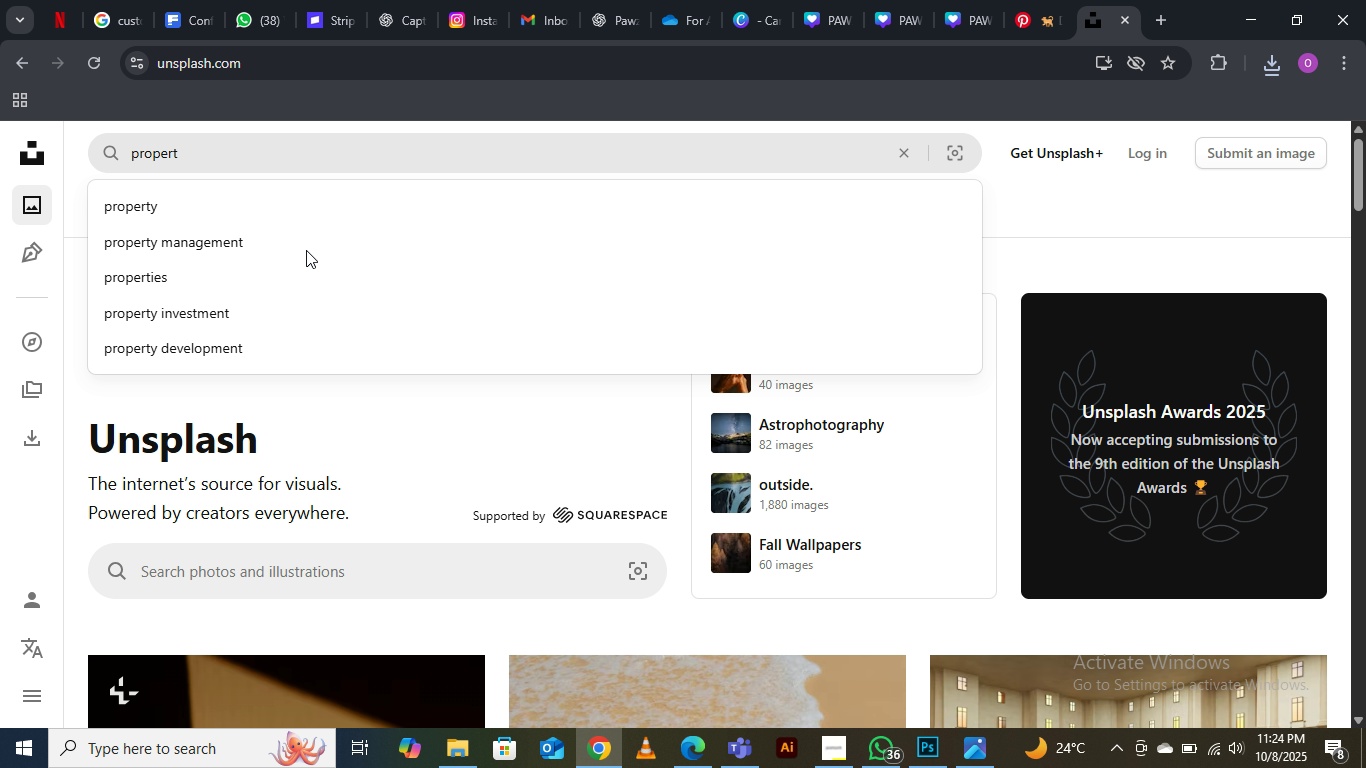 
right_click([306, 250])
 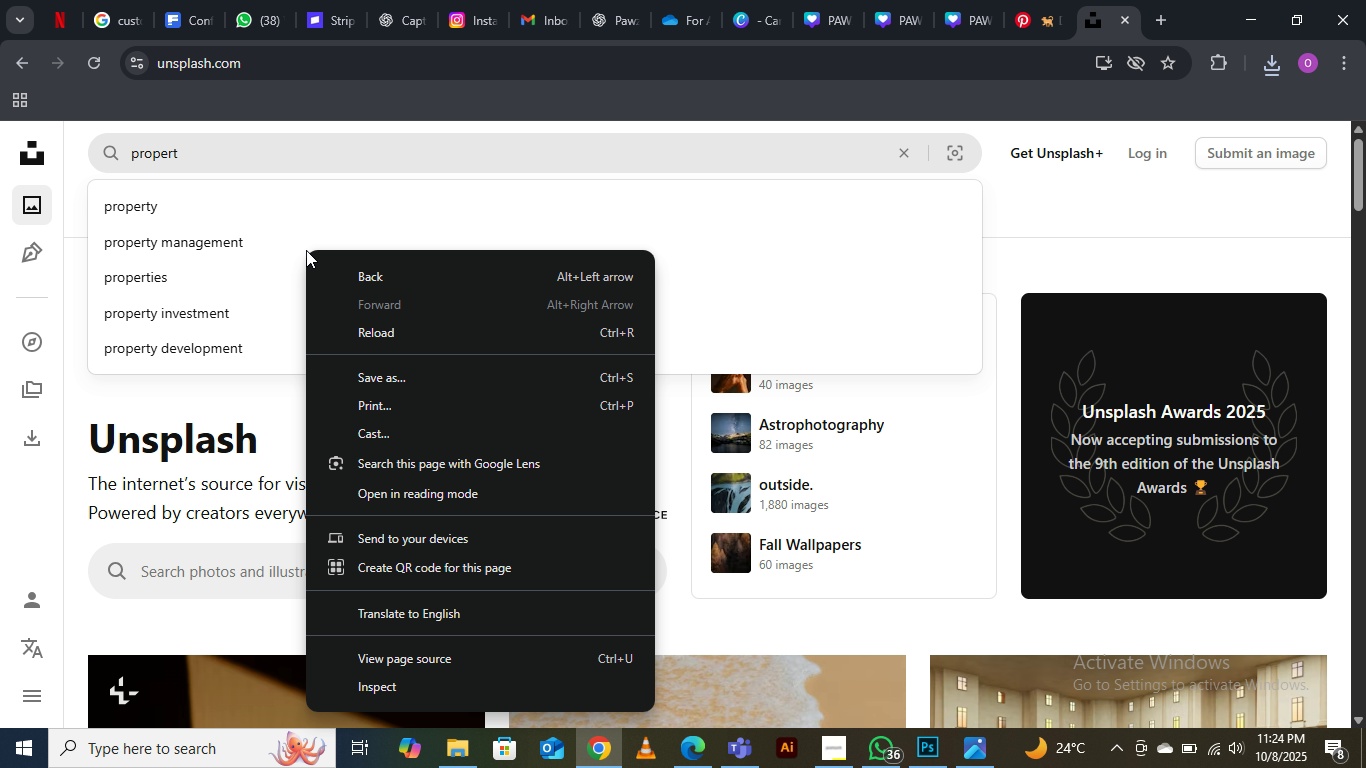 
key(Backspace)
 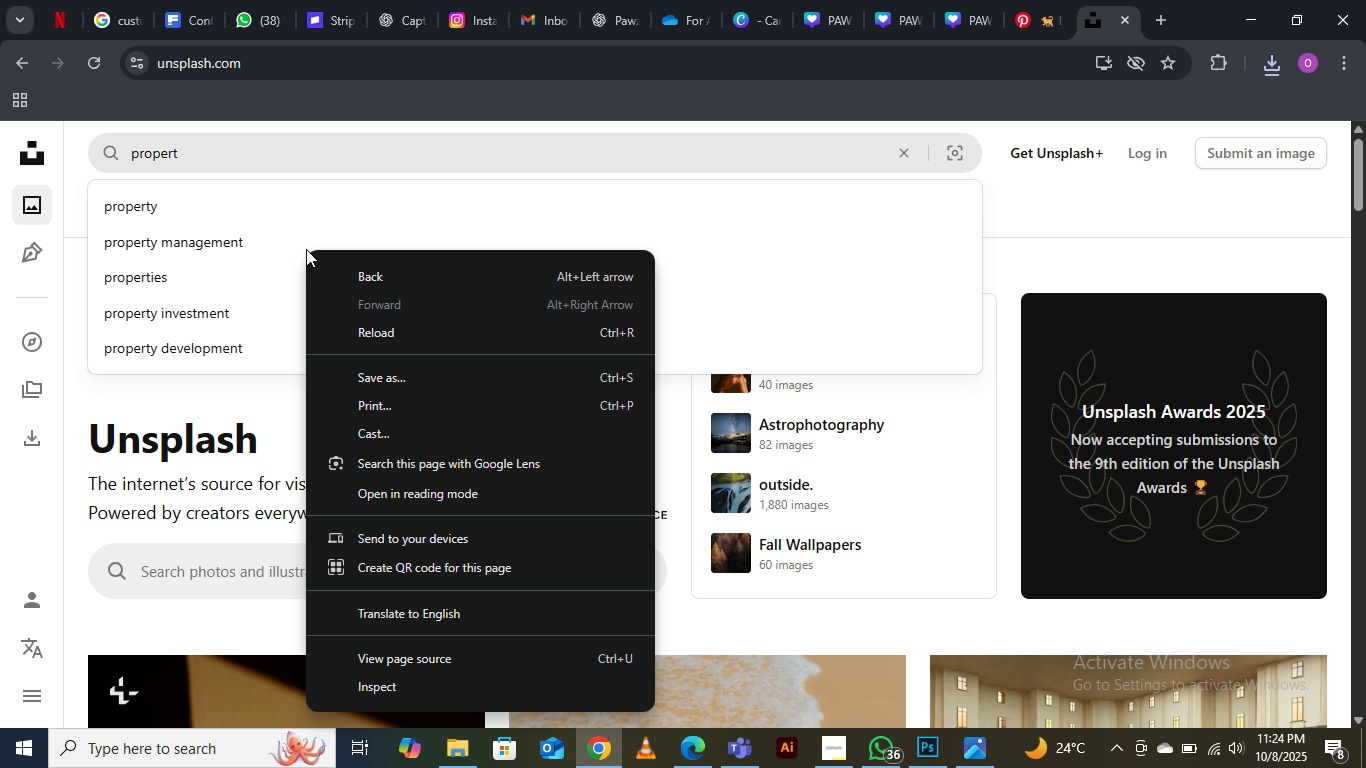 
key(Y)
 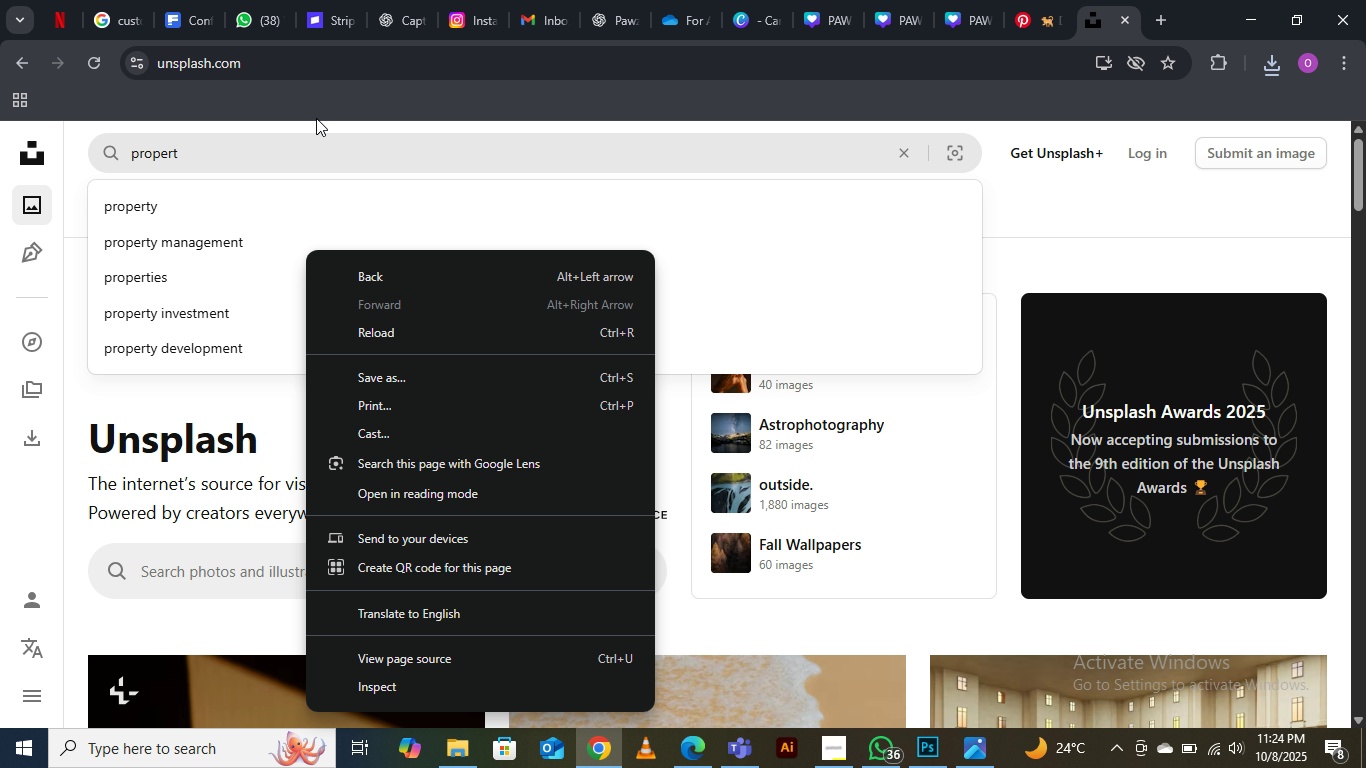 
left_click([296, 149])
 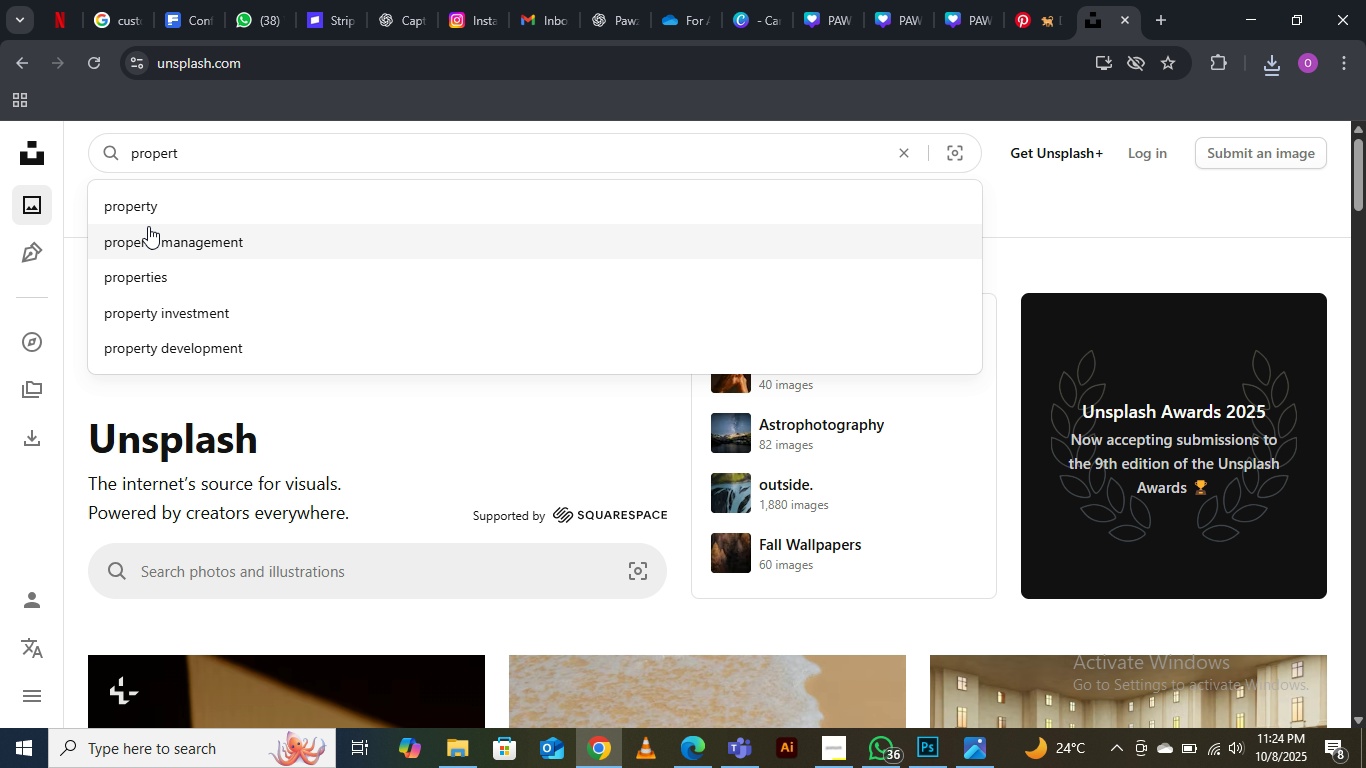 
left_click([142, 208])
 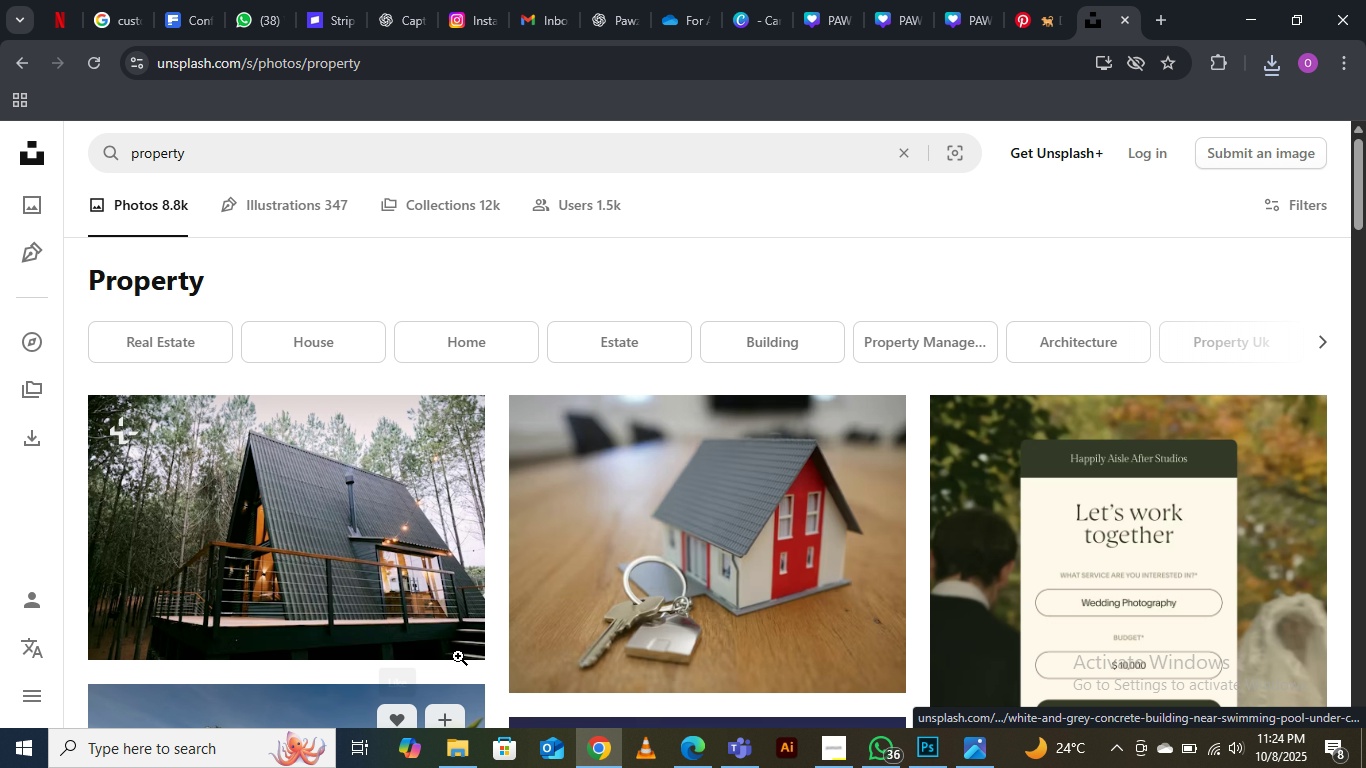 
scroll: coordinate [735, 488], scroll_direction: down, amount: 20.0
 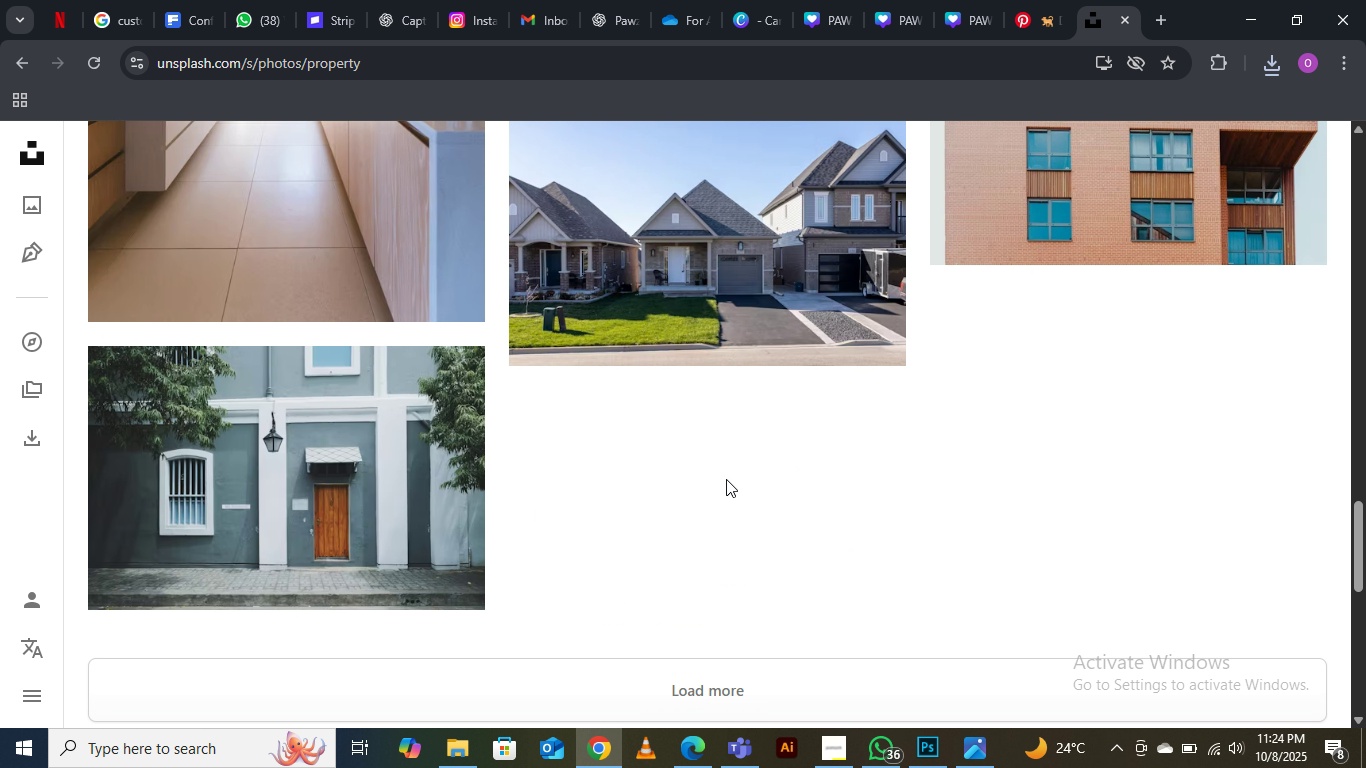 
scroll: coordinate [726, 479], scroll_direction: up, amount: 3.0
 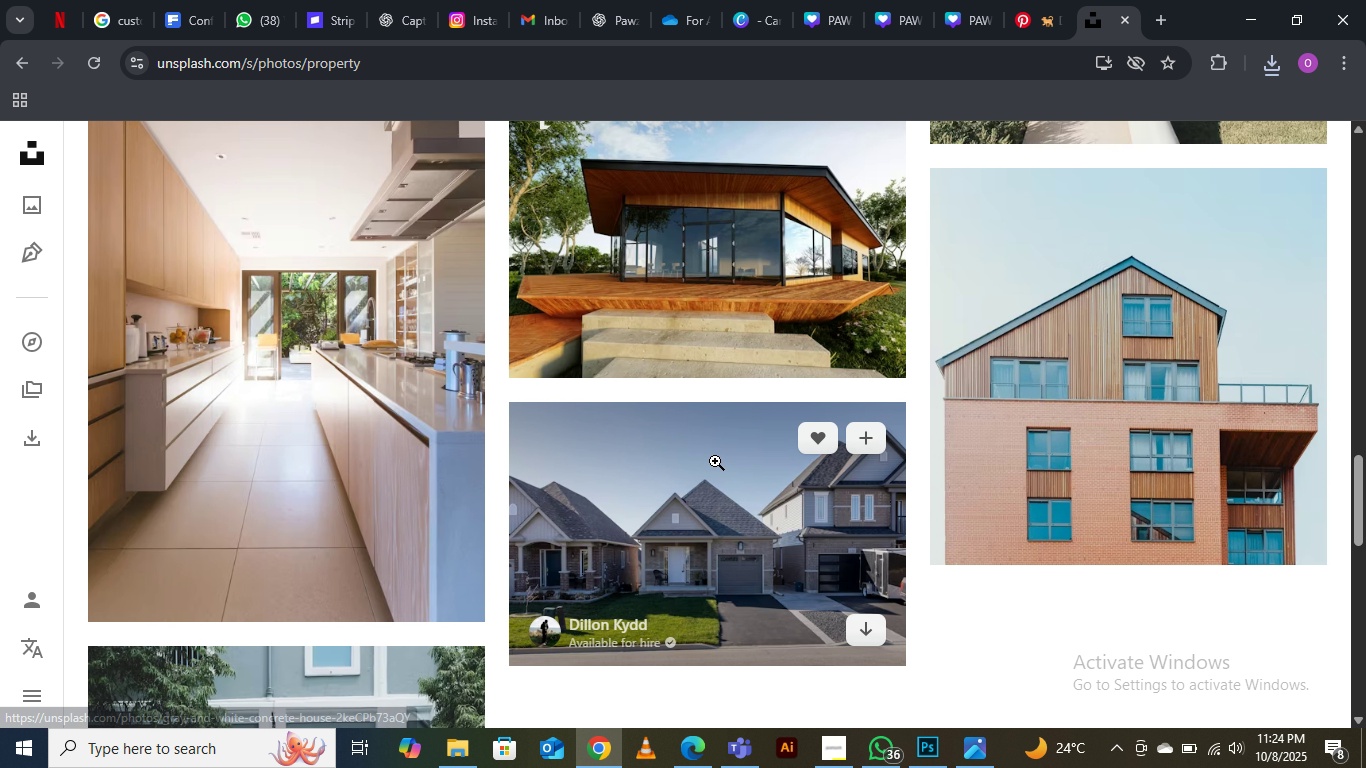 
scroll: coordinate [714, 460], scroll_direction: down, amount: 8.0
 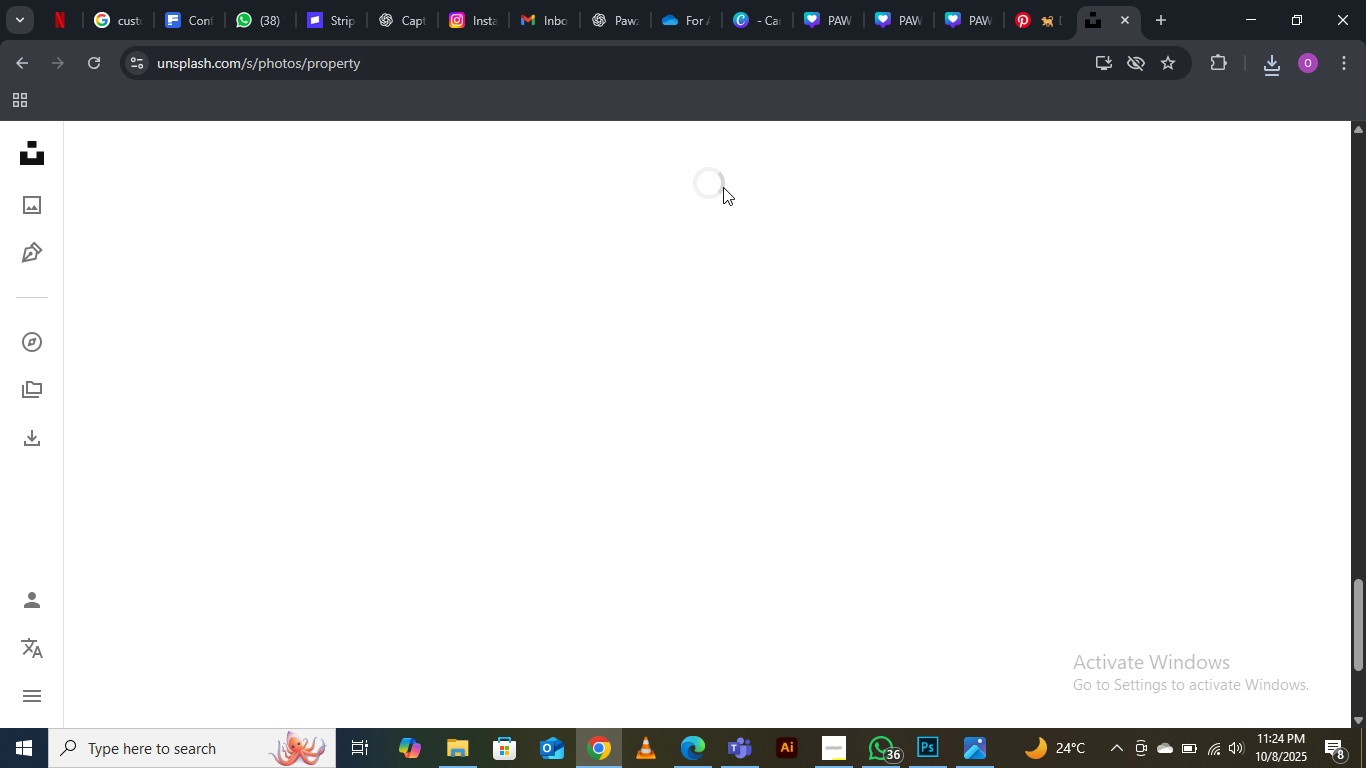 
left_click([723, 187])
 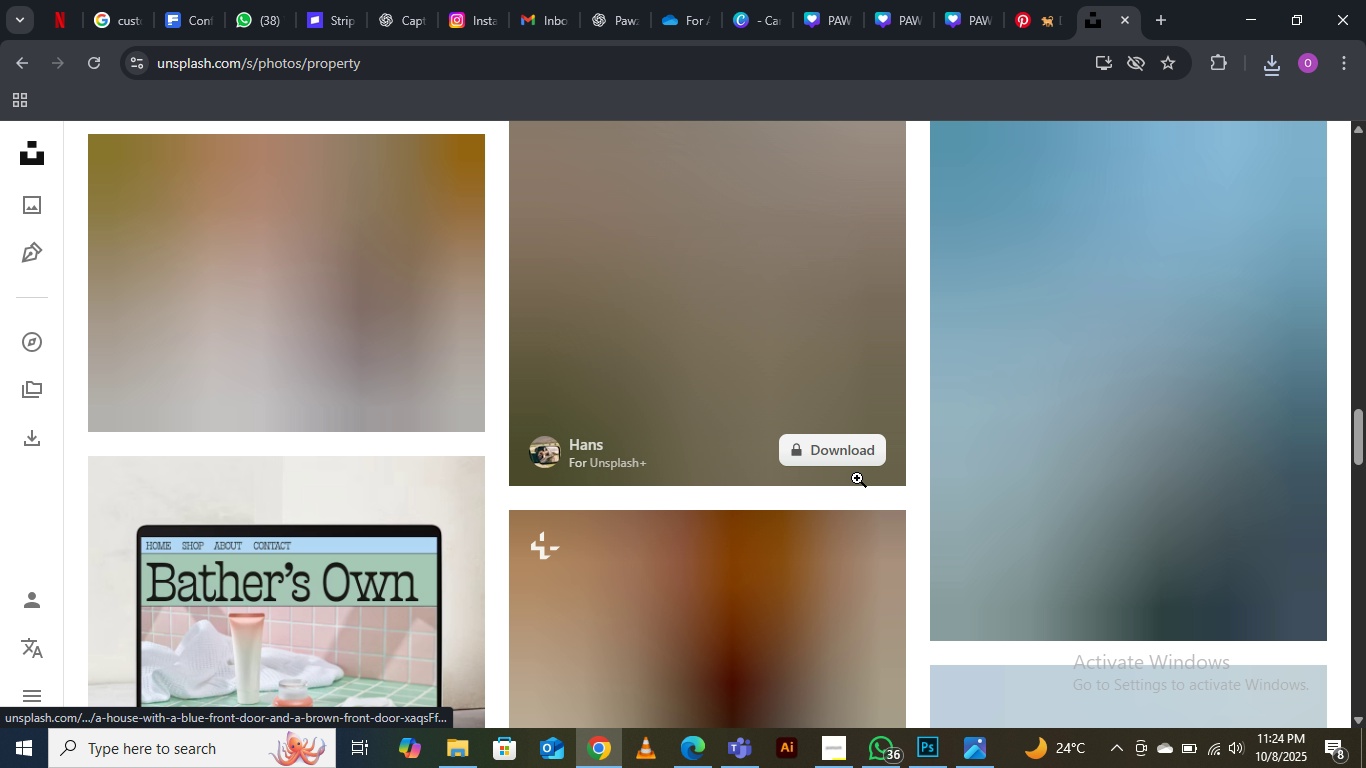 
scroll: coordinate [1018, 581], scroll_direction: down, amount: 10.0
 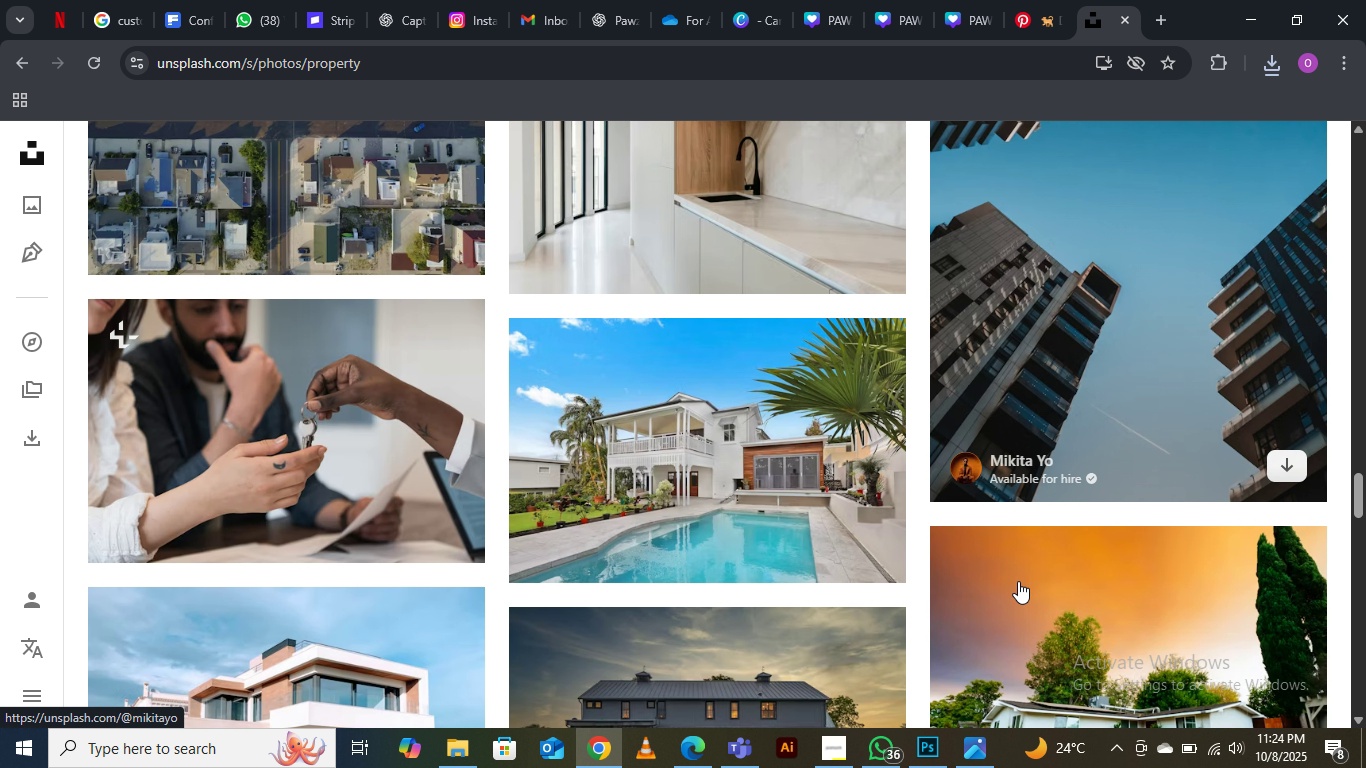 
scroll: coordinate [1018, 581], scroll_direction: up, amount: 2.0
 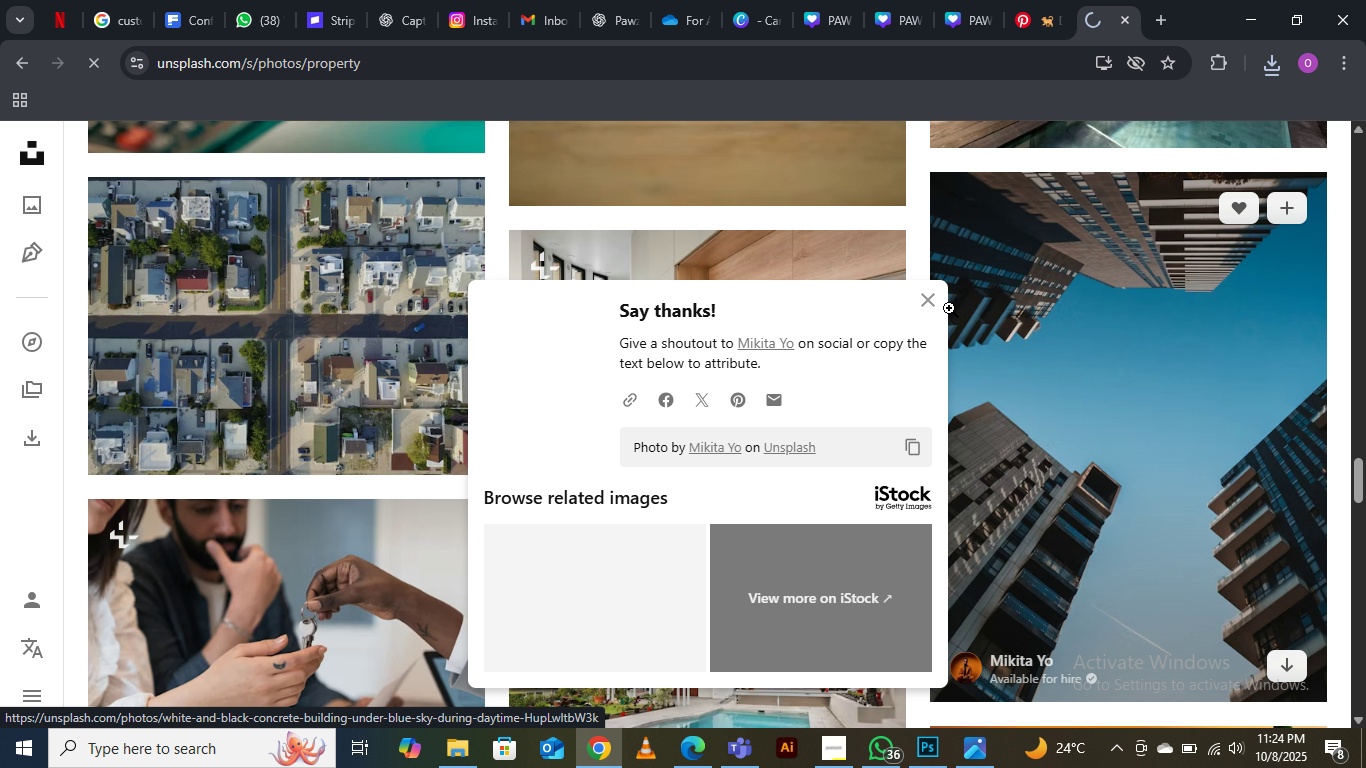 
left_click([929, 290])
 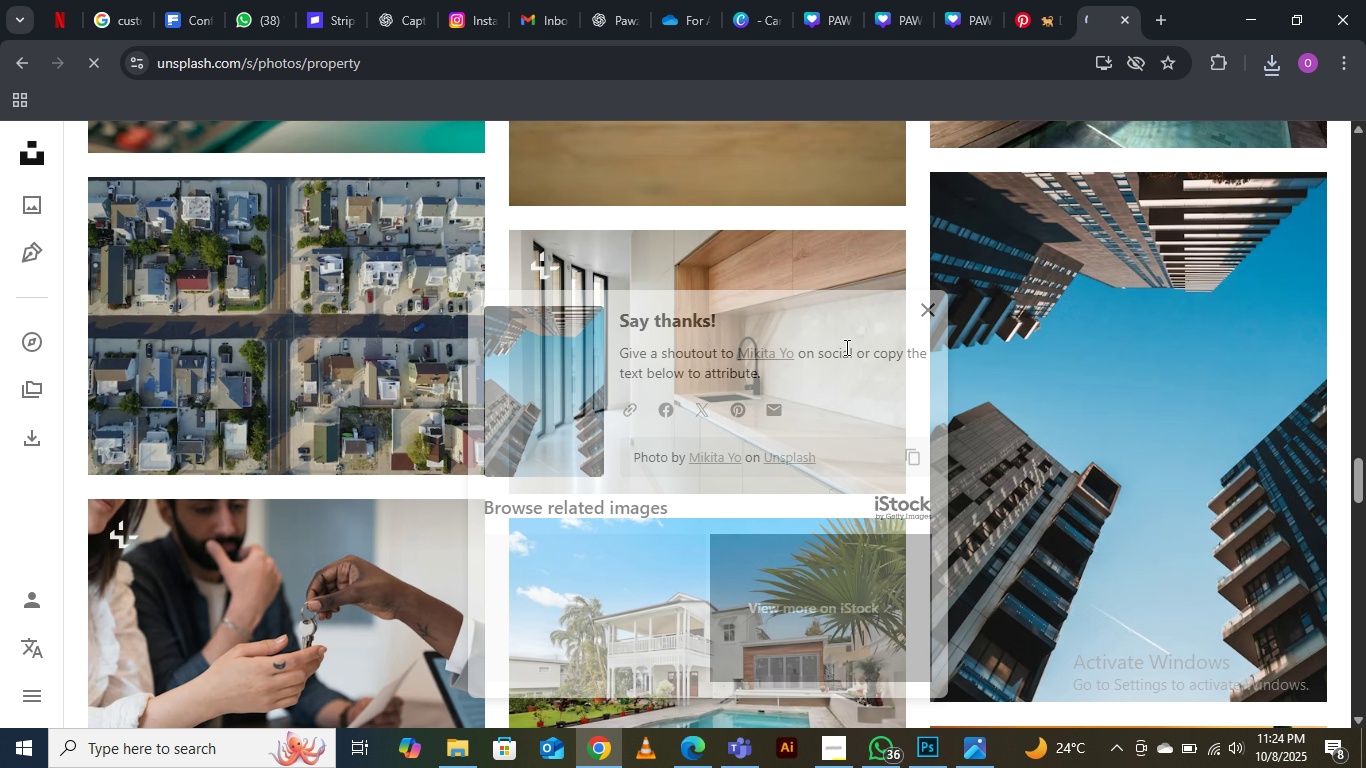 
scroll: coordinate [431, 489], scroll_direction: down, amount: 19.0
 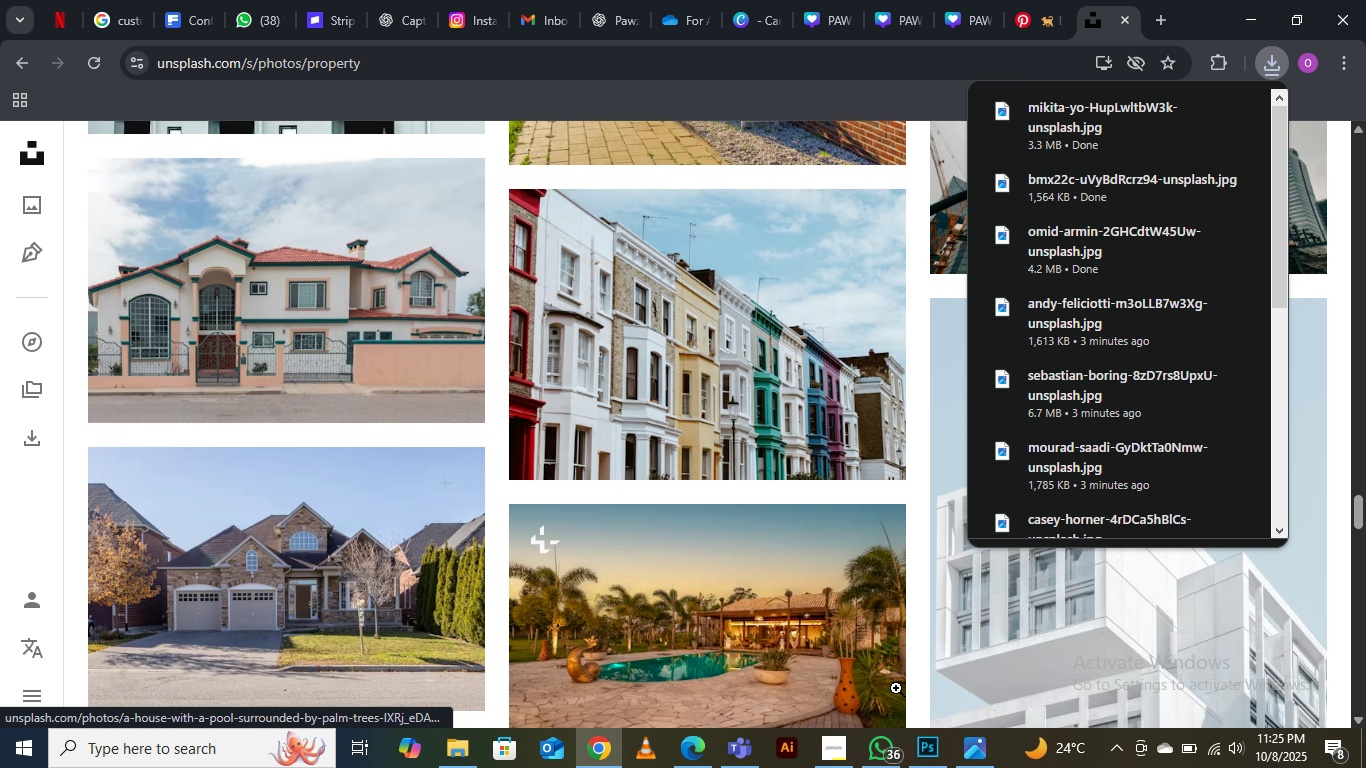 
scroll: coordinate [884, 687], scroll_direction: down, amount: 2.0
 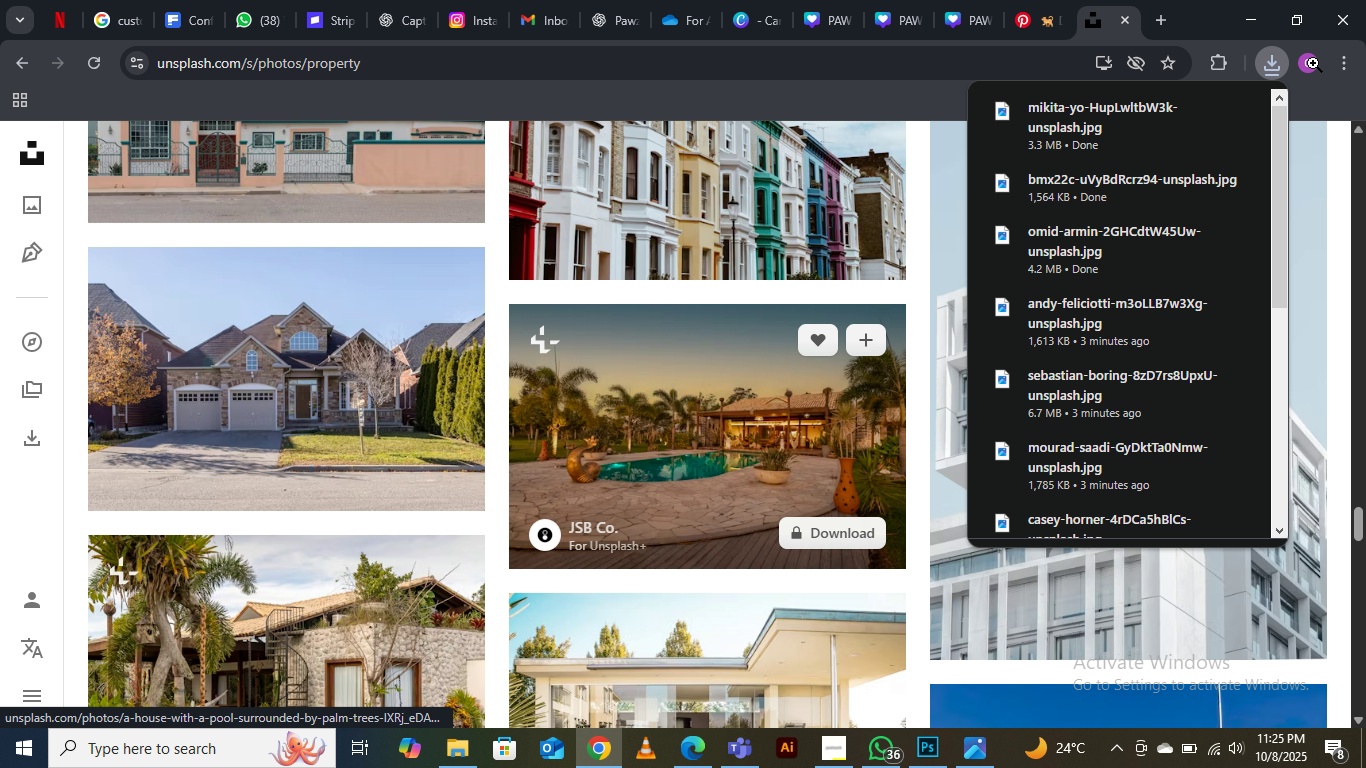 
left_click([1278, 62])
 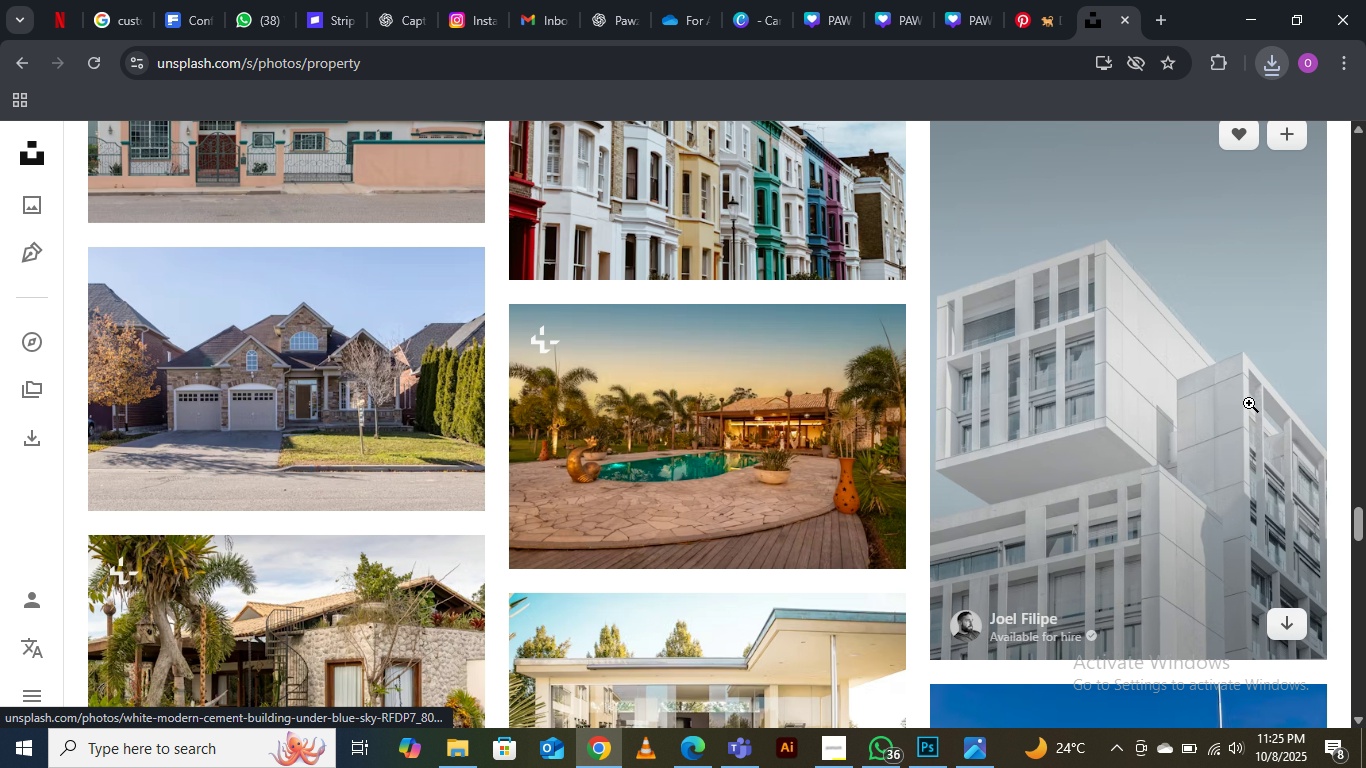 
scroll: coordinate [1247, 509], scroll_direction: down, amount: 1.0
 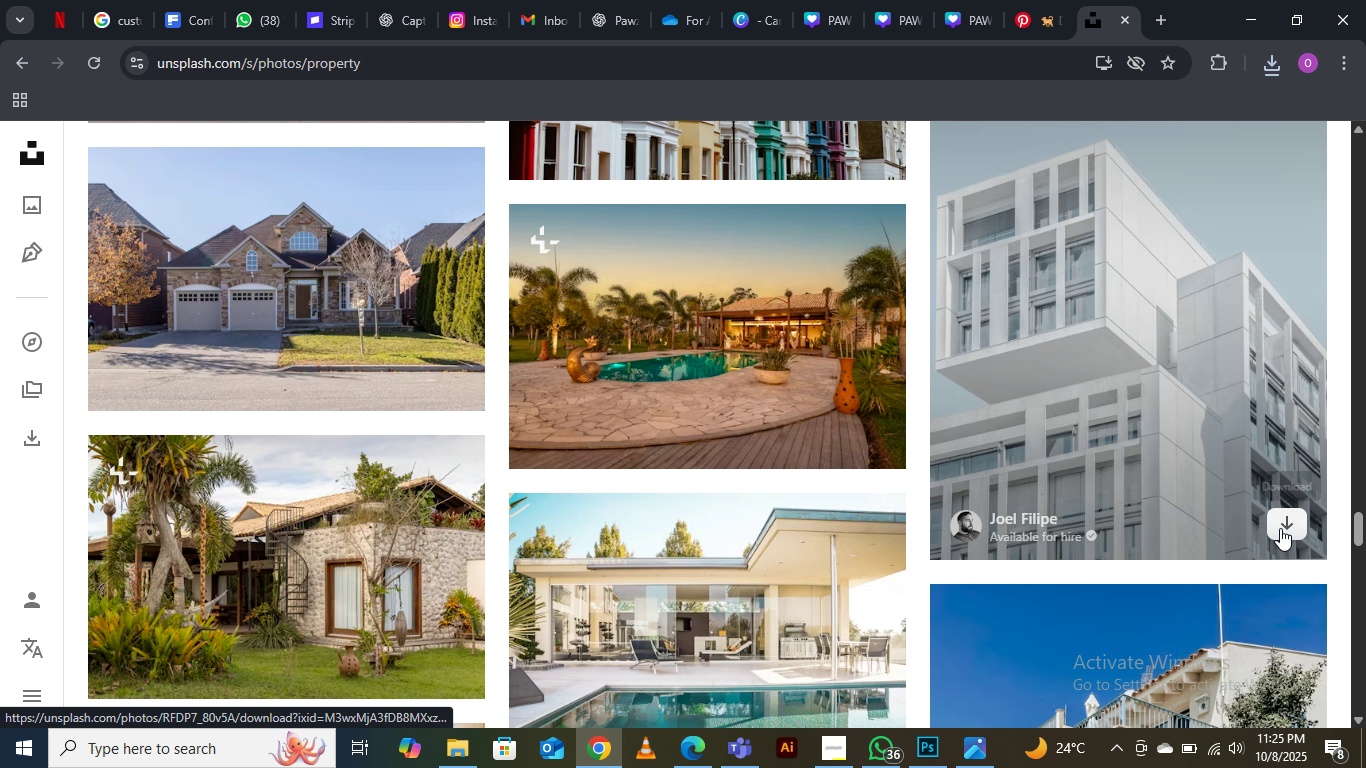 
left_click([1282, 525])
 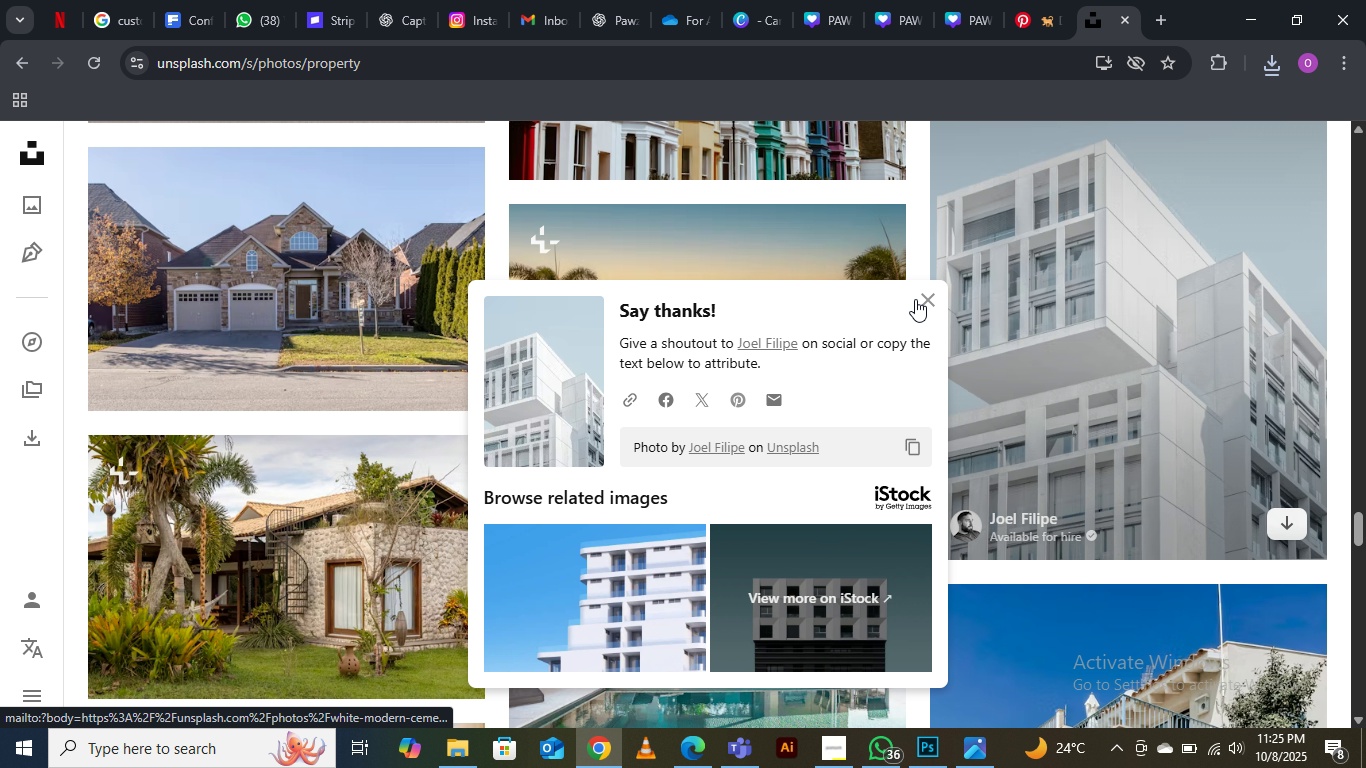 
left_click([917, 299])
 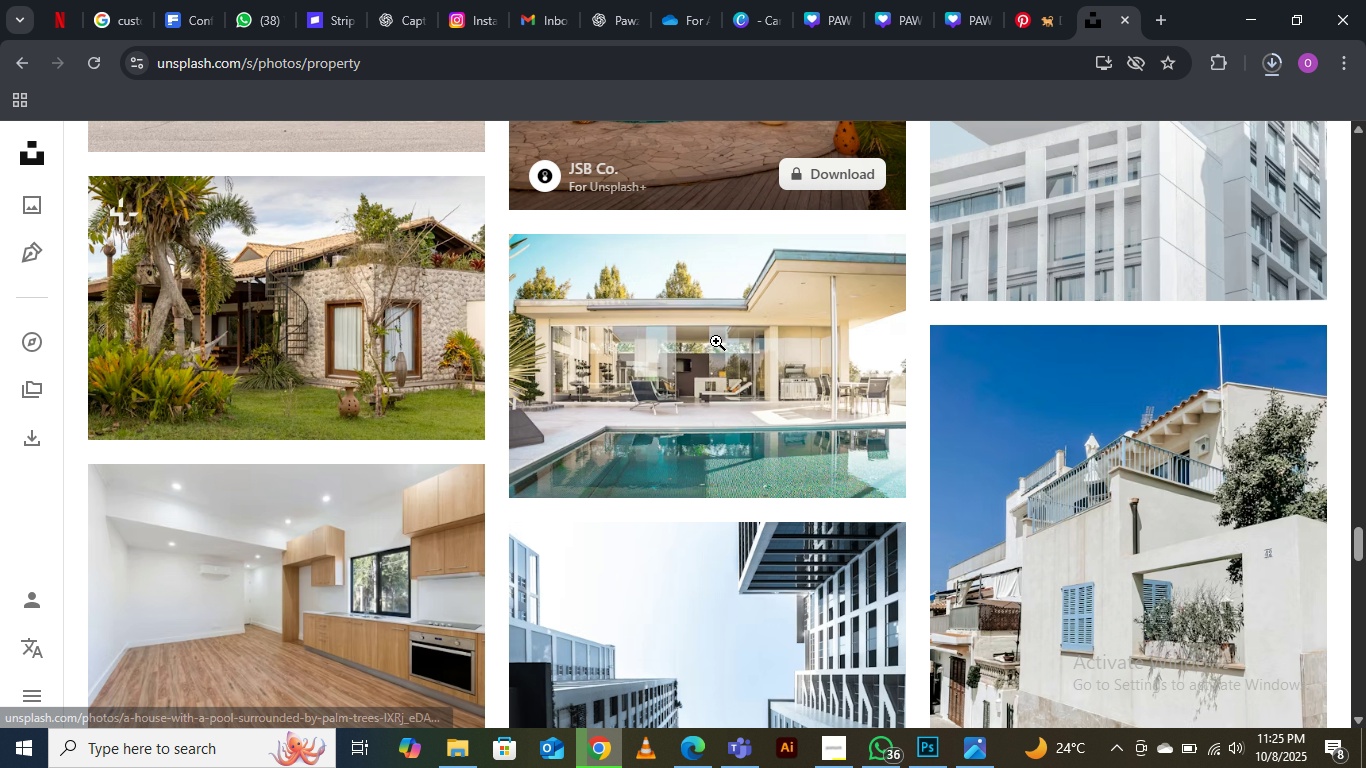 
scroll: coordinate [837, 446], scroll_direction: down, amount: 12.0
 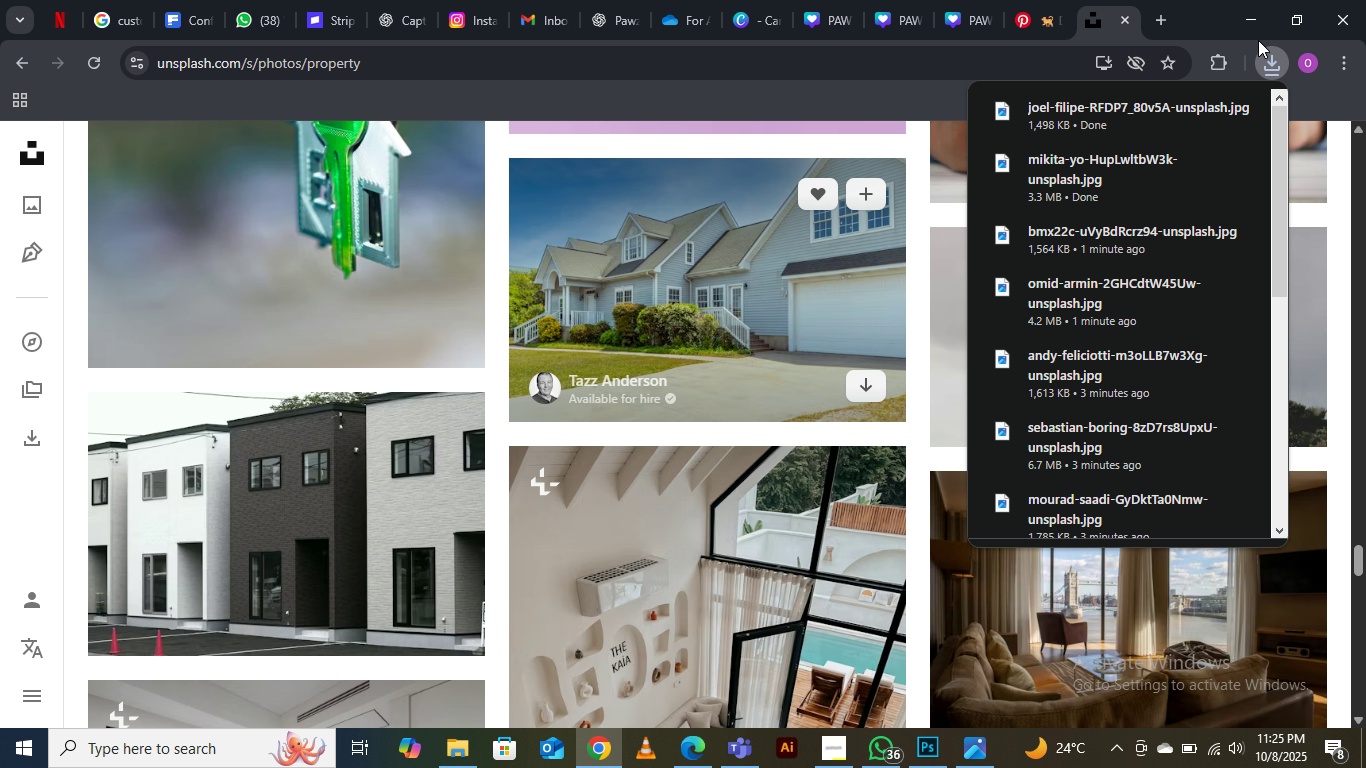 
left_click([1255, 34])
 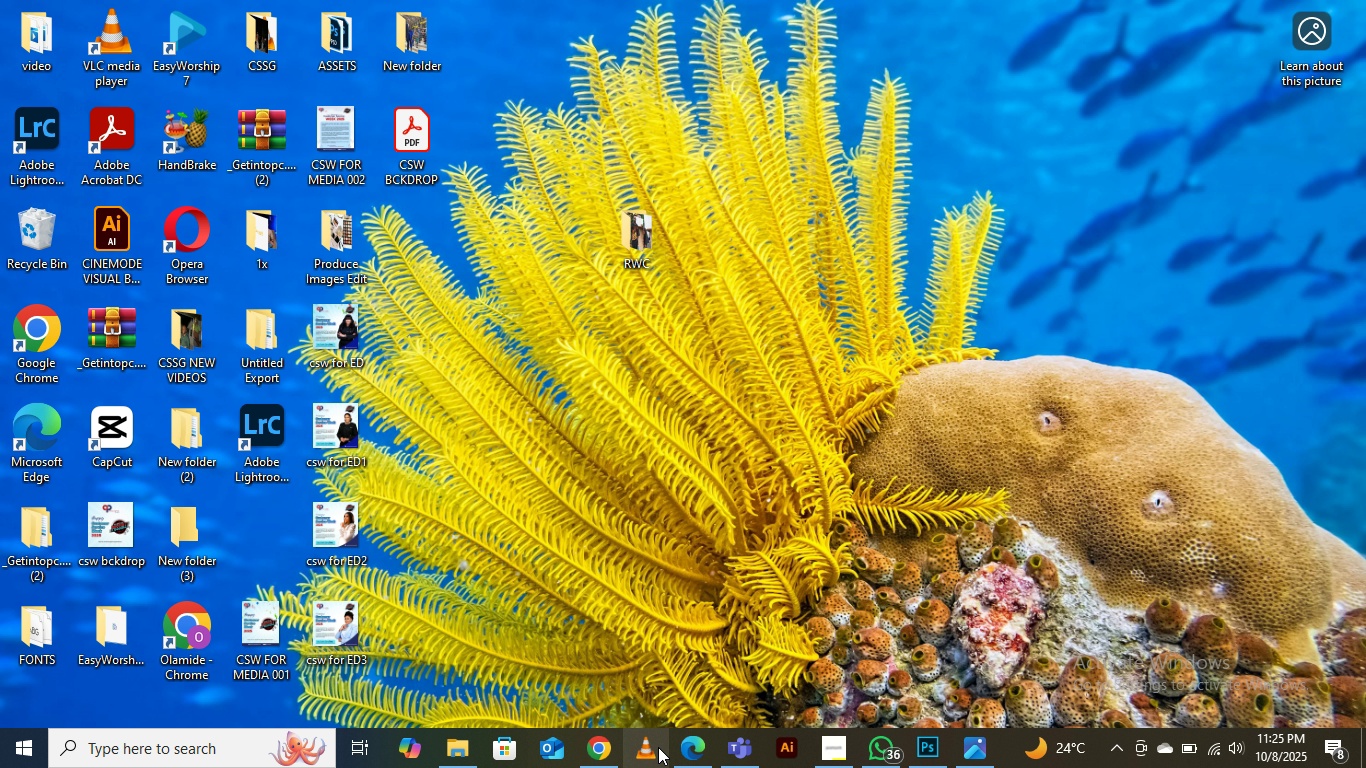 
left_click([602, 746])
 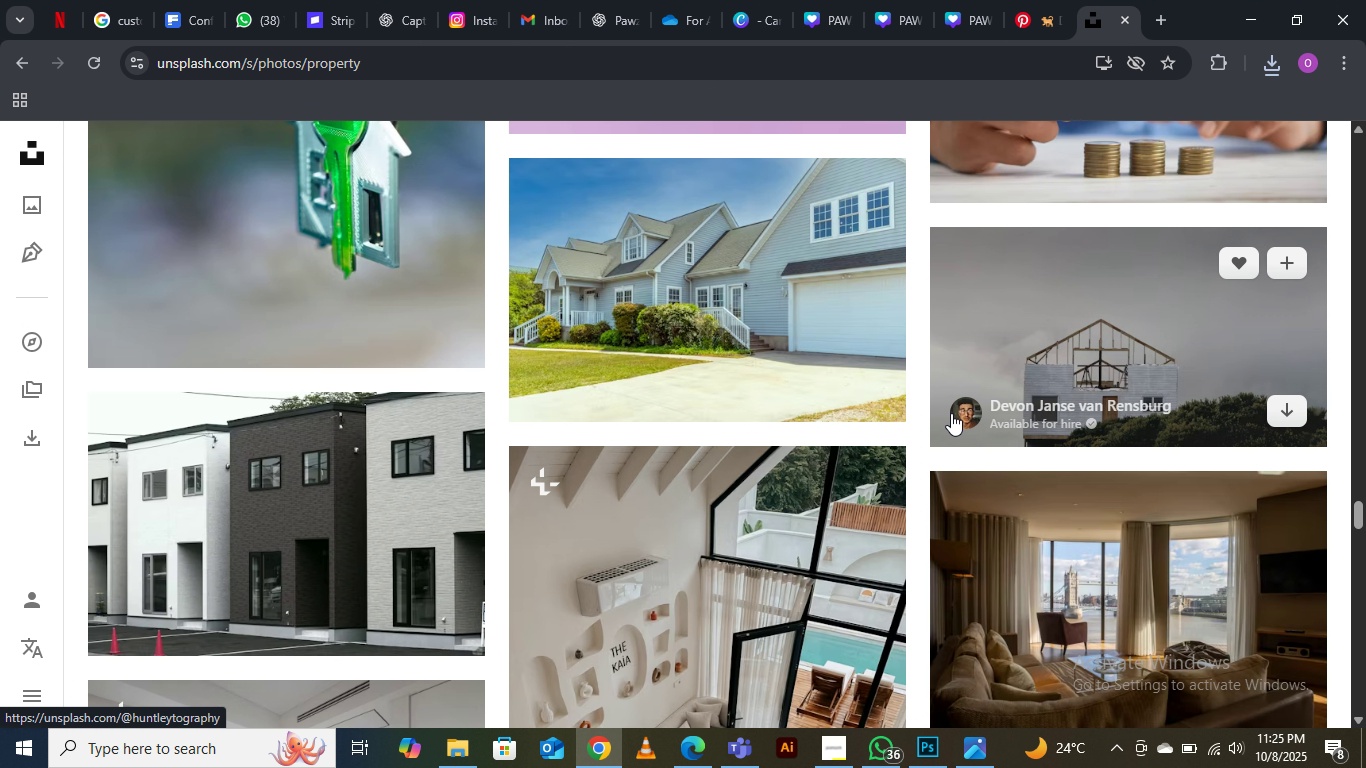 
scroll: coordinate [861, 531], scroll_direction: down, amount: 17.0
 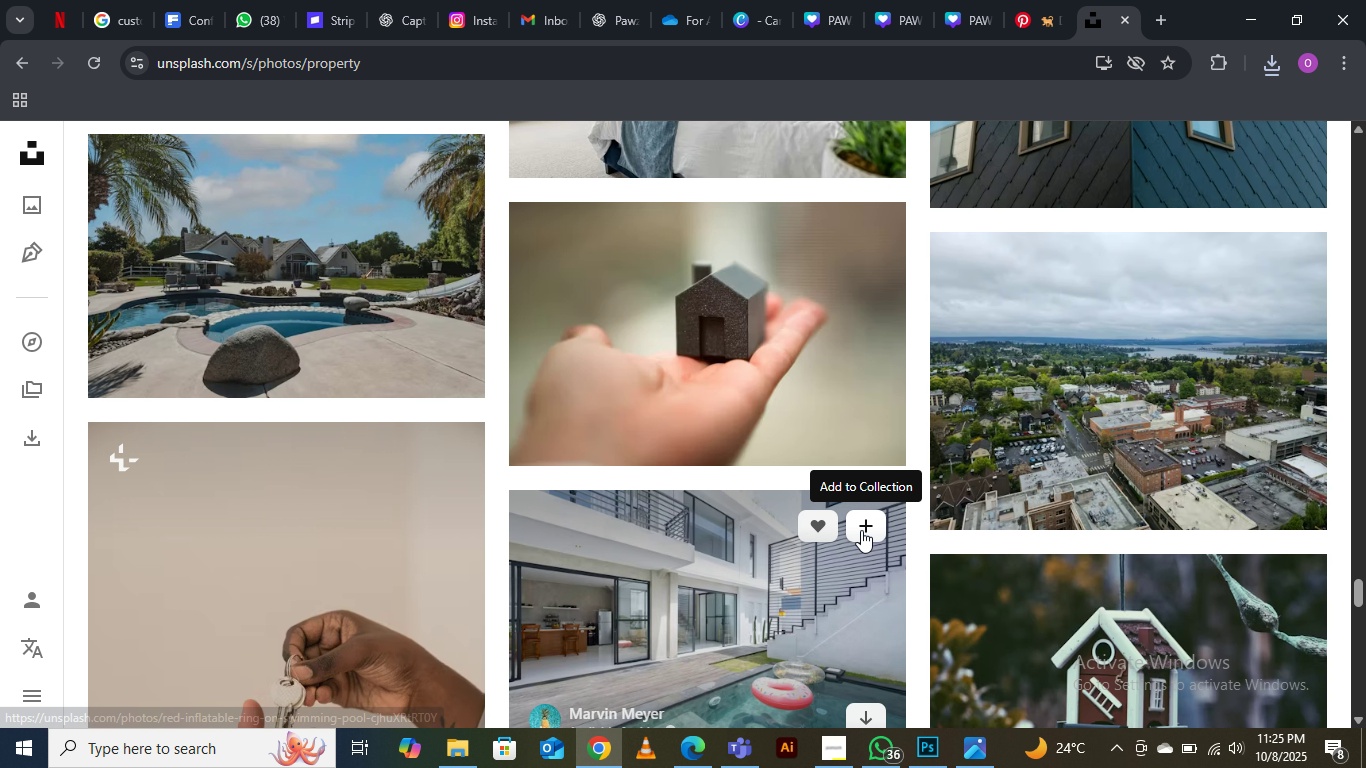 
scroll: coordinate [842, 494], scroll_direction: down, amount: 26.0
 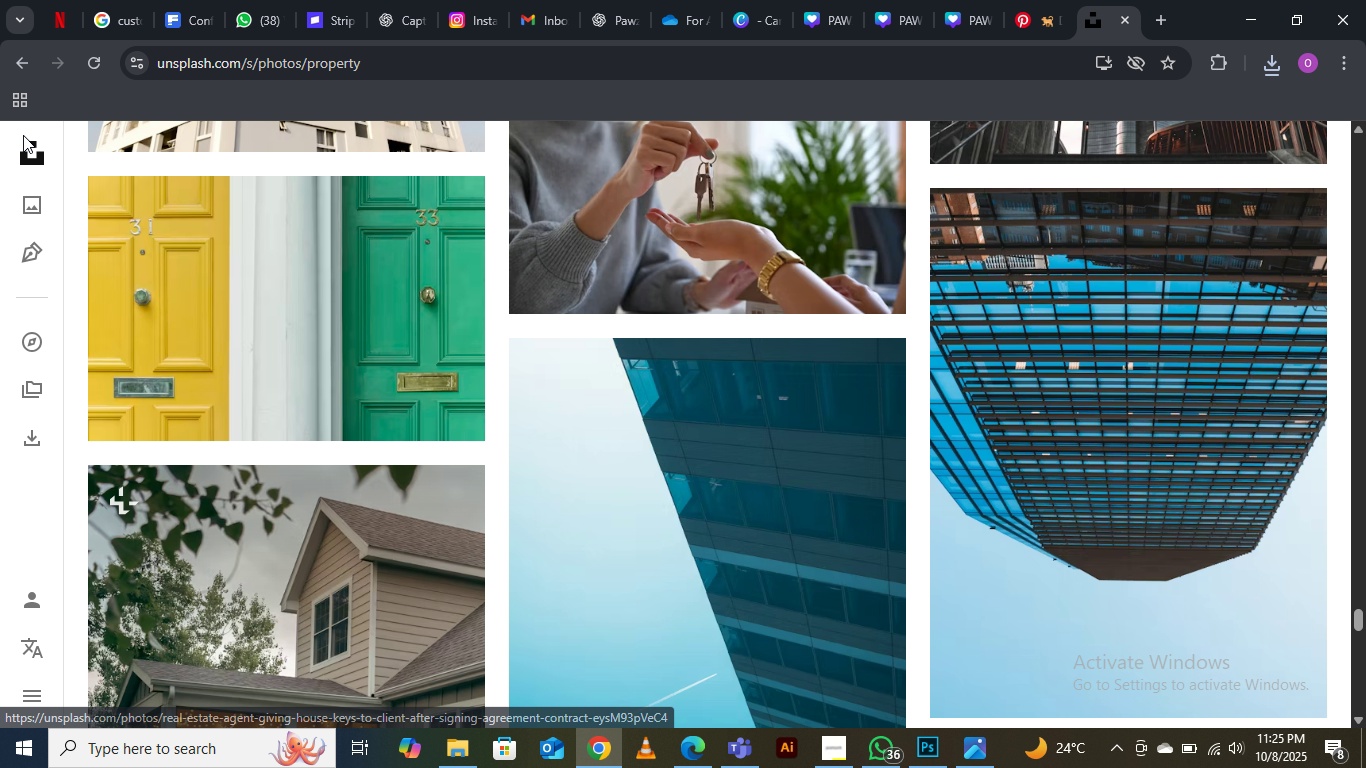 
left_click([23, 150])
 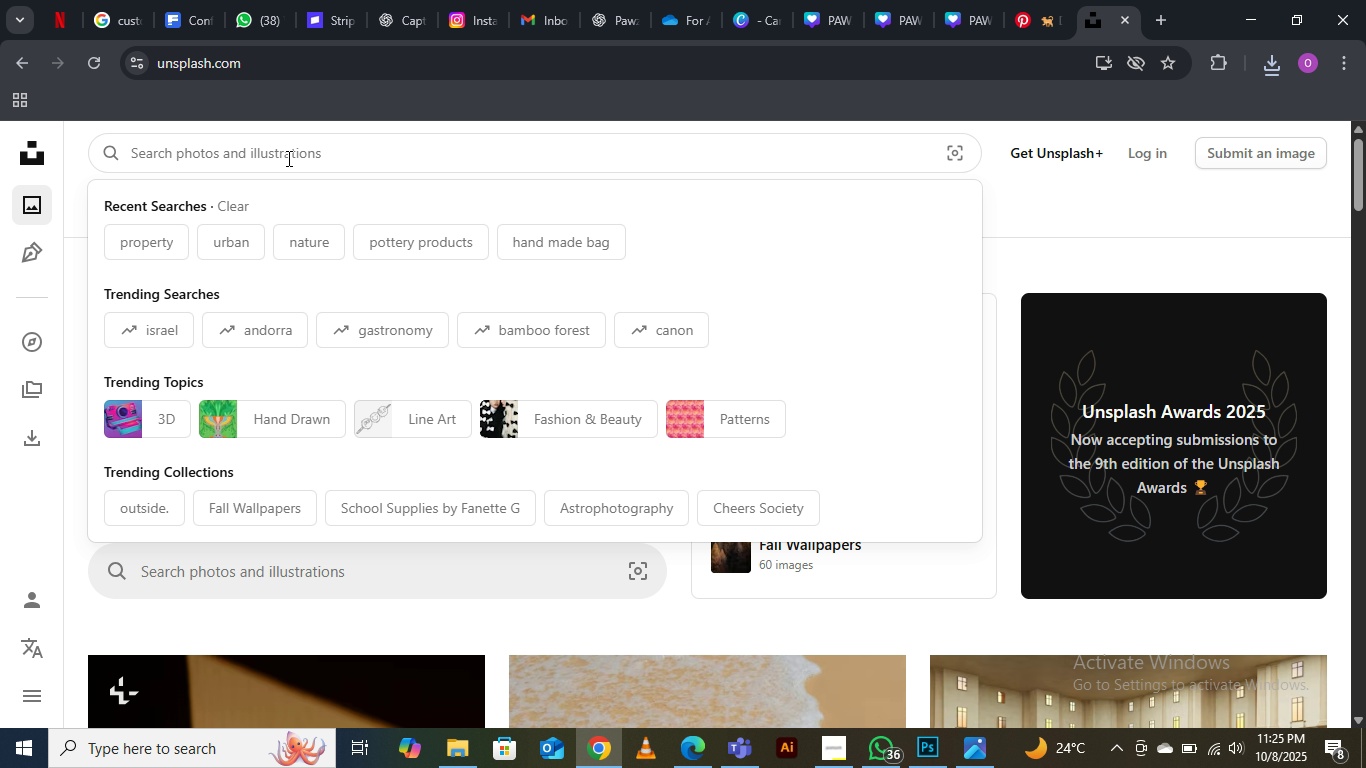 
wait(5.06)
 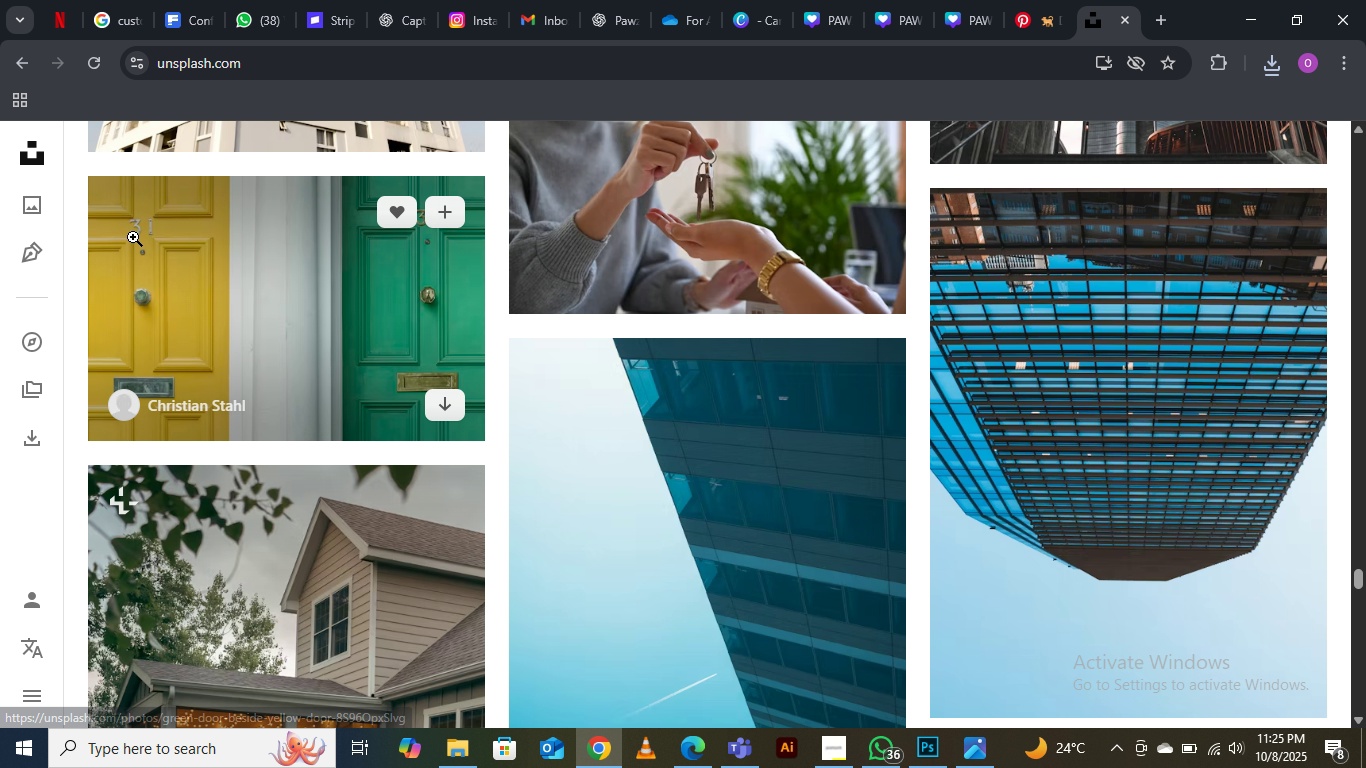 
type(potrait)
 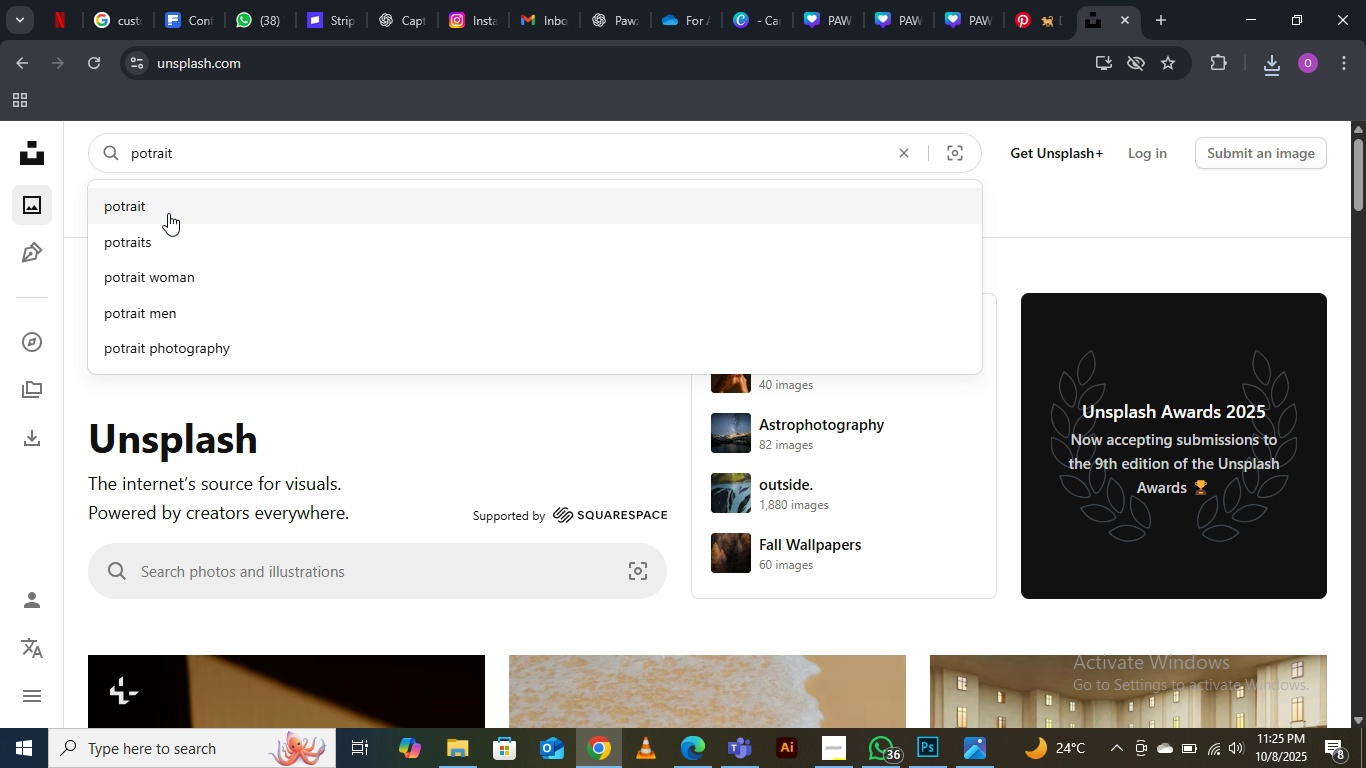 
left_click([152, 235])
 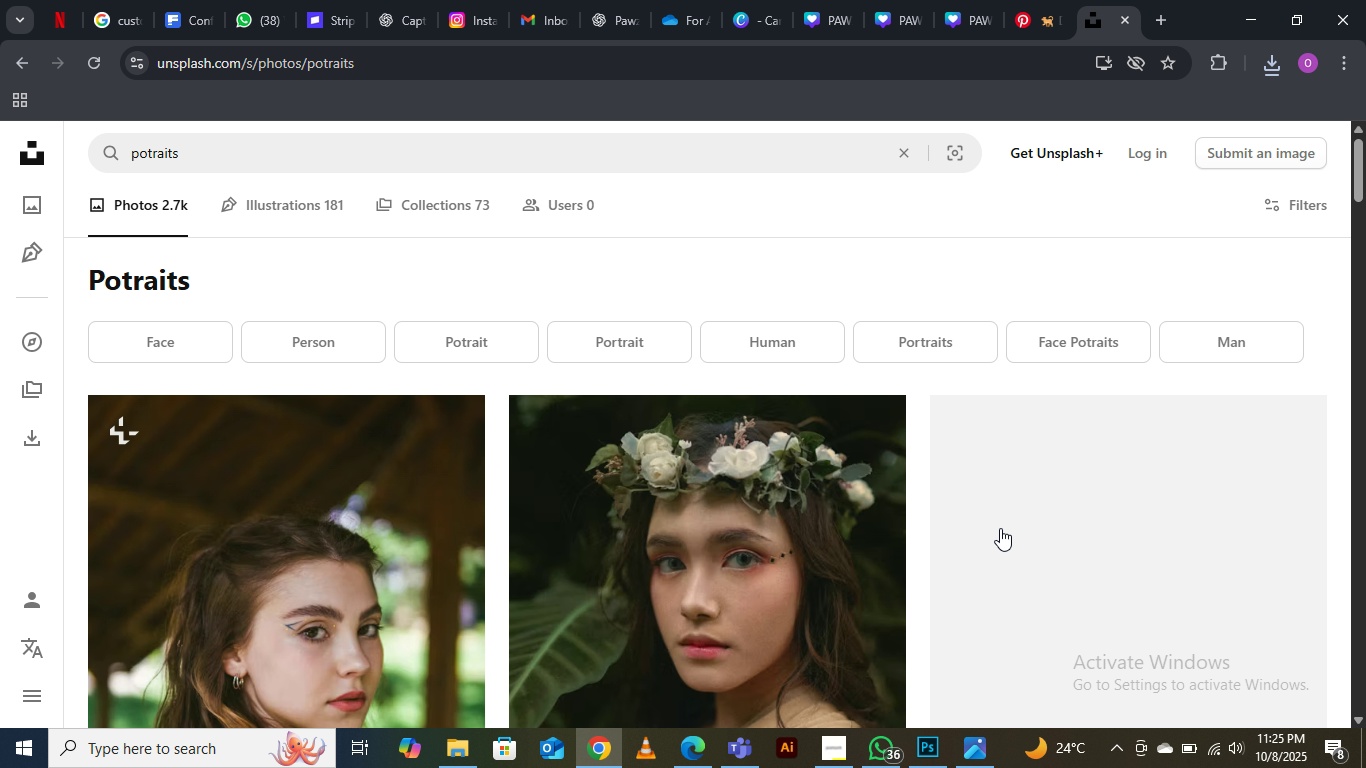 
scroll: coordinate [991, 528], scroll_direction: down, amount: 22.0
 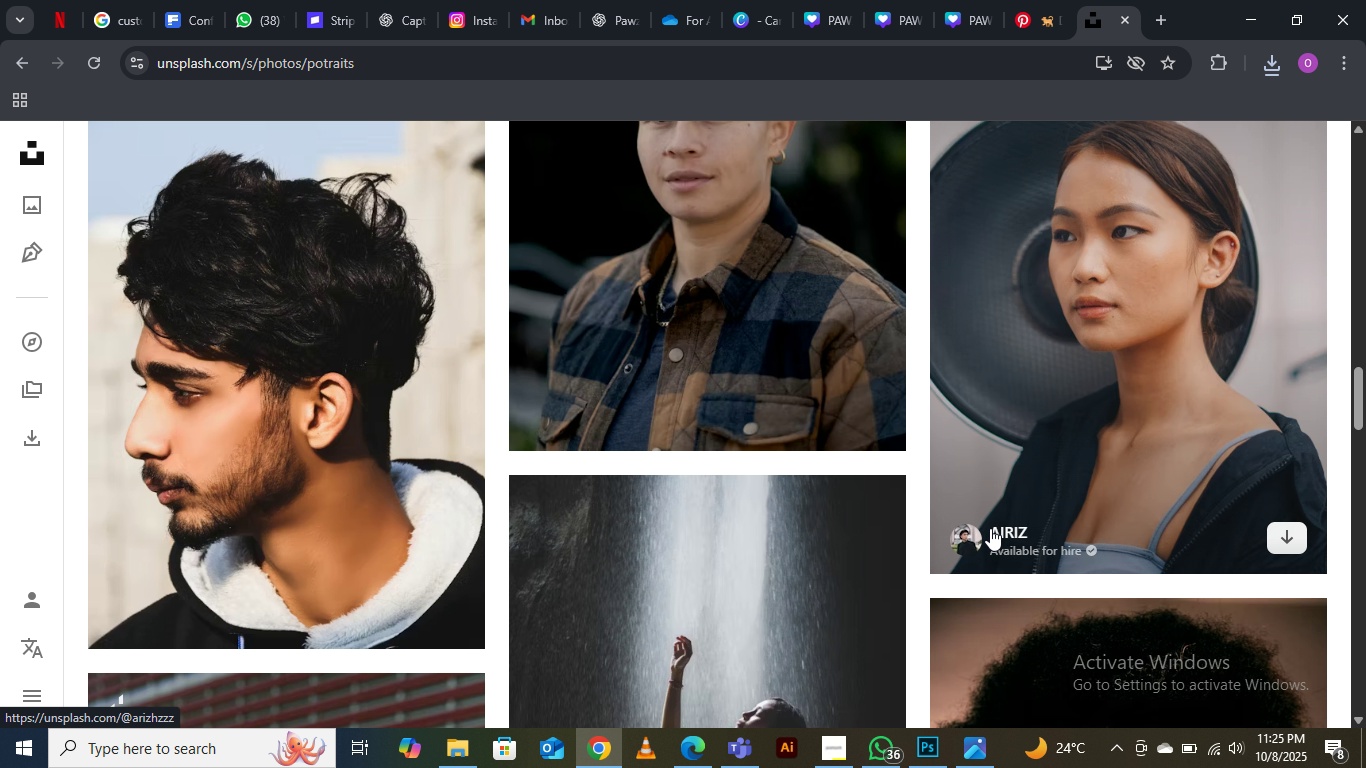 
scroll: coordinate [990, 528], scroll_direction: up, amount: 1.0
 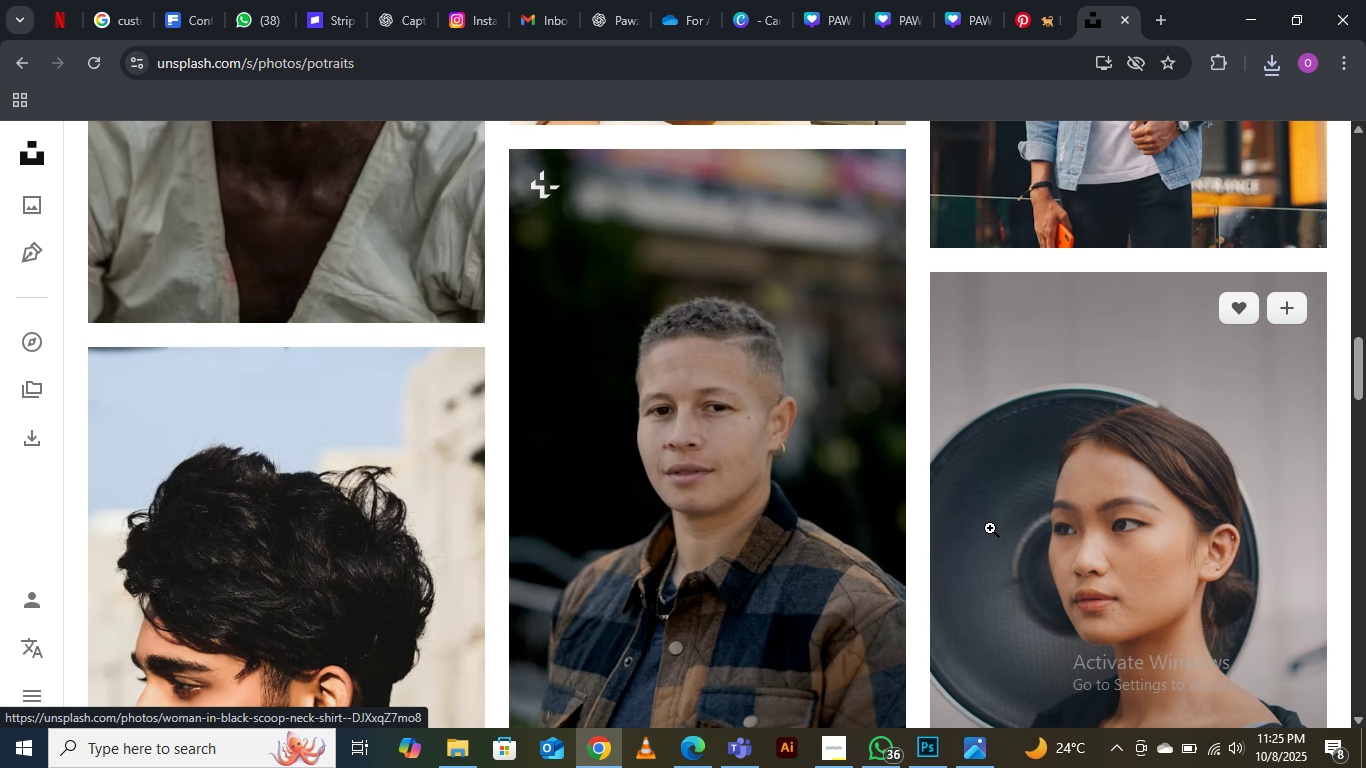 
scroll: coordinate [989, 528], scroll_direction: down, amount: 13.0
 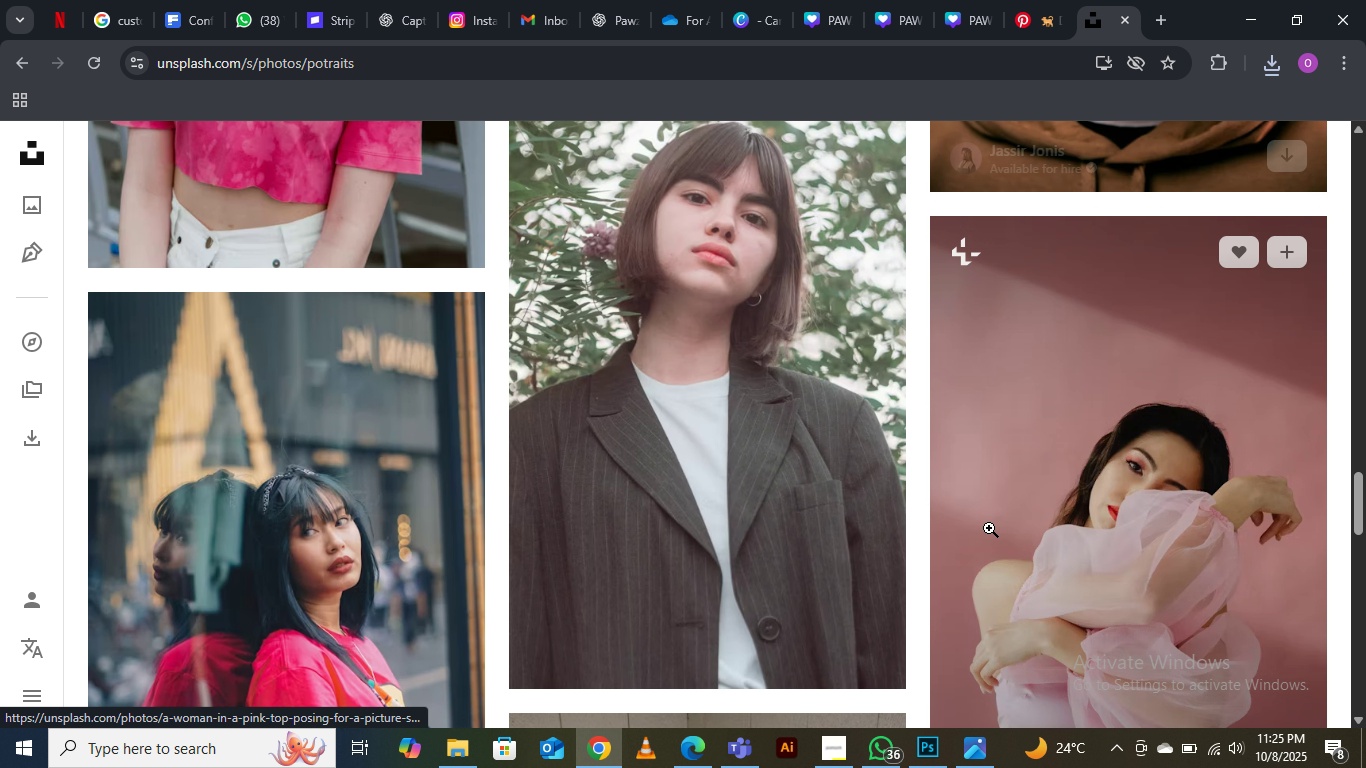 
scroll: coordinate [960, 517], scroll_direction: up, amount: 33.0
 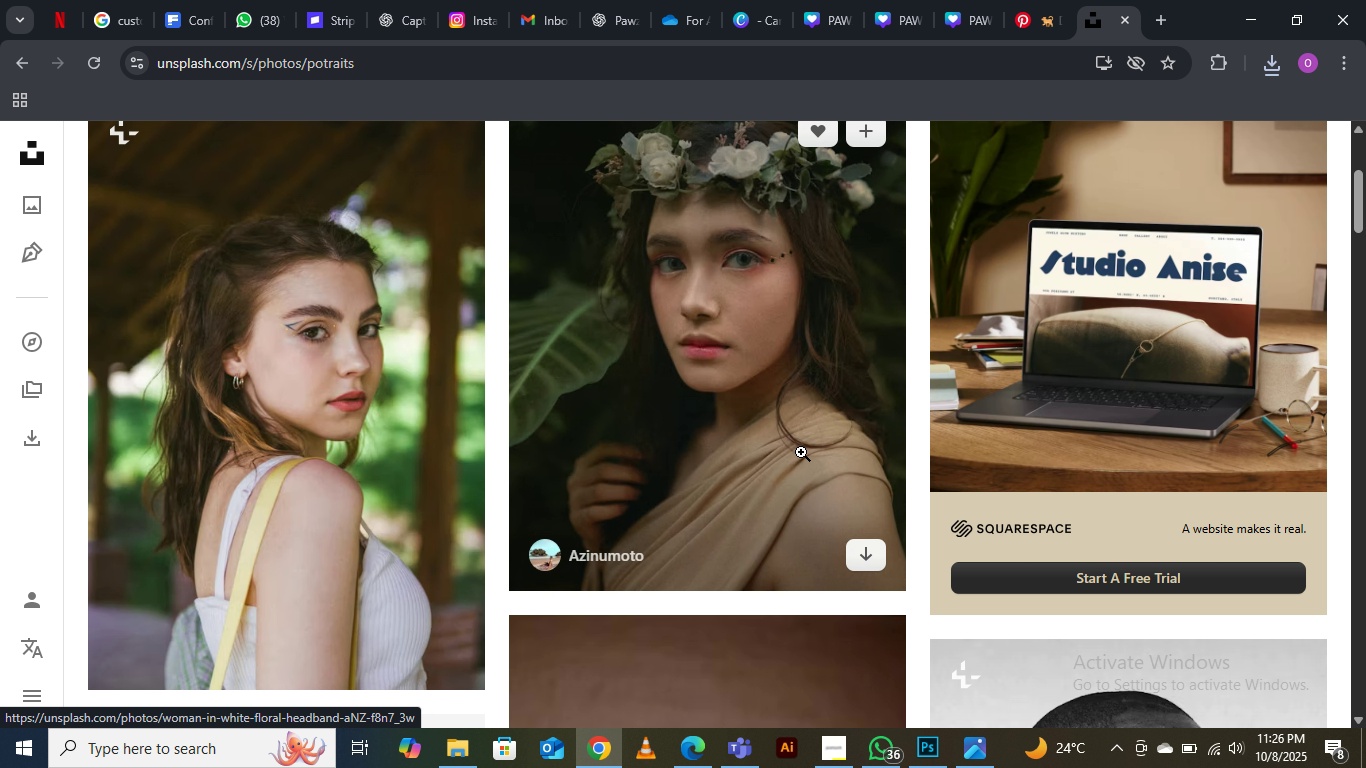 
scroll: coordinate [801, 452], scroll_direction: down, amount: 1.0
 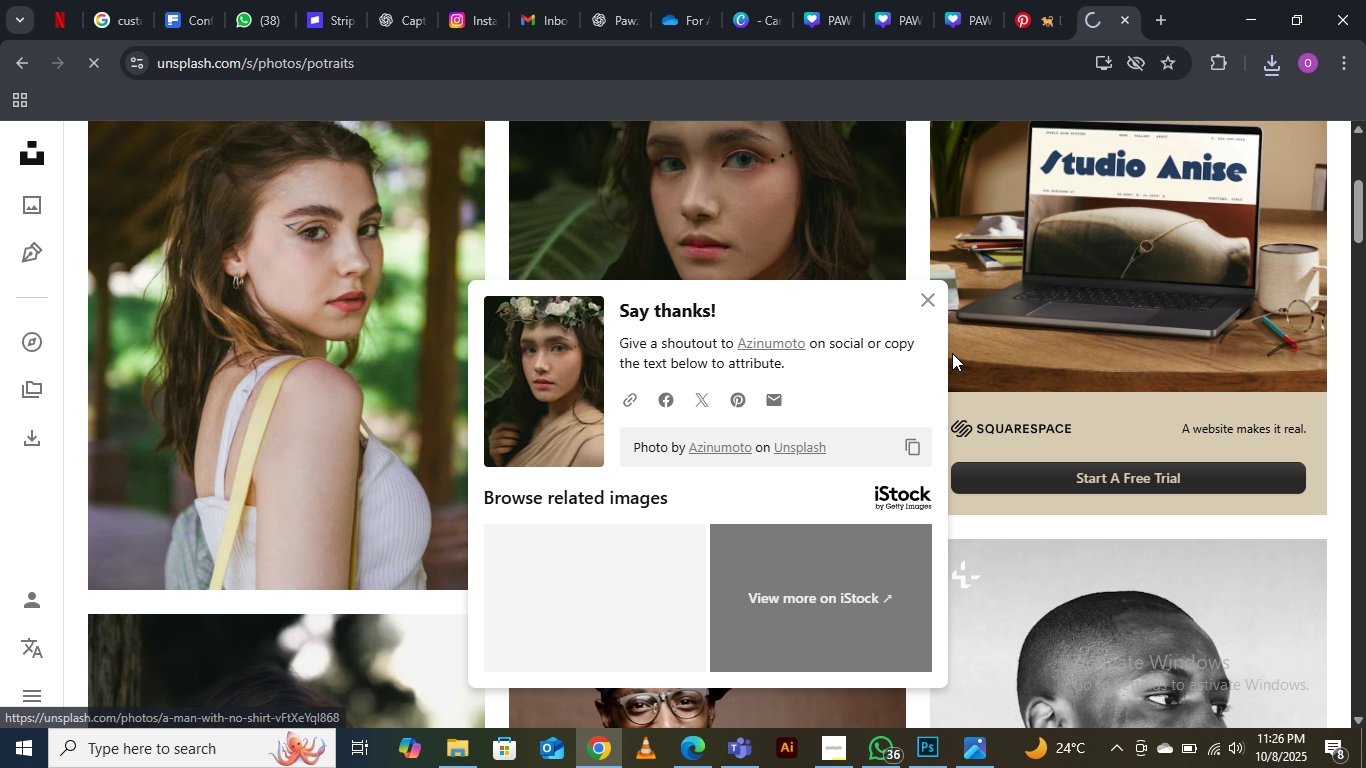 
left_click([930, 297])
 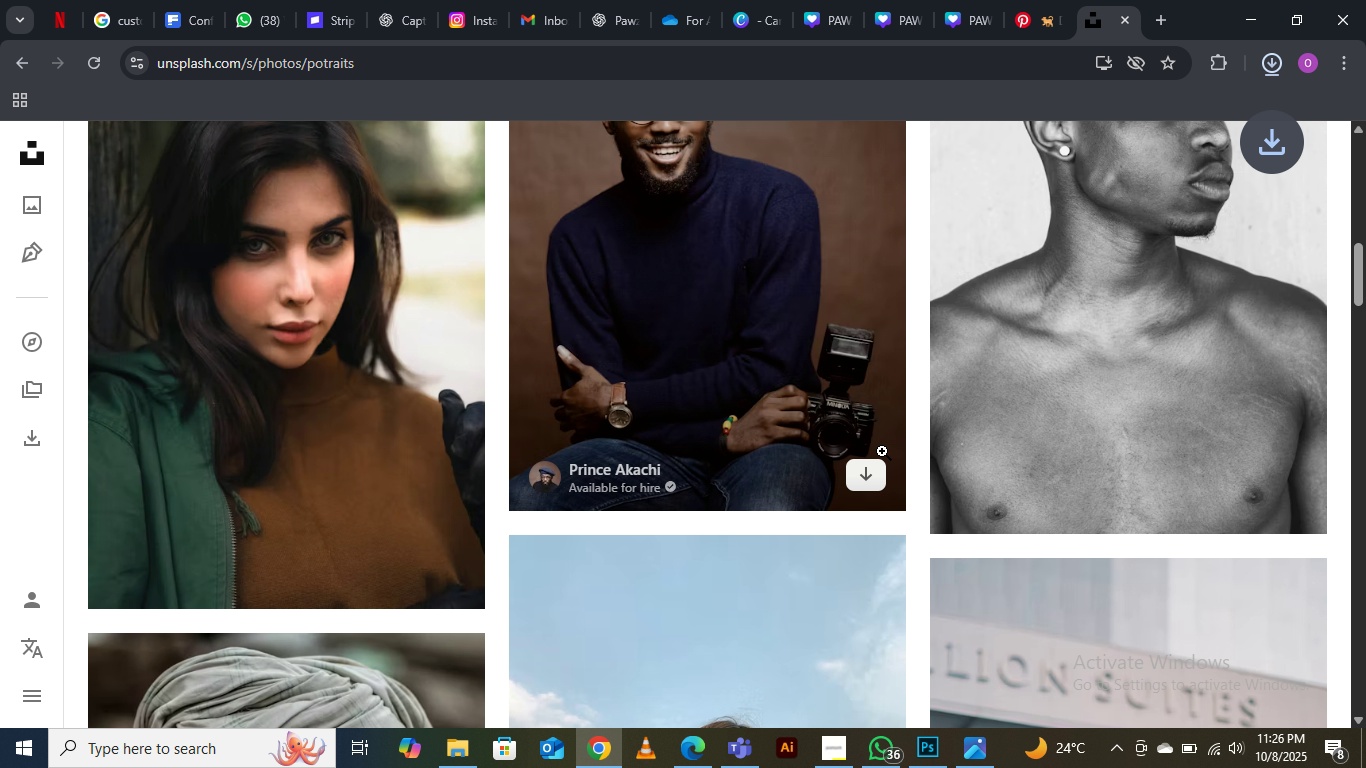 
scroll: coordinate [852, 437], scroll_direction: down, amount: 38.0
 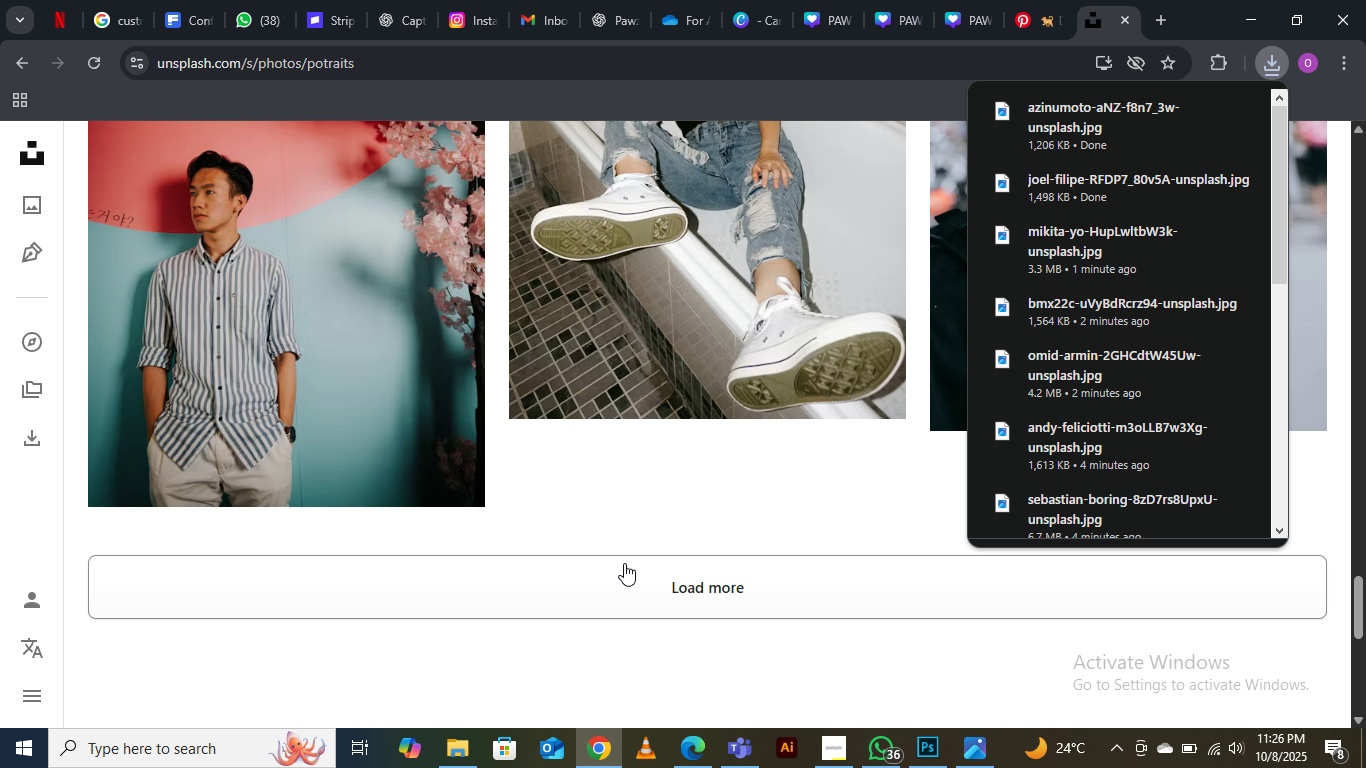 
left_click([624, 563])
 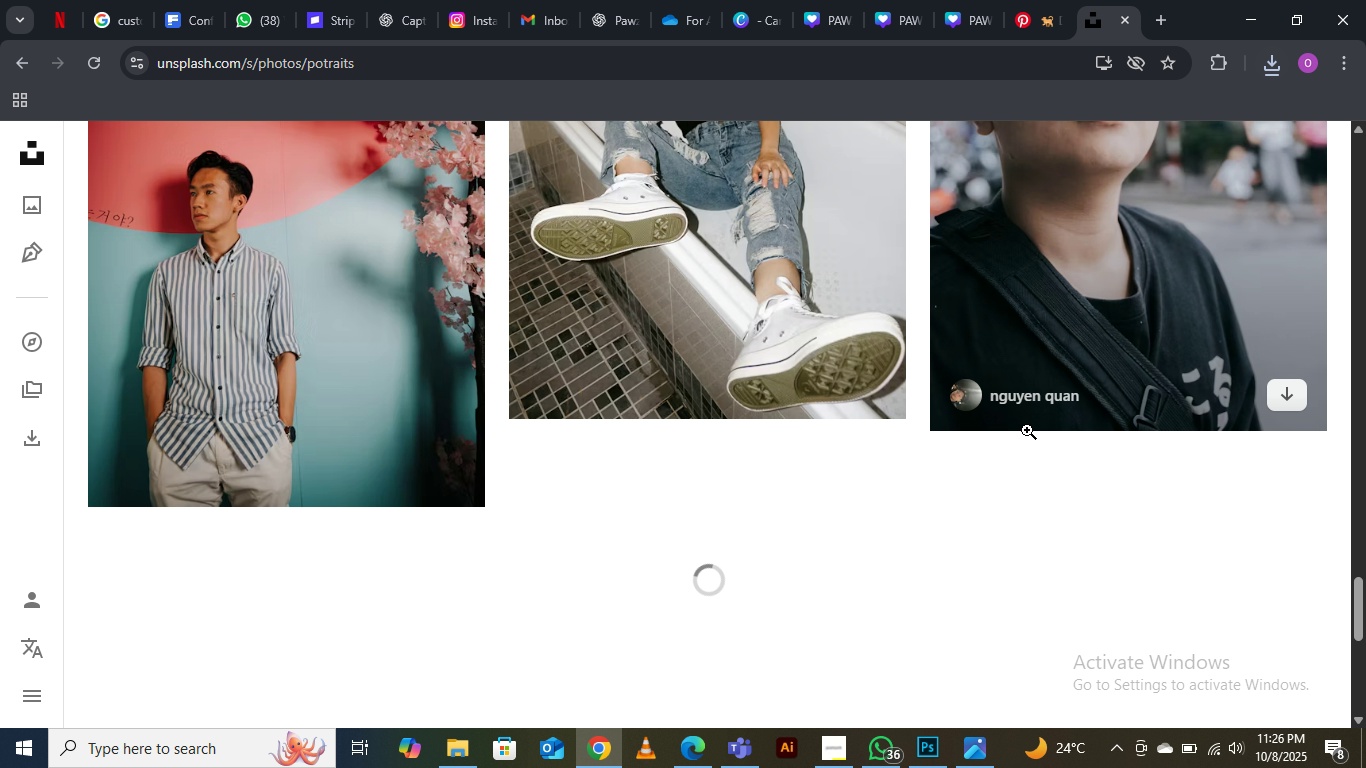 
scroll: coordinate [1027, 430], scroll_direction: up, amount: 3.0
 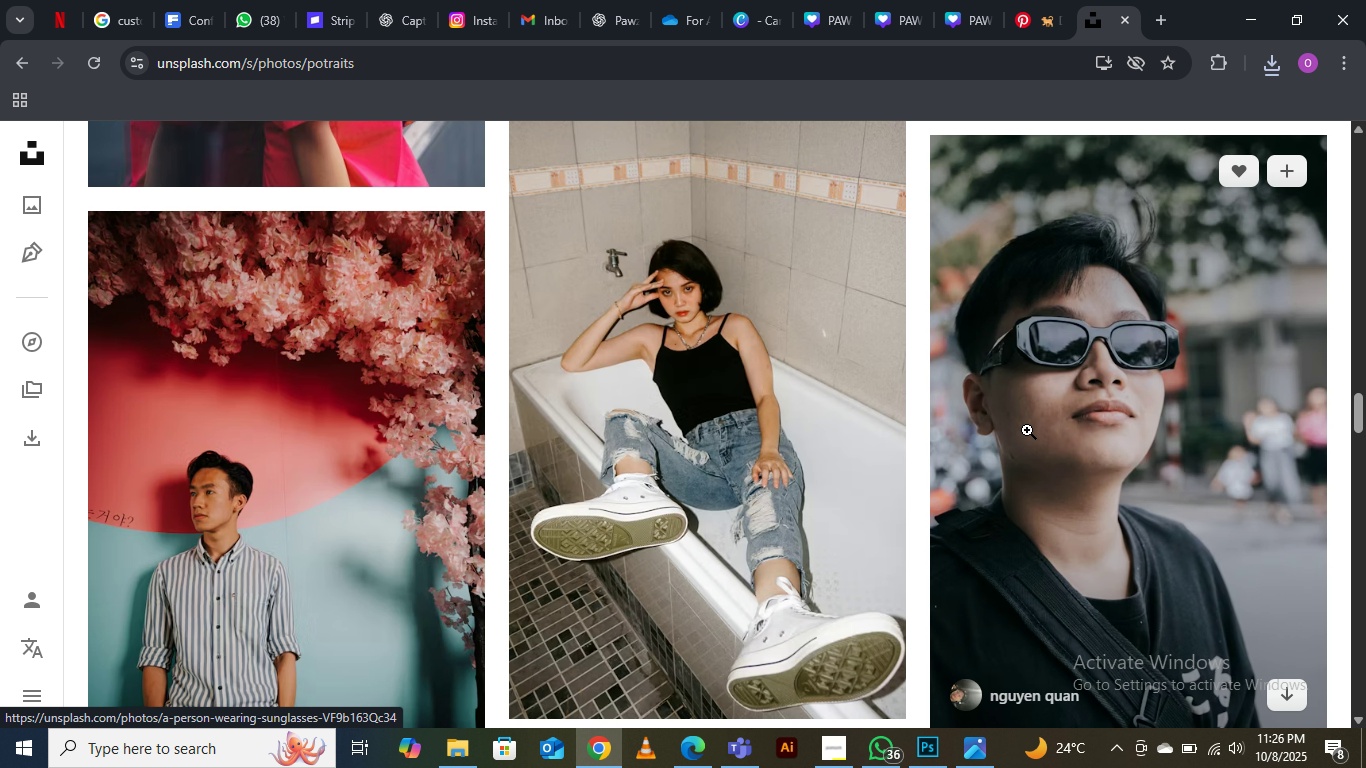 
scroll: coordinate [1027, 430], scroll_direction: down, amount: 5.0
 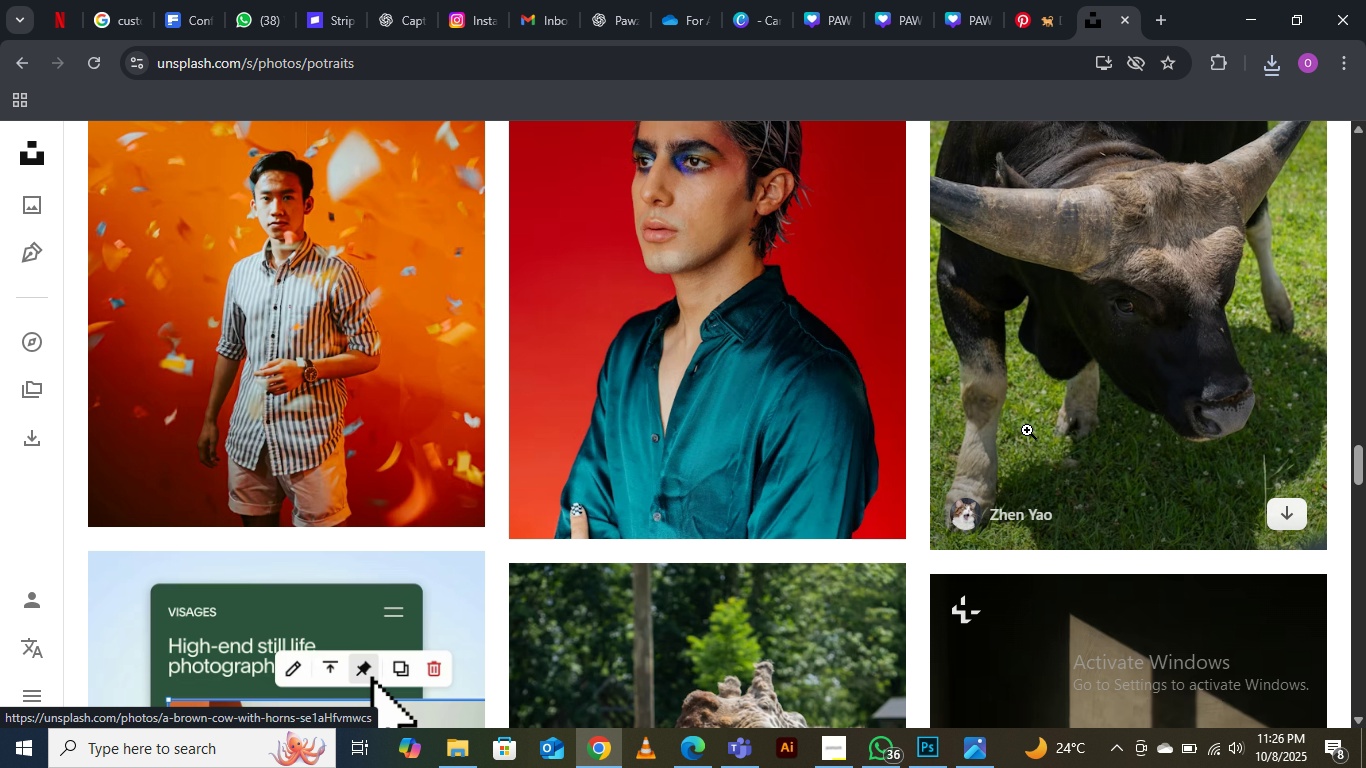 
scroll: coordinate [1027, 430], scroll_direction: up, amount: 2.0
 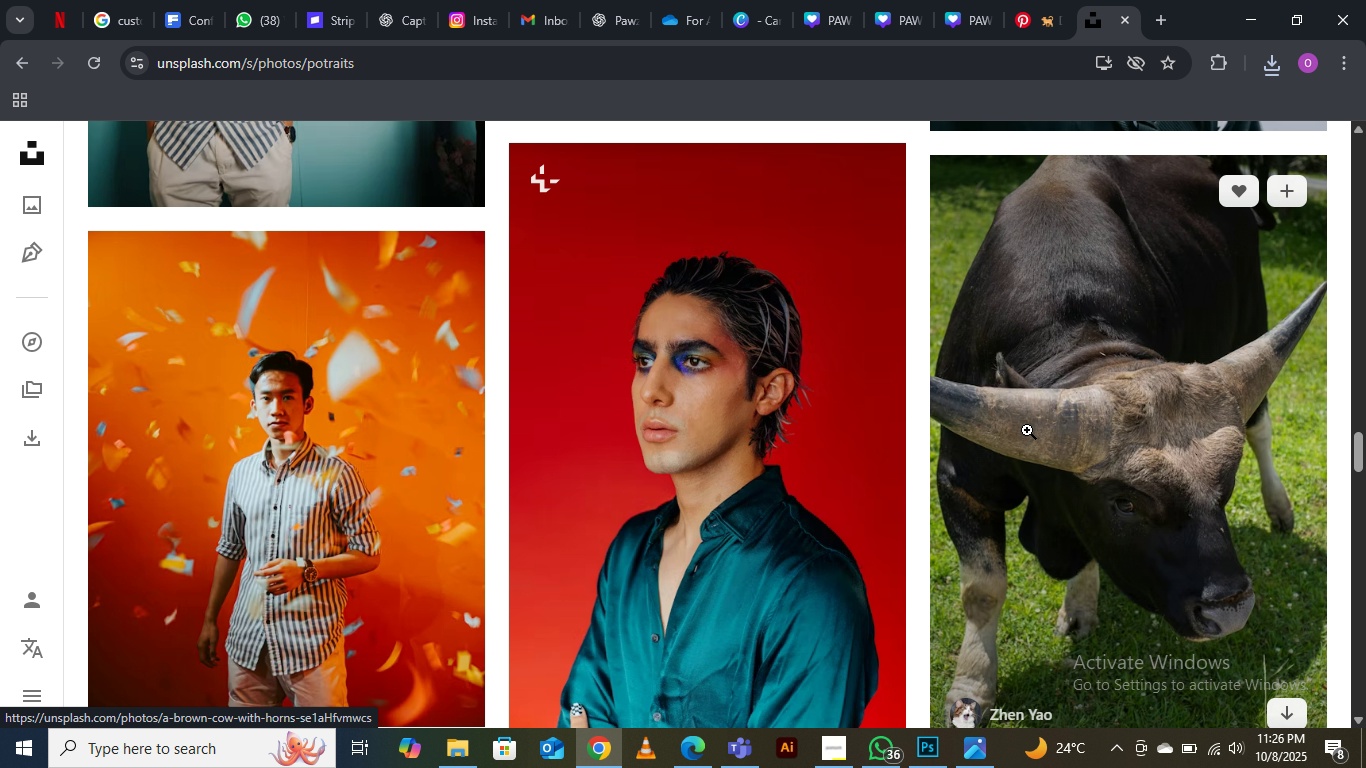 
scroll: coordinate [1015, 430], scroll_direction: down, amount: 13.0
 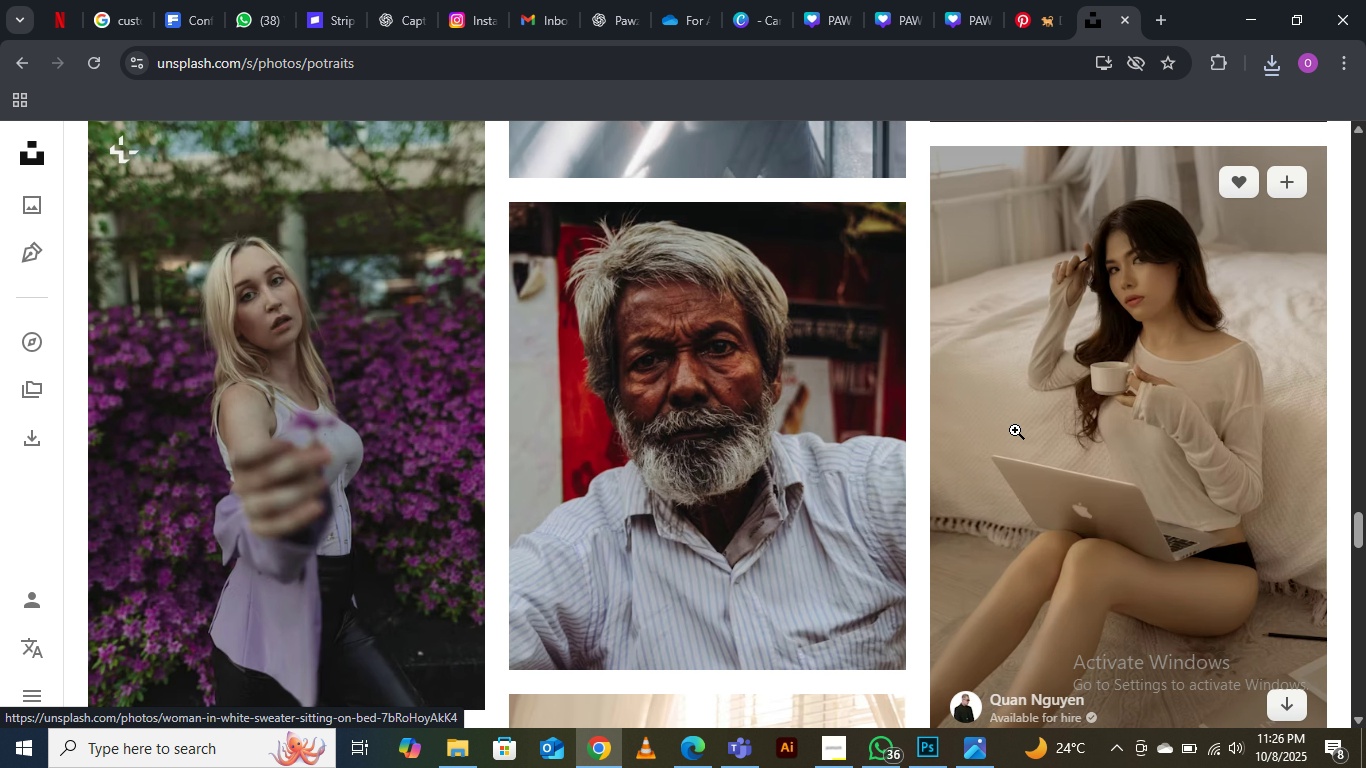 
scroll: coordinate [1015, 430], scroll_direction: up, amount: 11.0
 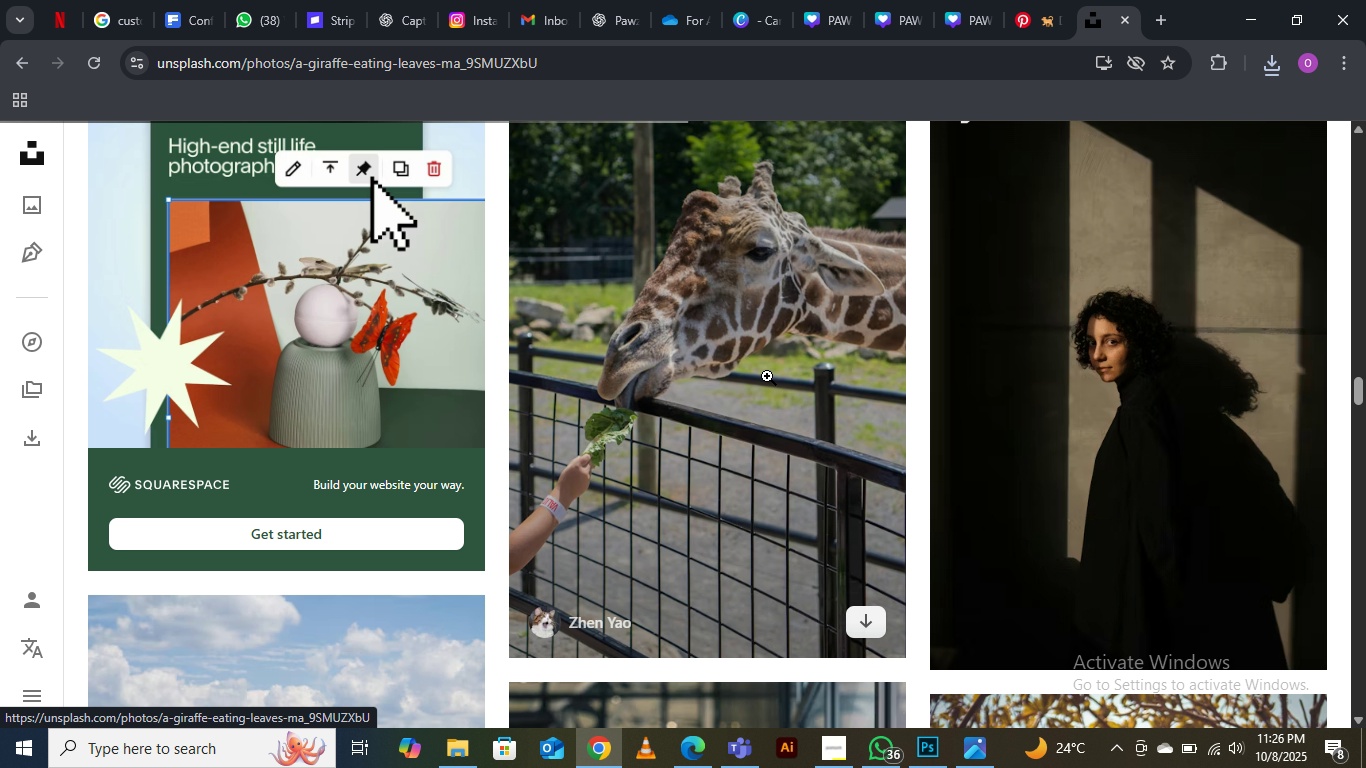 
scroll: coordinate [978, 576], scroll_direction: down, amount: 12.0
 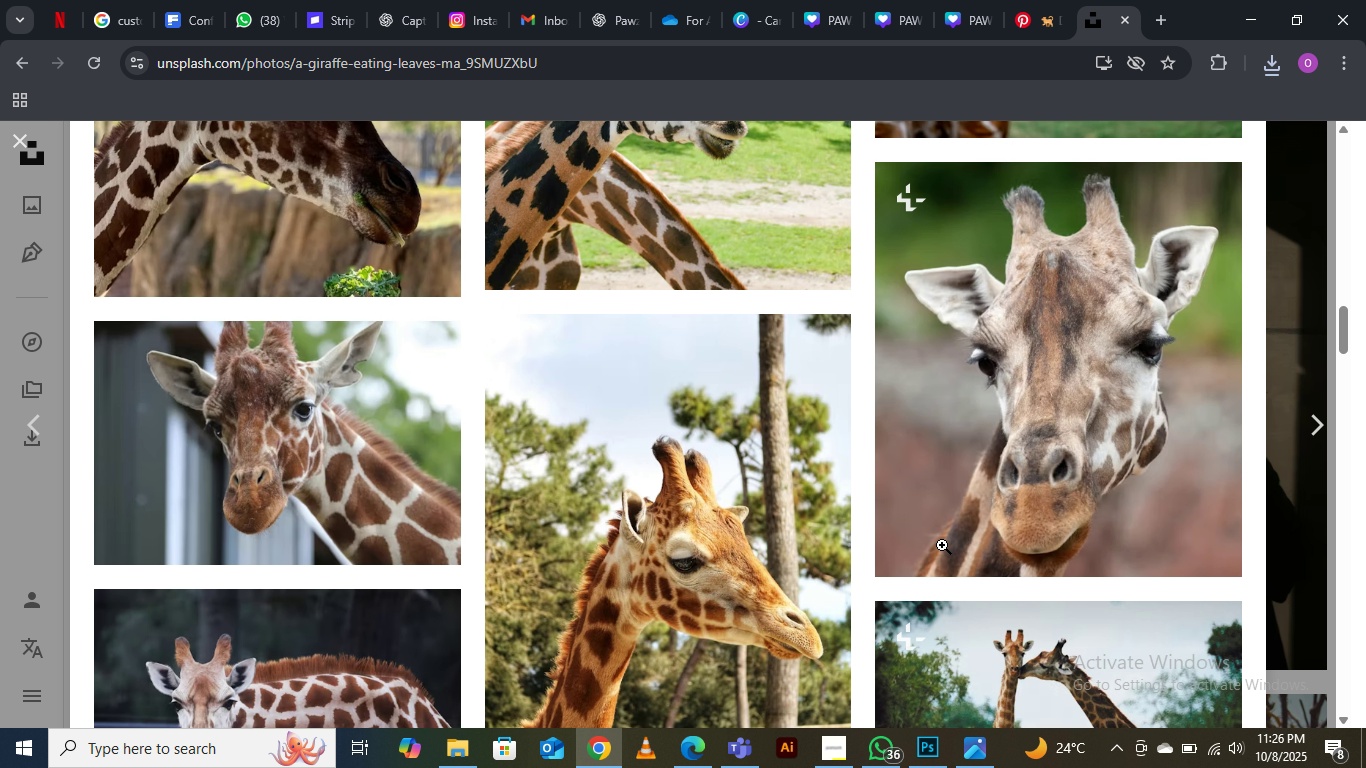 
scroll: coordinate [801, 335], scroll_direction: up, amount: 27.0
 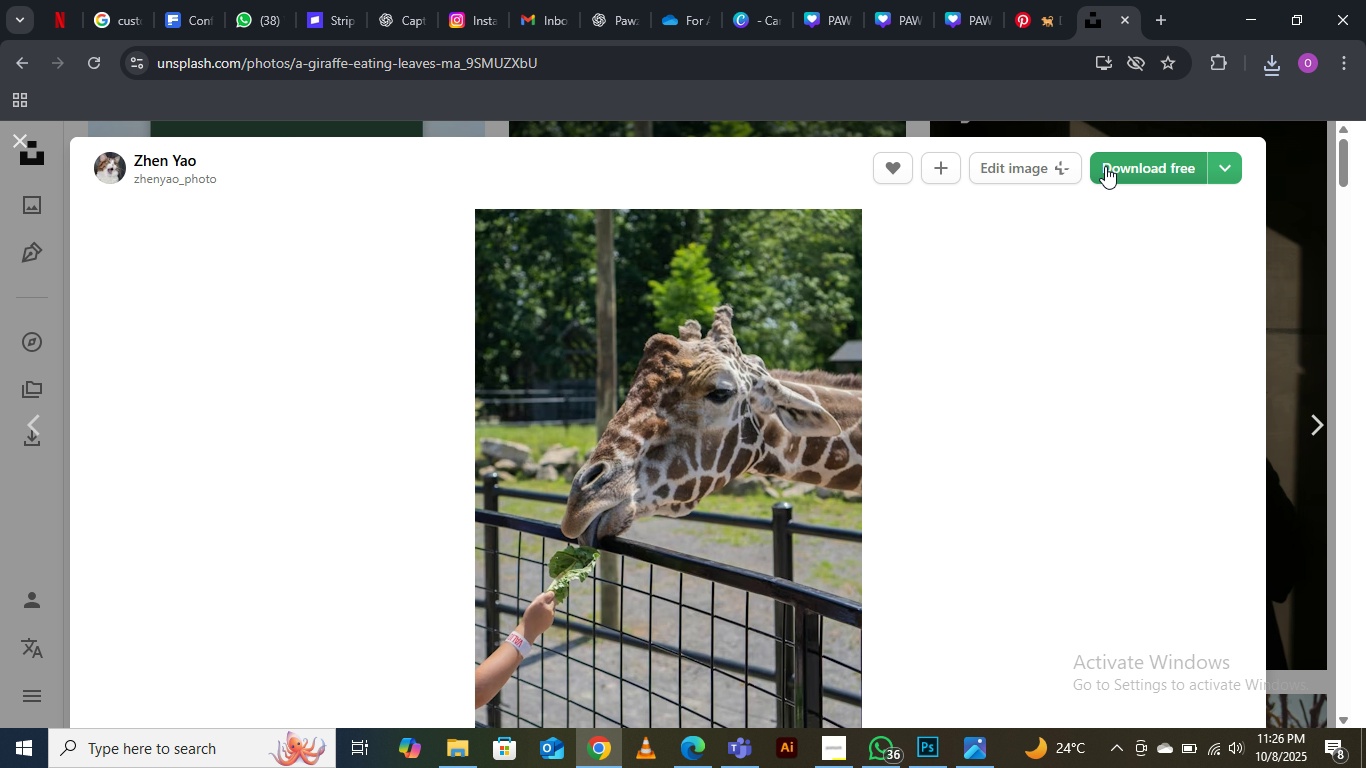 
left_click([1106, 166])
 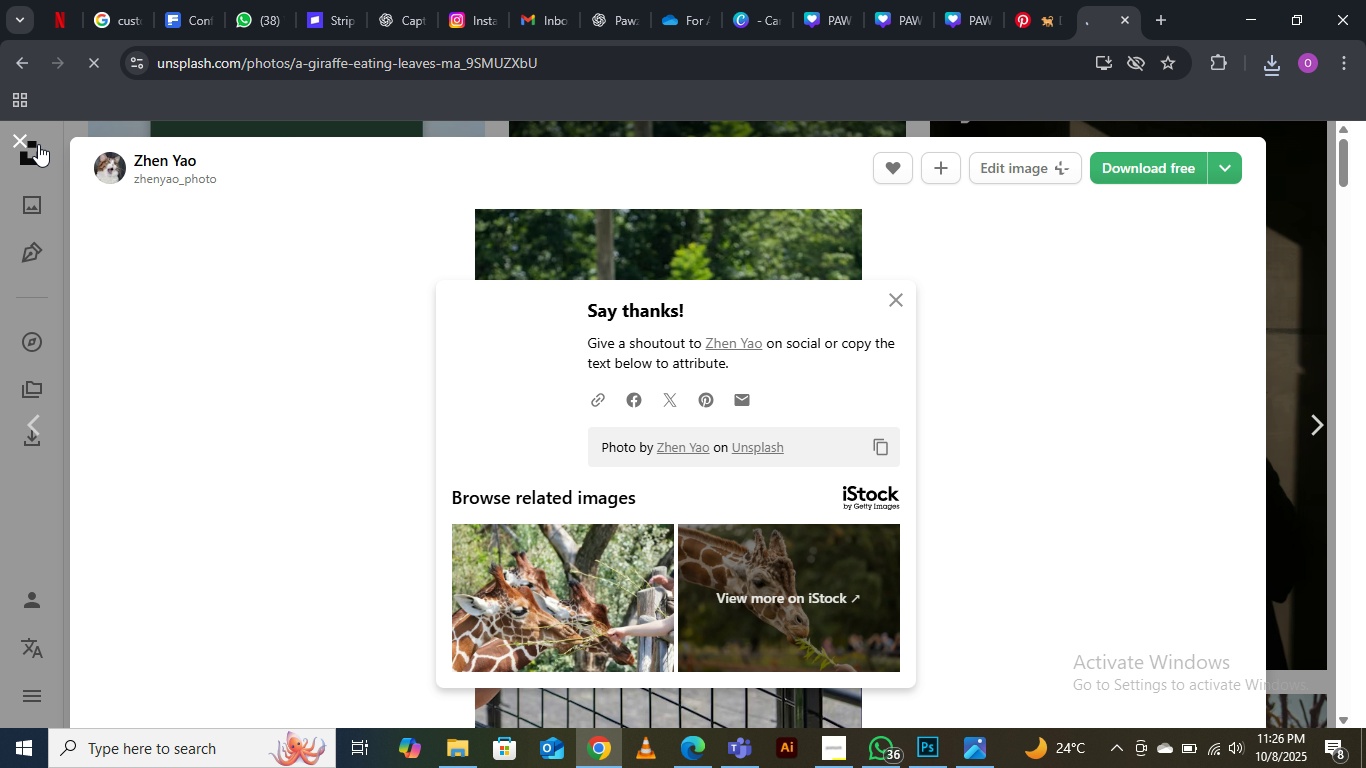 
left_click([21, 145])
 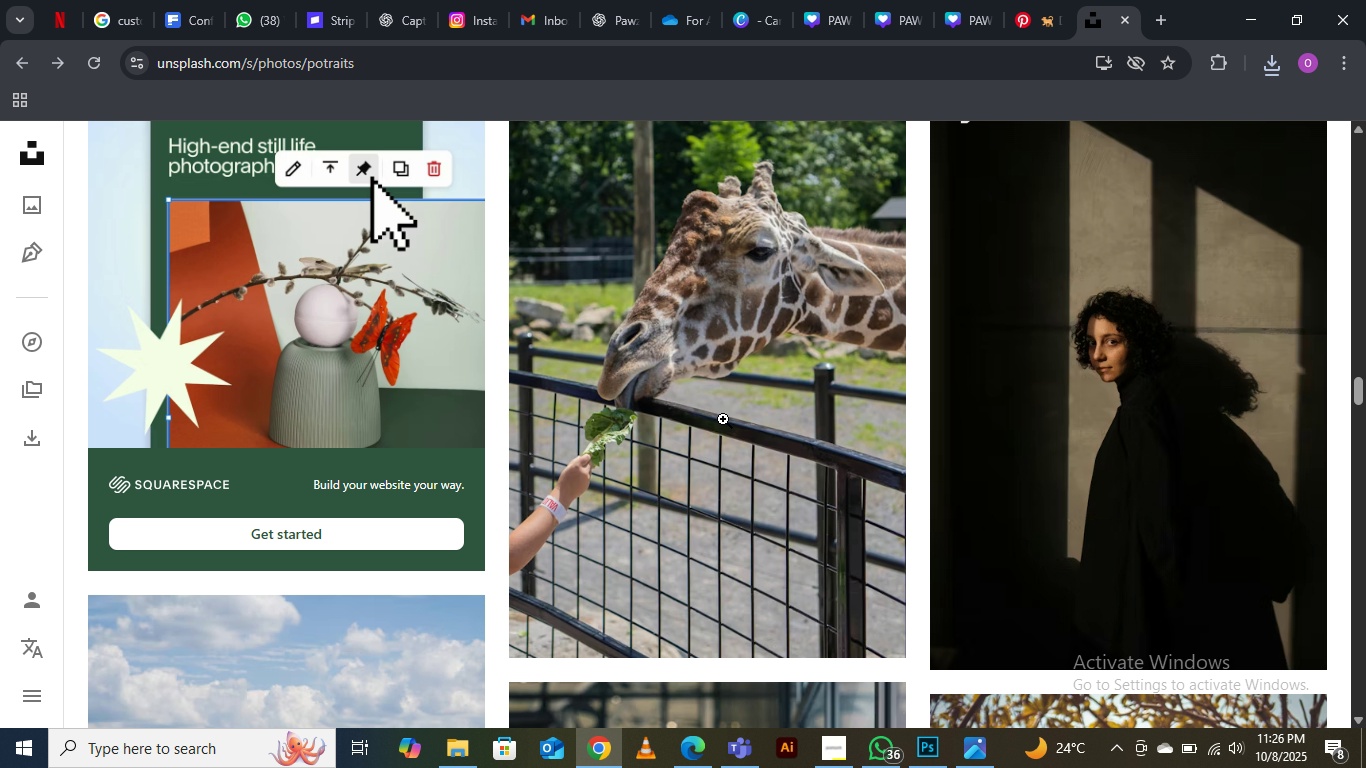 
scroll: coordinate [707, 422], scroll_direction: down, amount: 8.0
 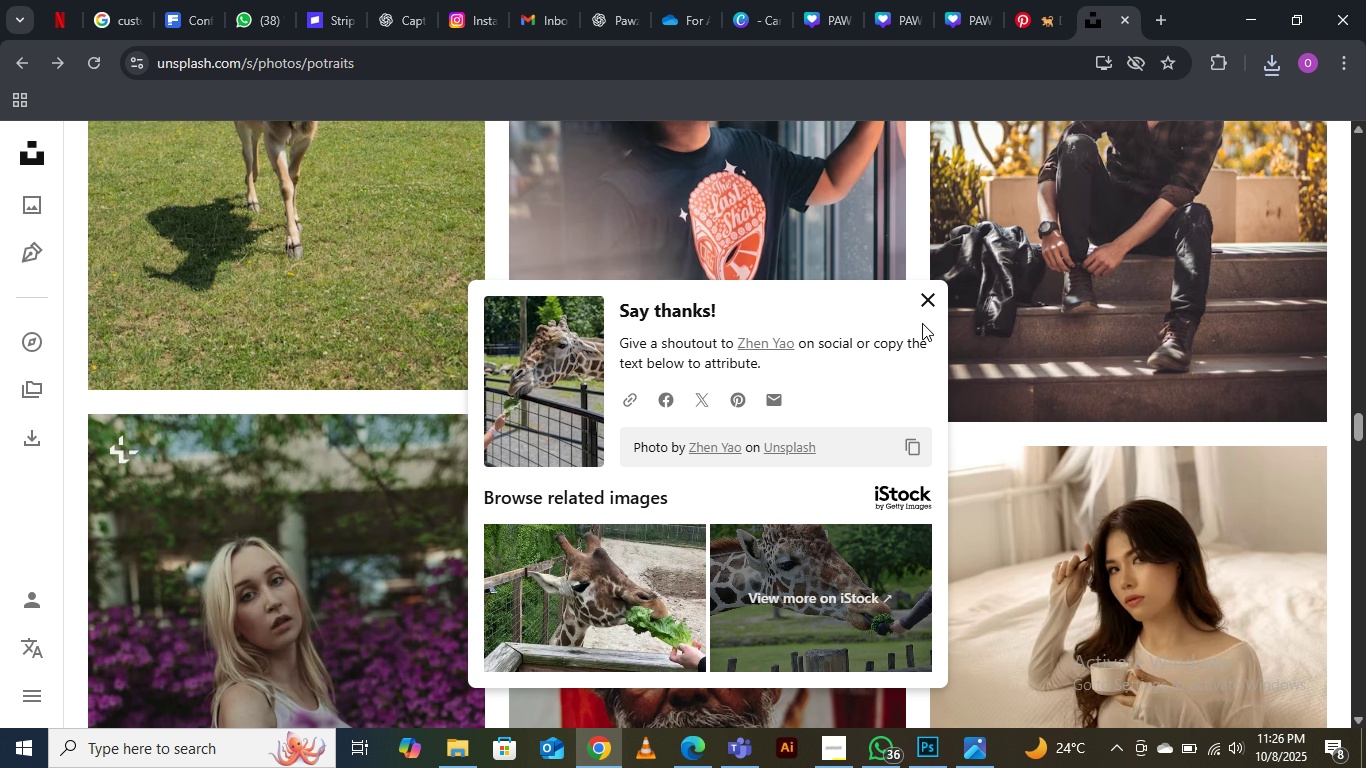 
left_click([930, 302])
 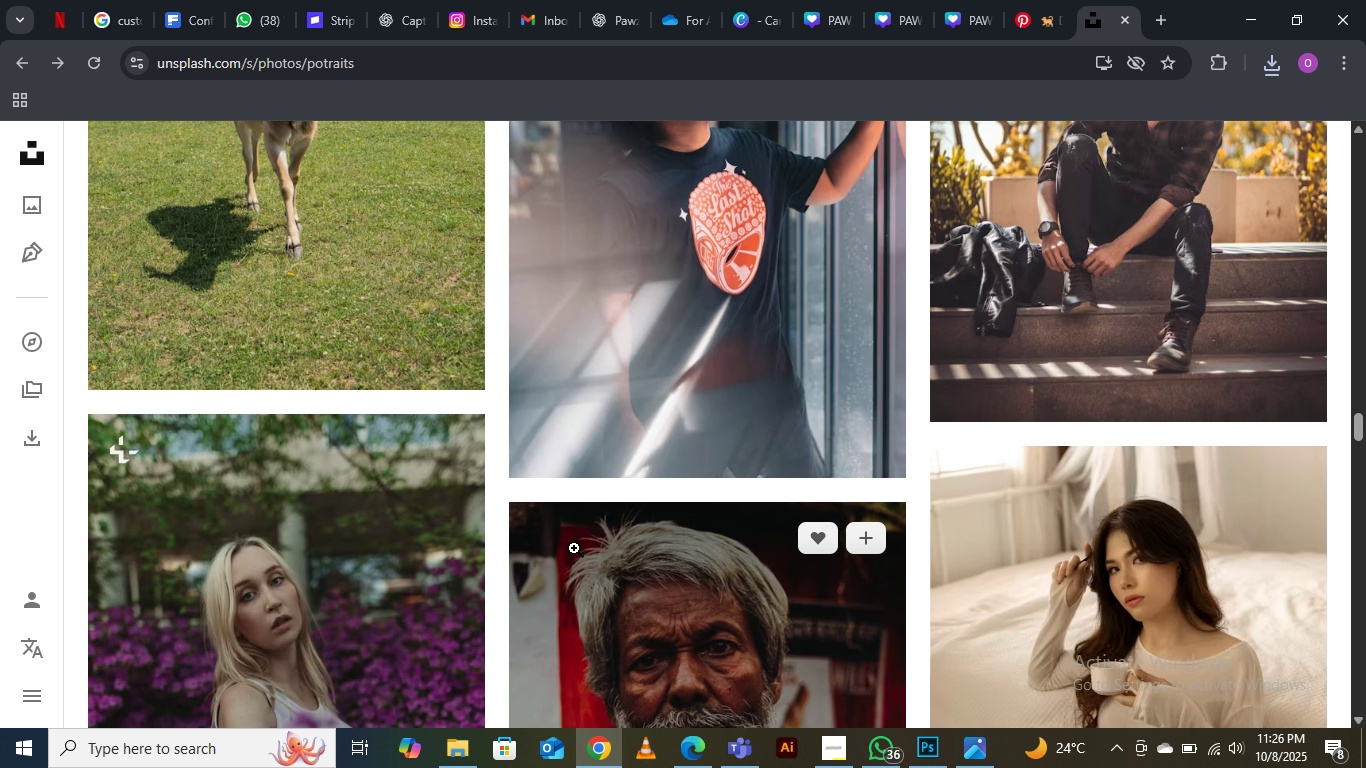 
scroll: coordinate [566, 550], scroll_direction: down, amount: 5.0
 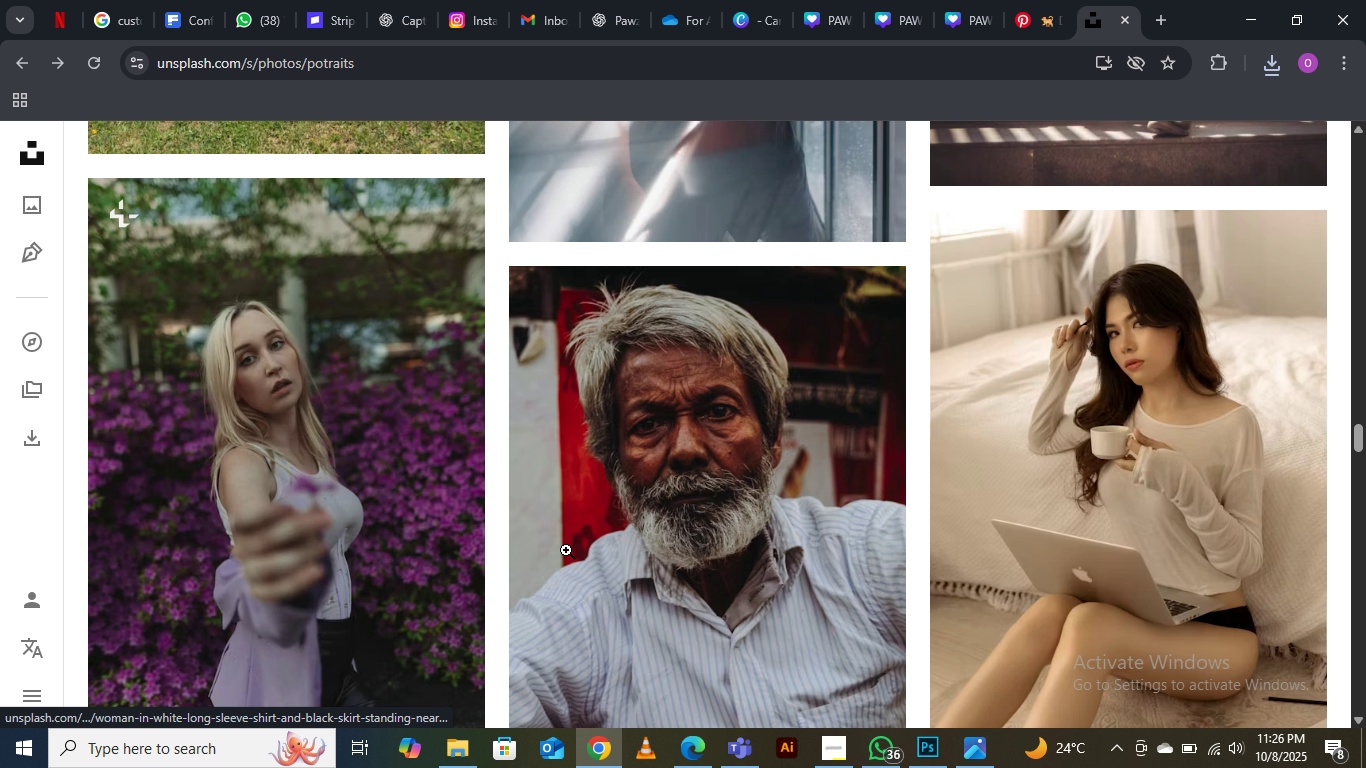 
scroll: coordinate [566, 550], scroll_direction: up, amount: 3.0
 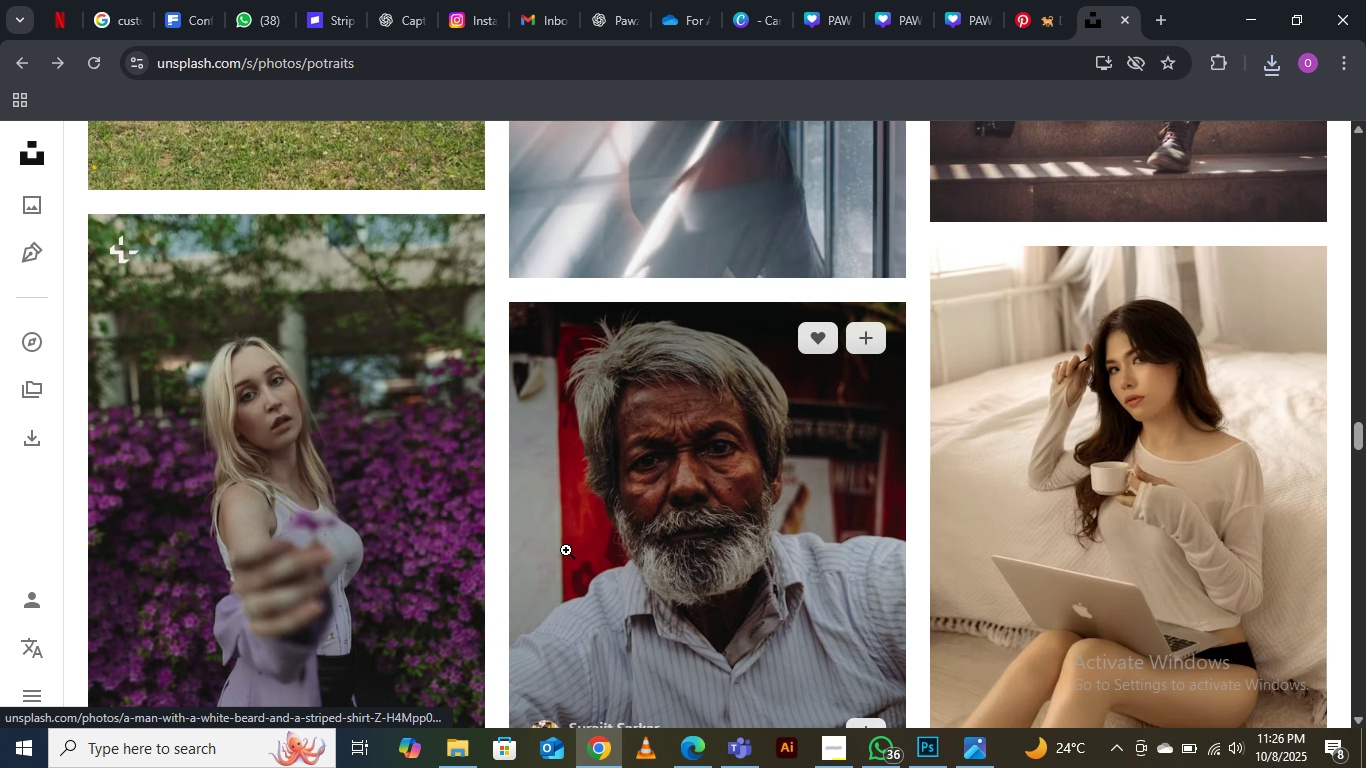 
scroll: coordinate [579, 548], scroll_direction: down, amount: 13.0
 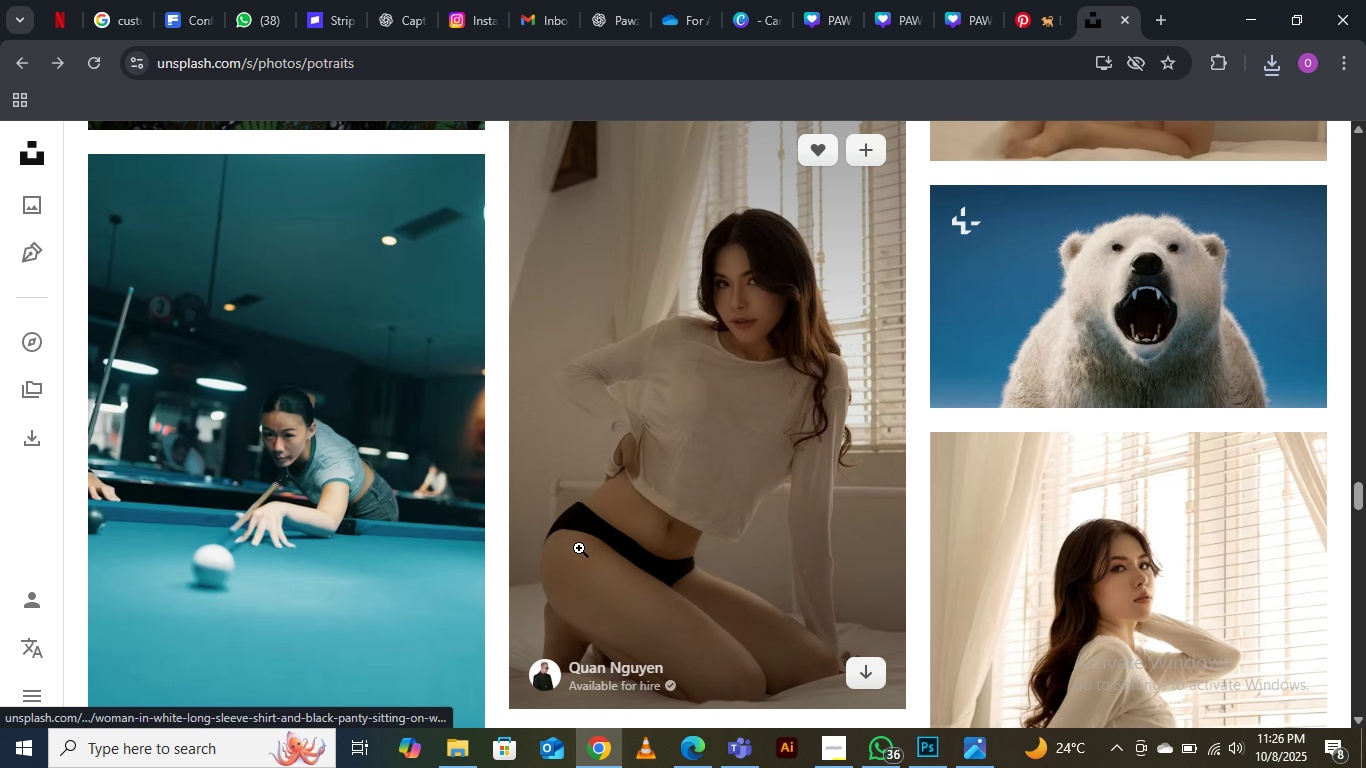 
scroll: coordinate [579, 548], scroll_direction: up, amount: 1.0
 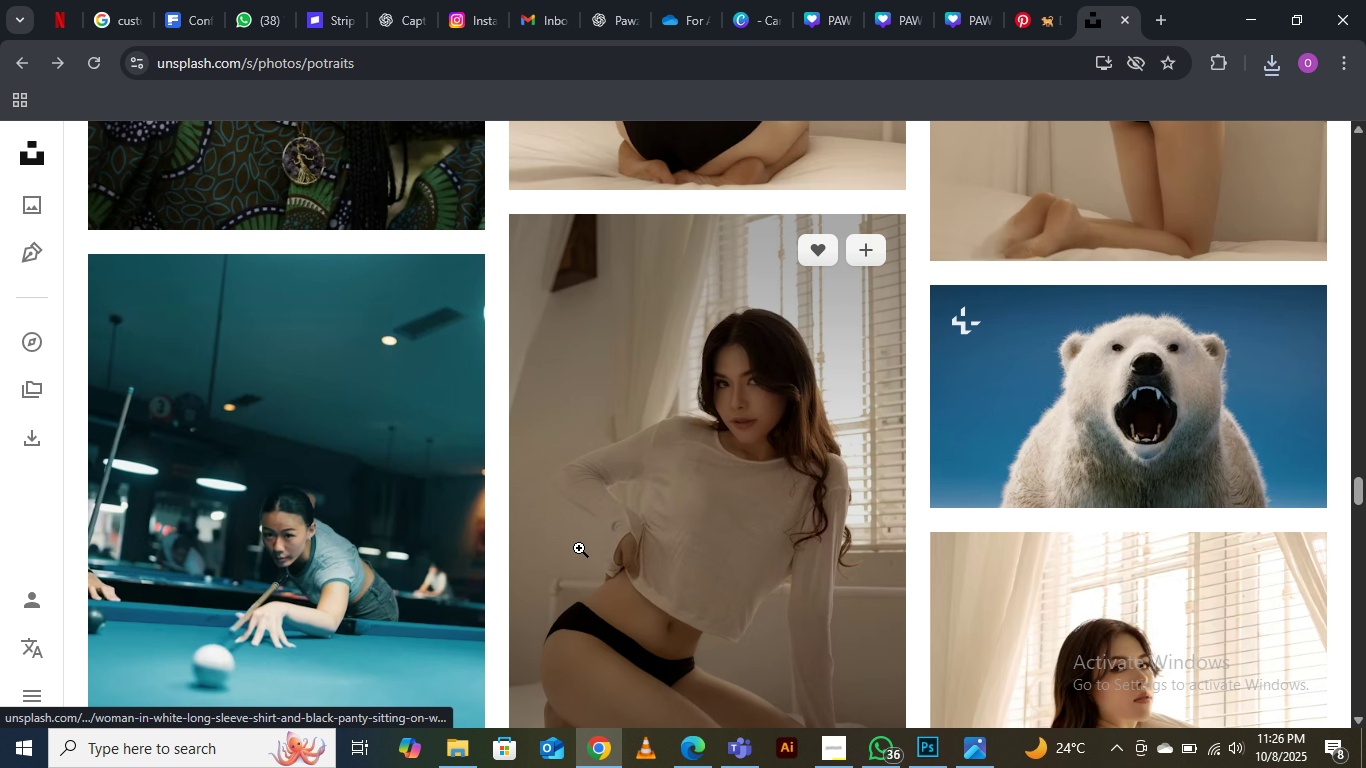 
scroll: coordinate [579, 548], scroll_direction: down, amount: 8.0
 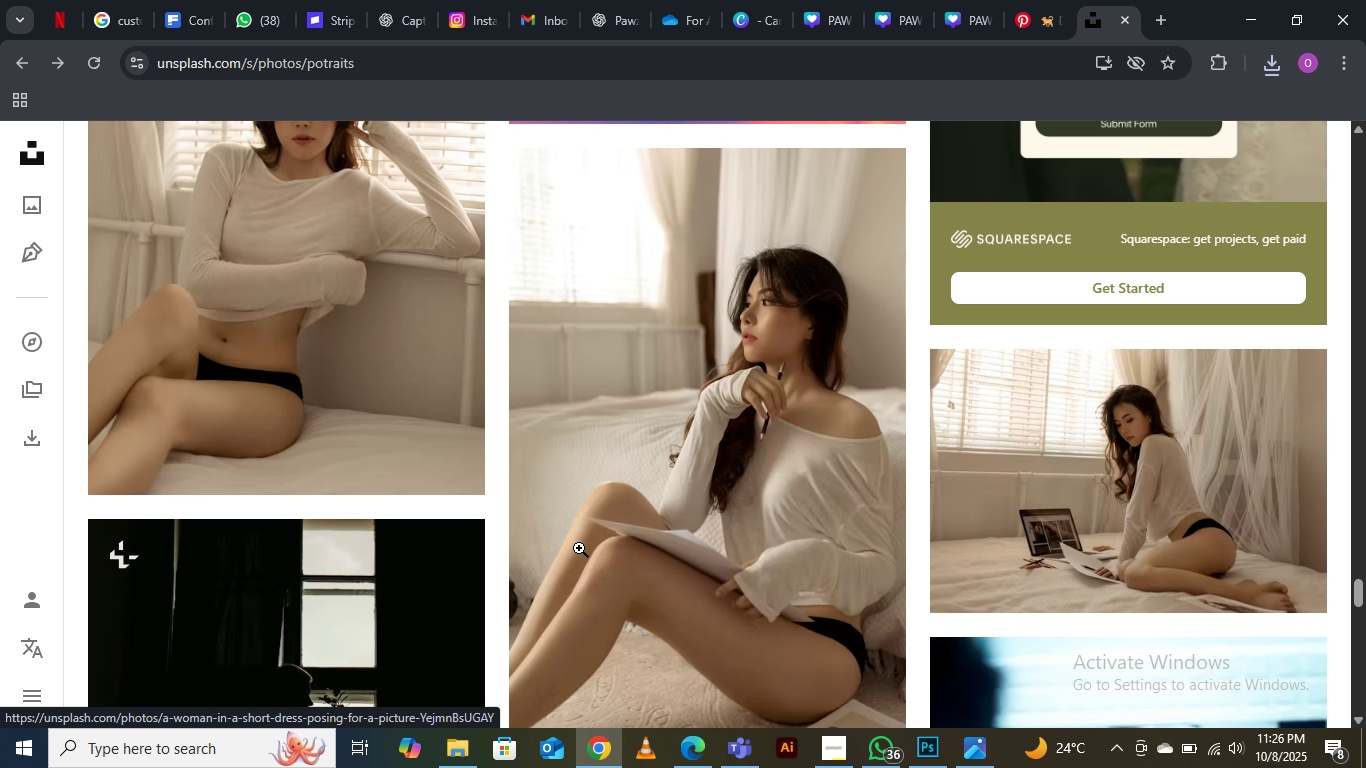 
scroll: coordinate [579, 548], scroll_direction: up, amount: 1.0
 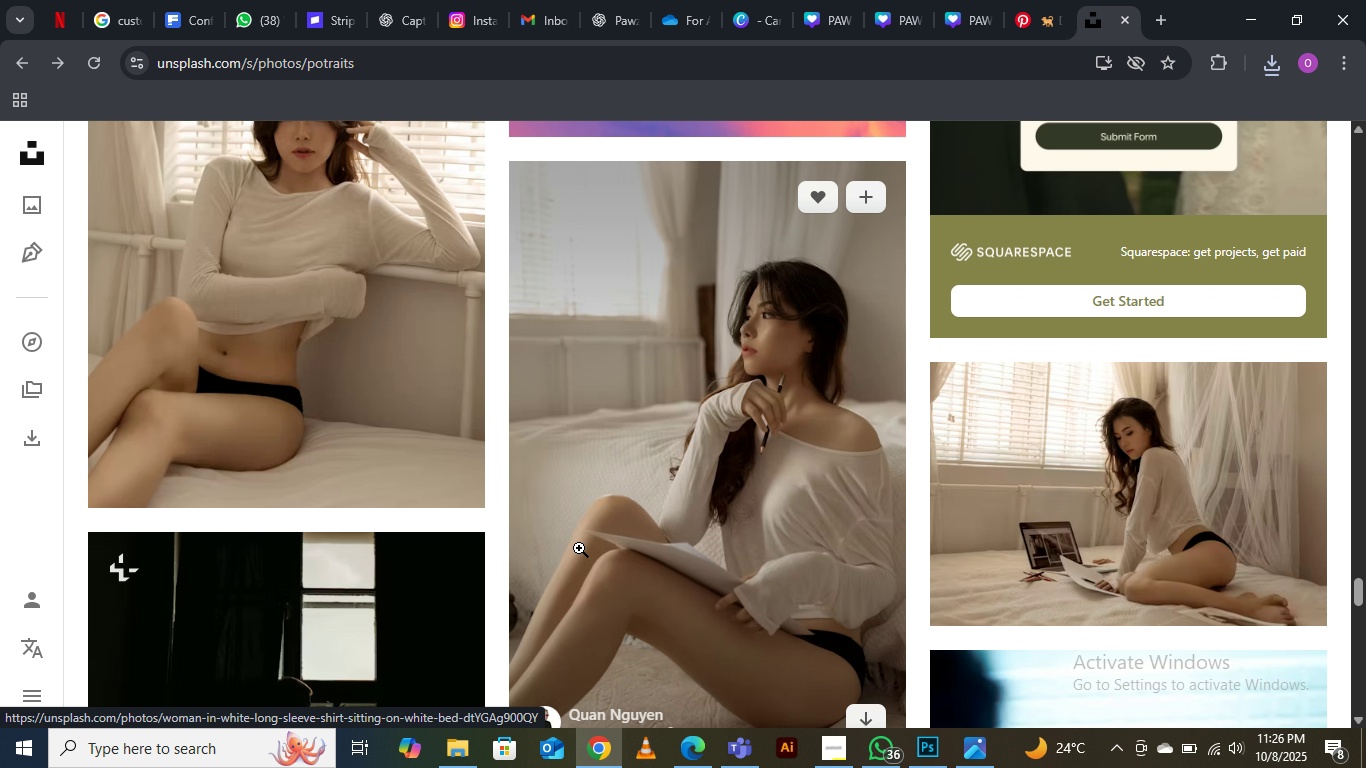 
scroll: coordinate [702, 515], scroll_direction: down, amount: 2.0
 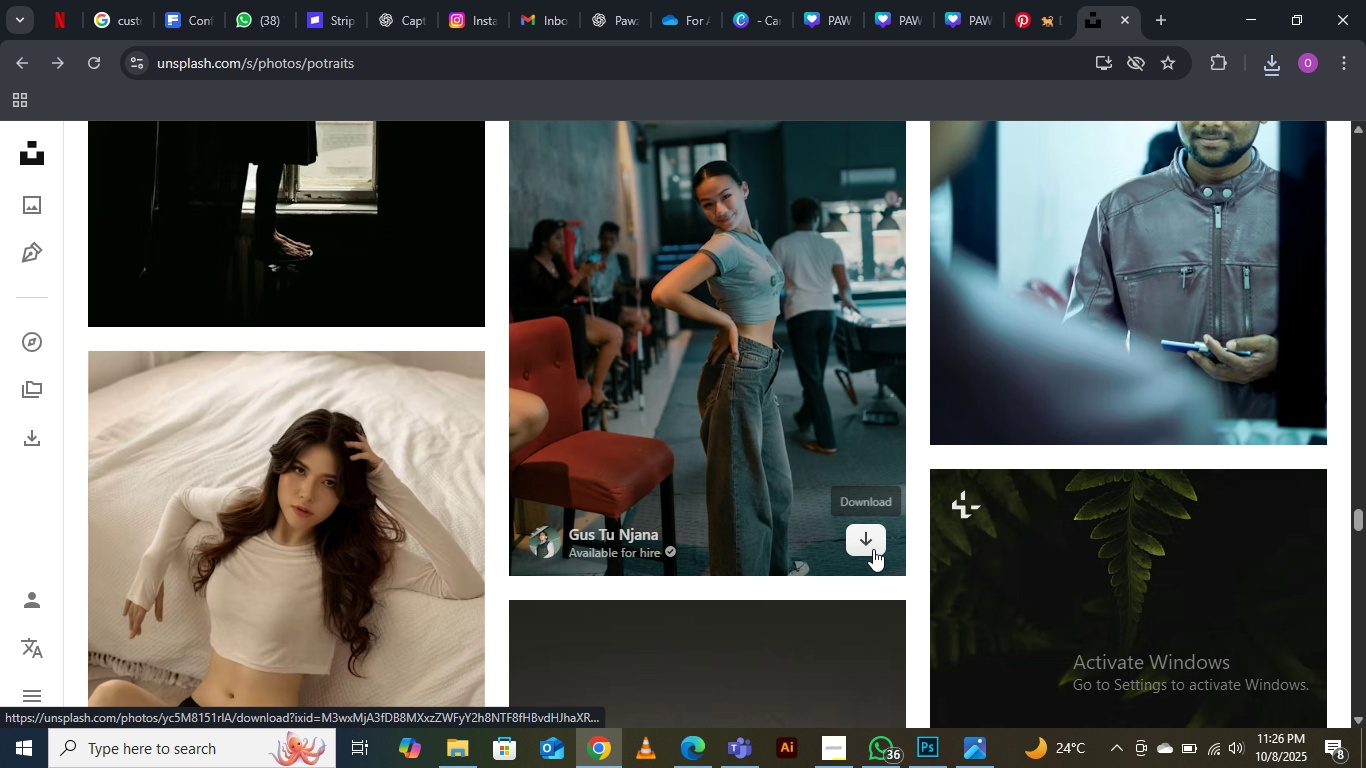 
left_click([873, 548])
 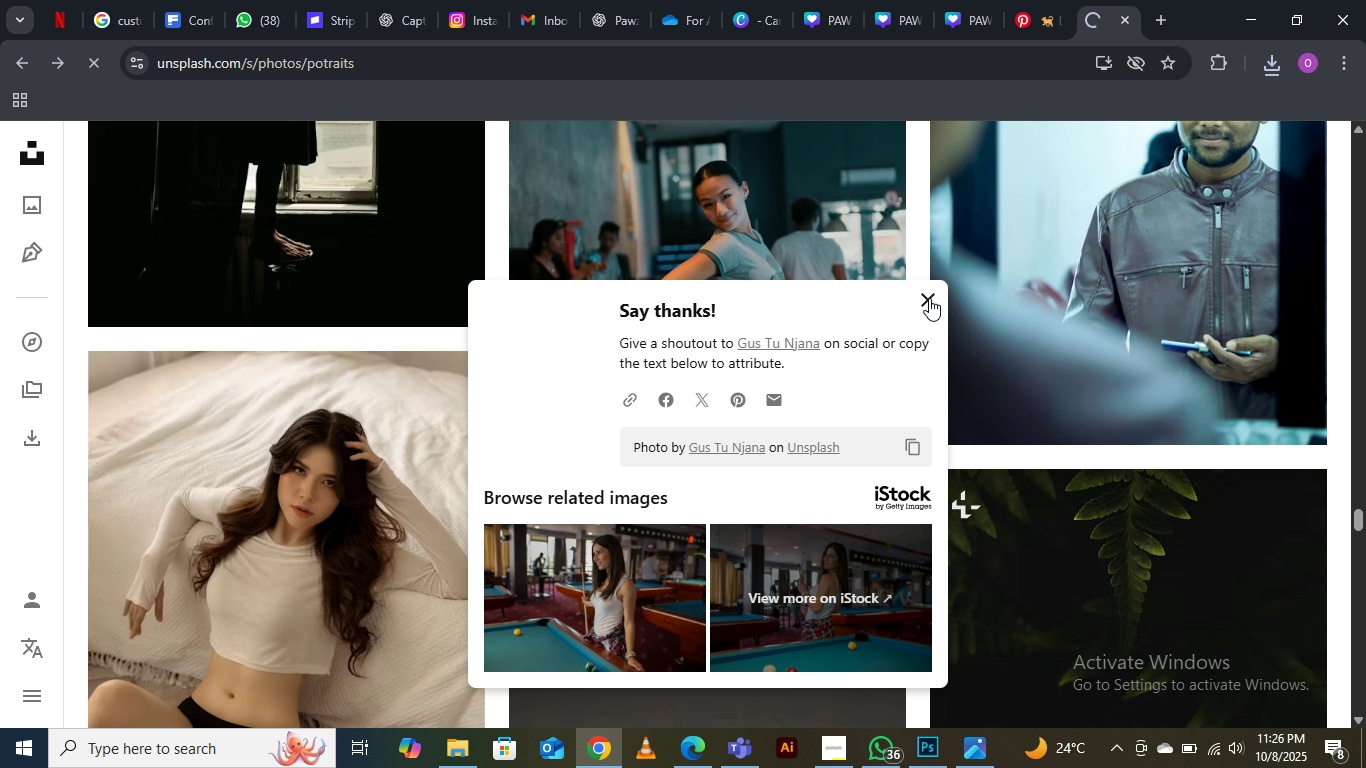 
left_click([929, 298])
 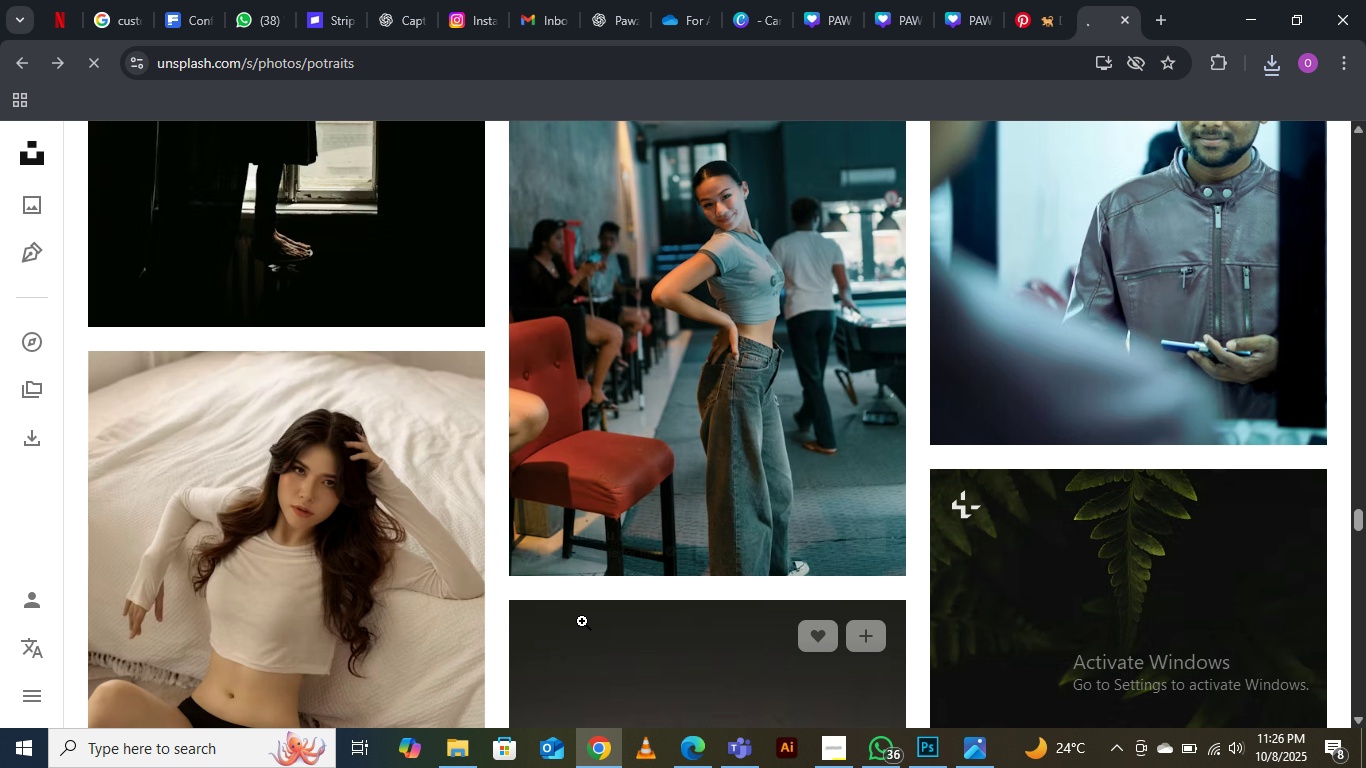 
scroll: coordinate [354, 298], scroll_direction: up, amount: 17.0
 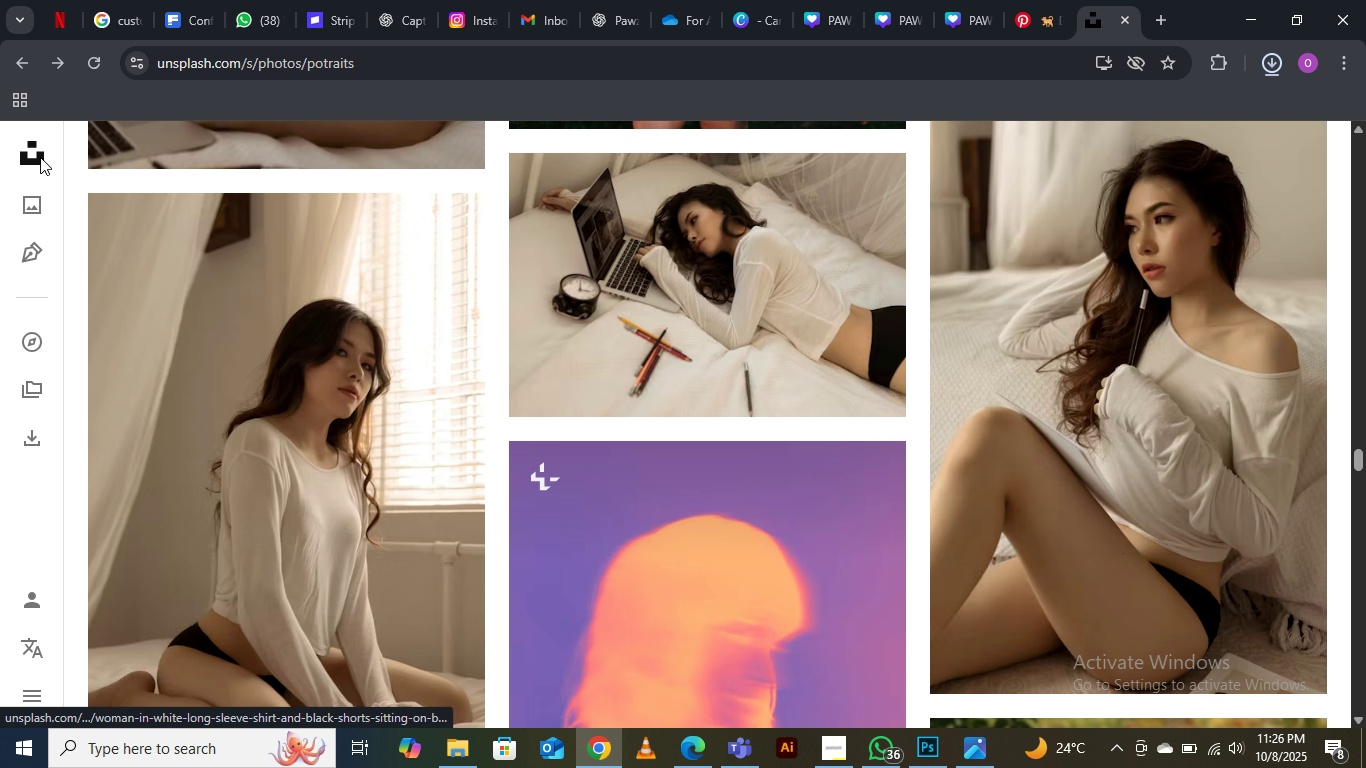 
left_click([40, 157])
 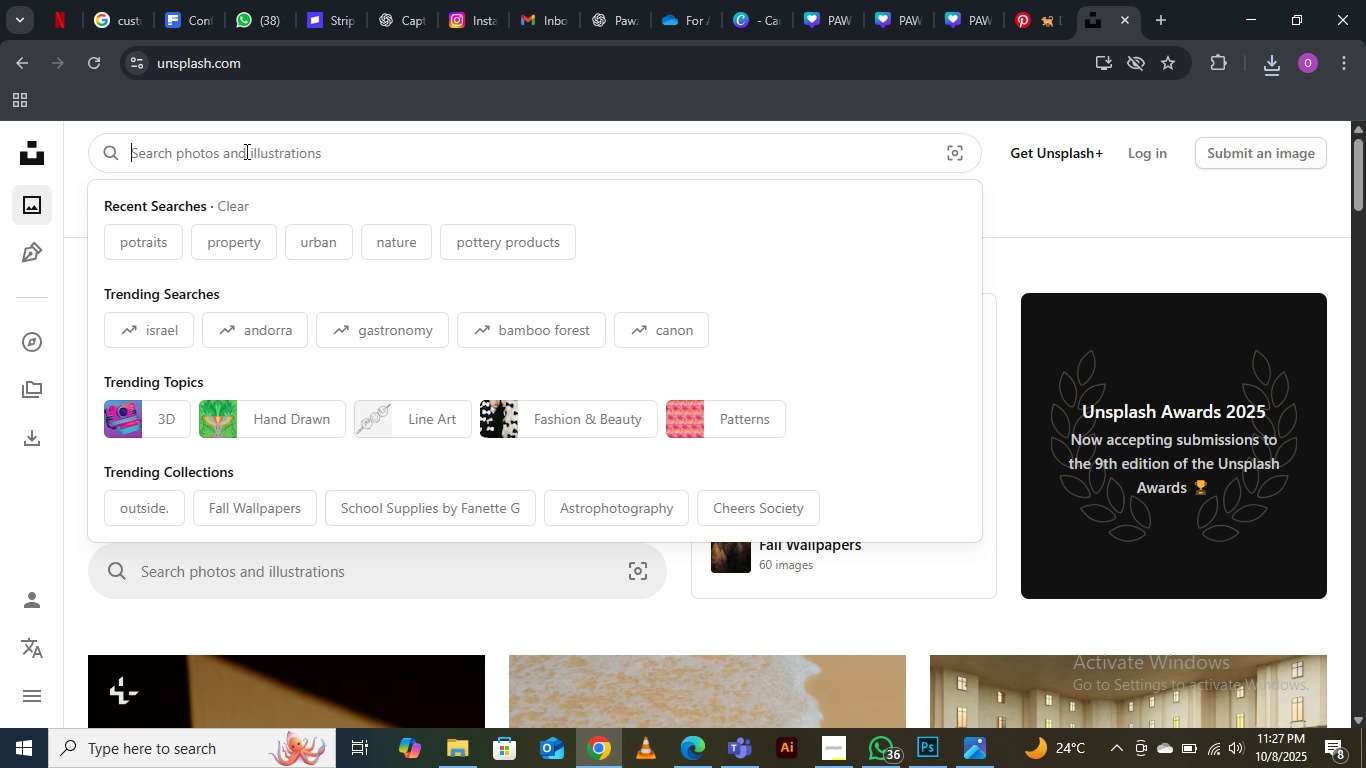 
type(product)
 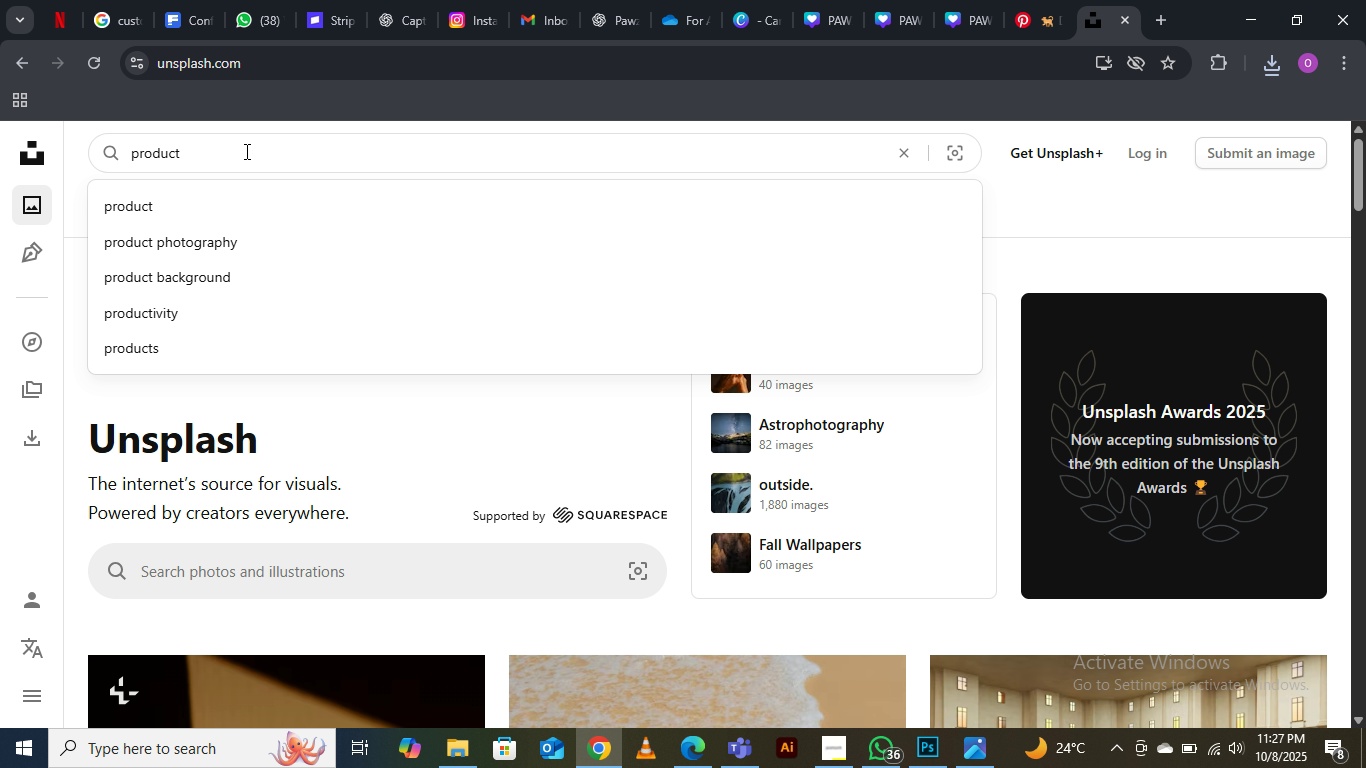 
key(Enter)
 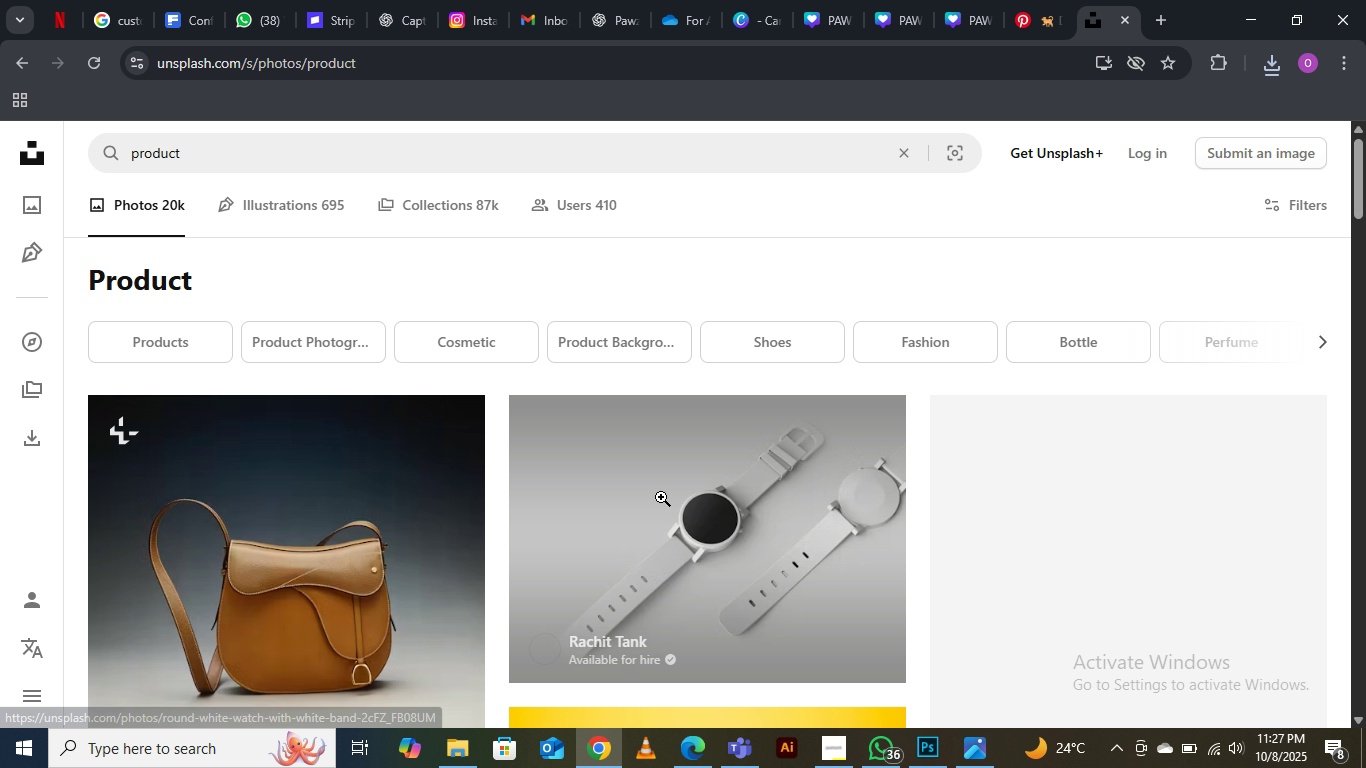 
scroll: coordinate [661, 497], scroll_direction: down, amount: 4.0
 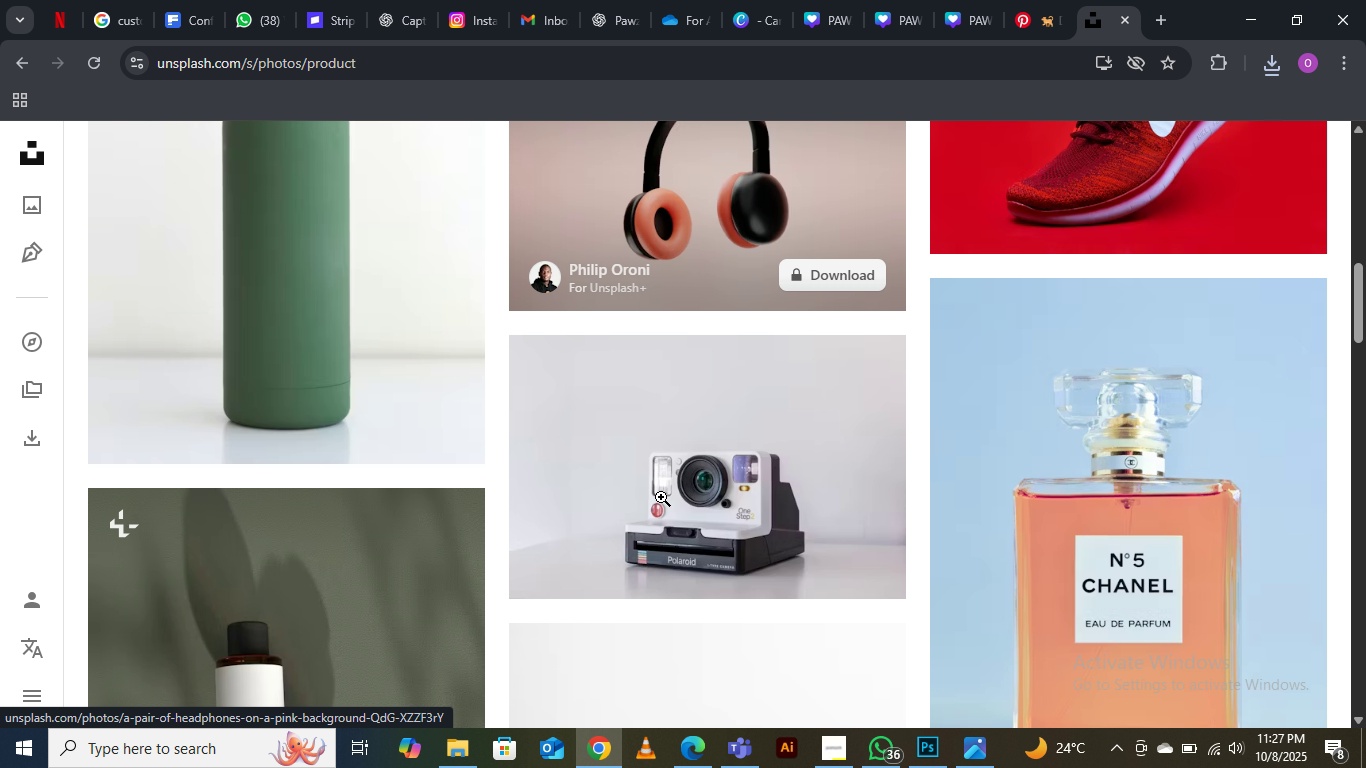 
scroll: coordinate [661, 497], scroll_direction: up, amount: 11.0
 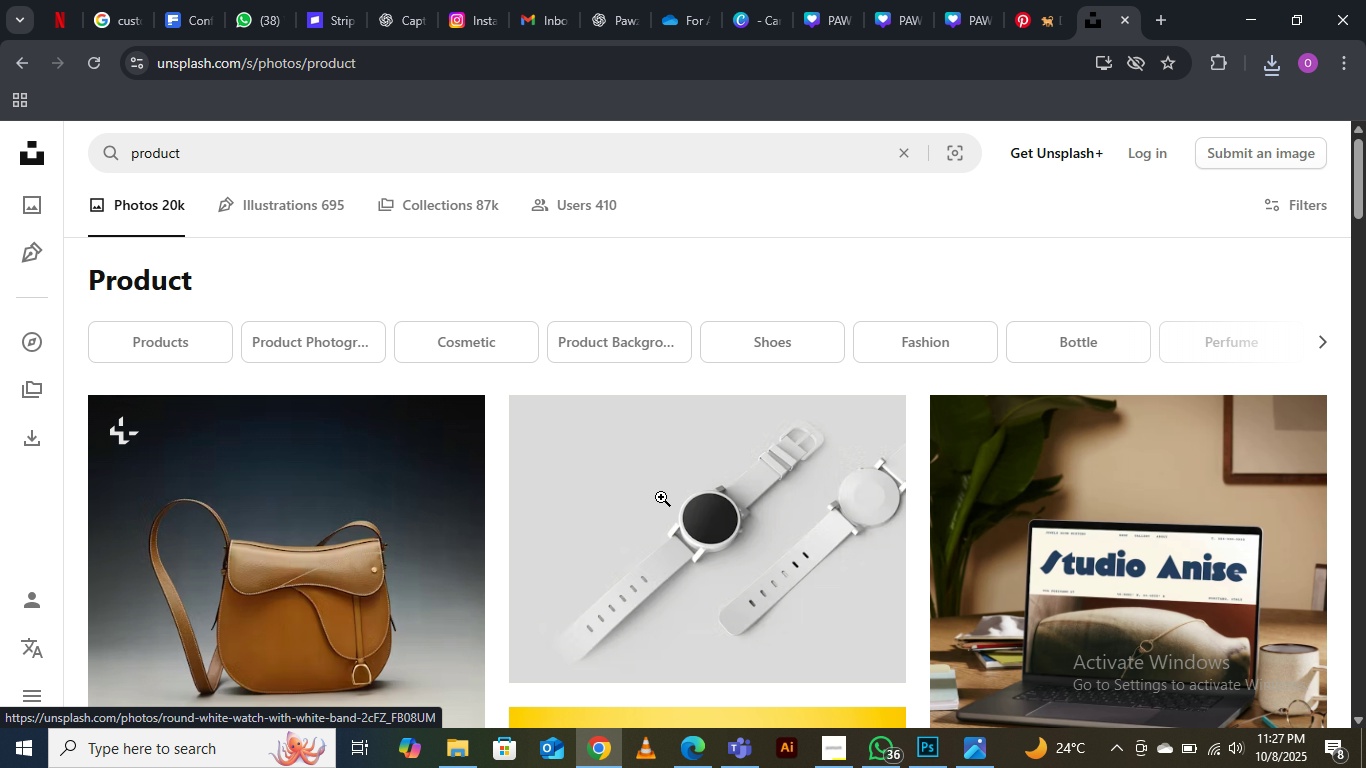 
scroll: coordinate [661, 497], scroll_direction: down, amount: 26.0
 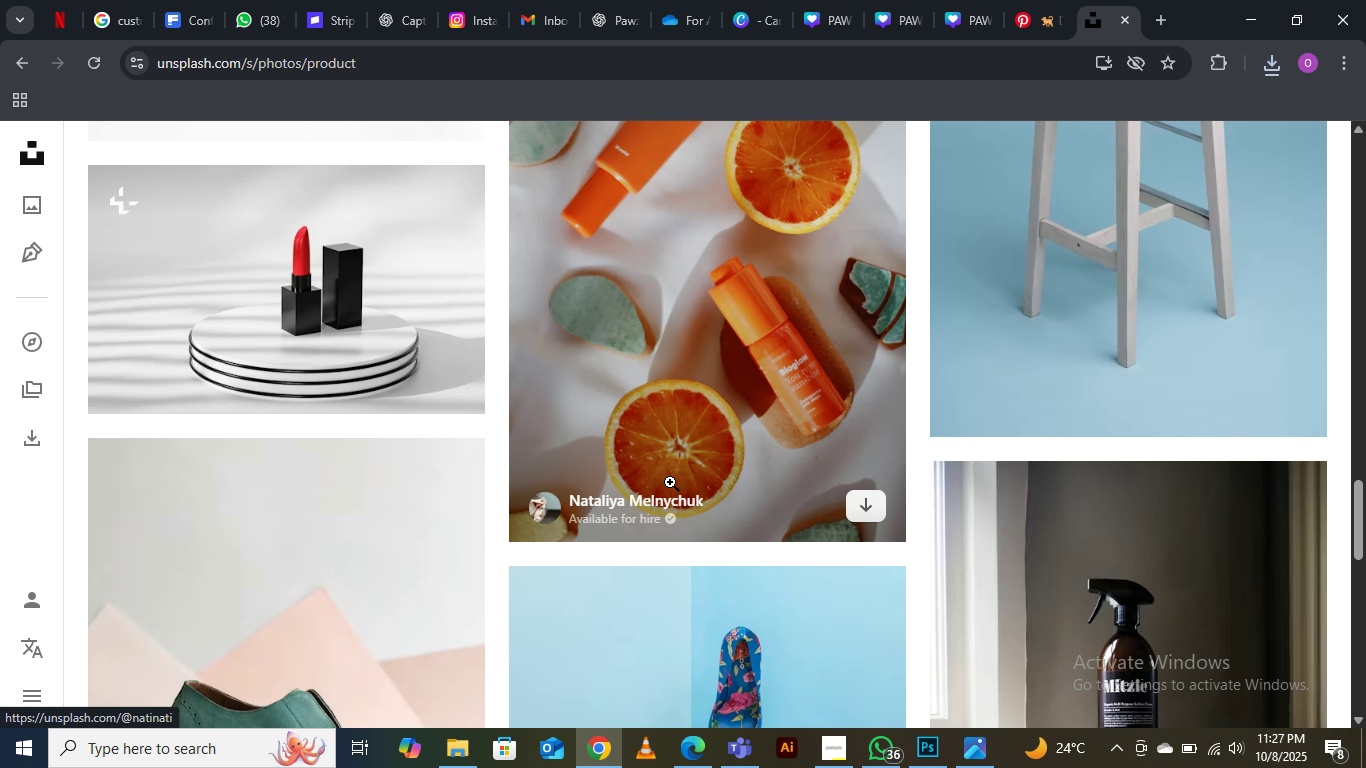 
scroll: coordinate [676, 479], scroll_direction: up, amount: 4.0
 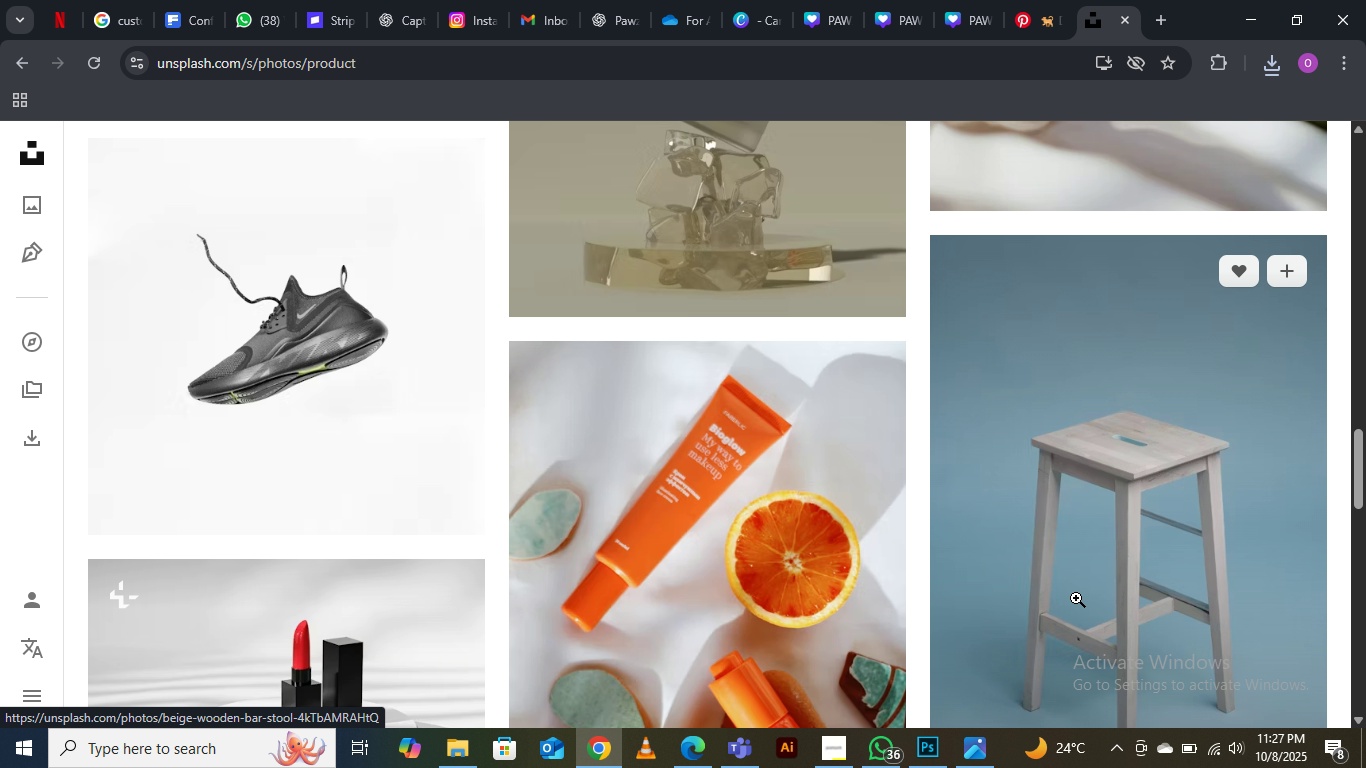 
scroll: coordinate [744, 586], scroll_direction: down, amount: 16.0
 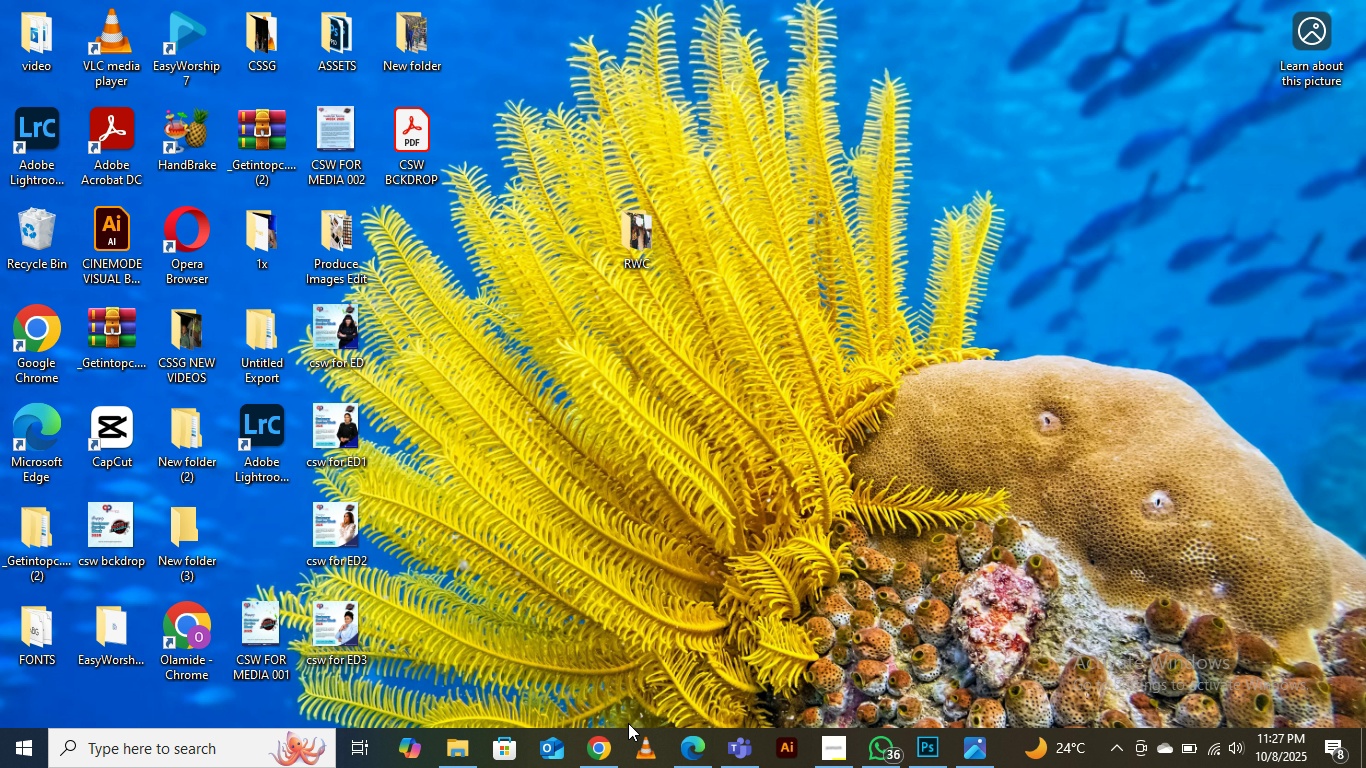 
left_click([609, 767])
 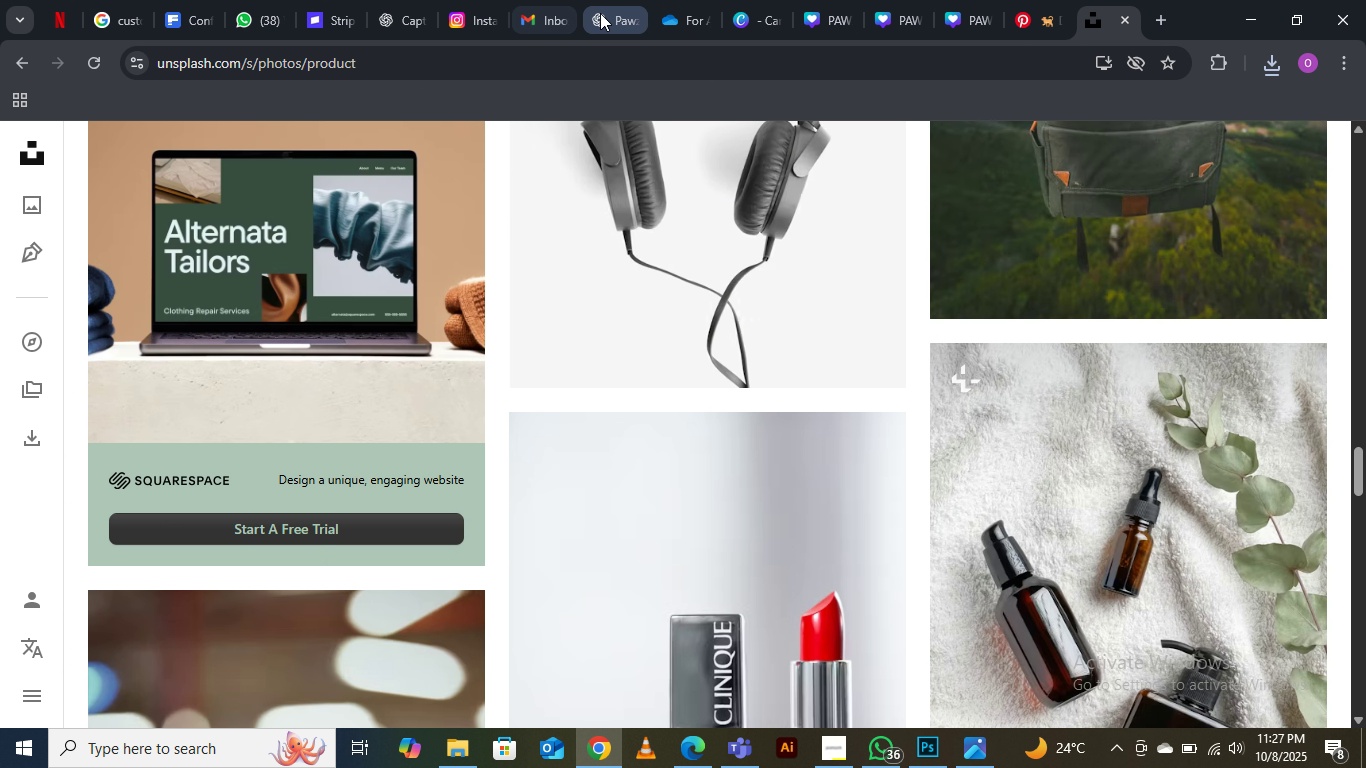 
left_click([602, 11])
 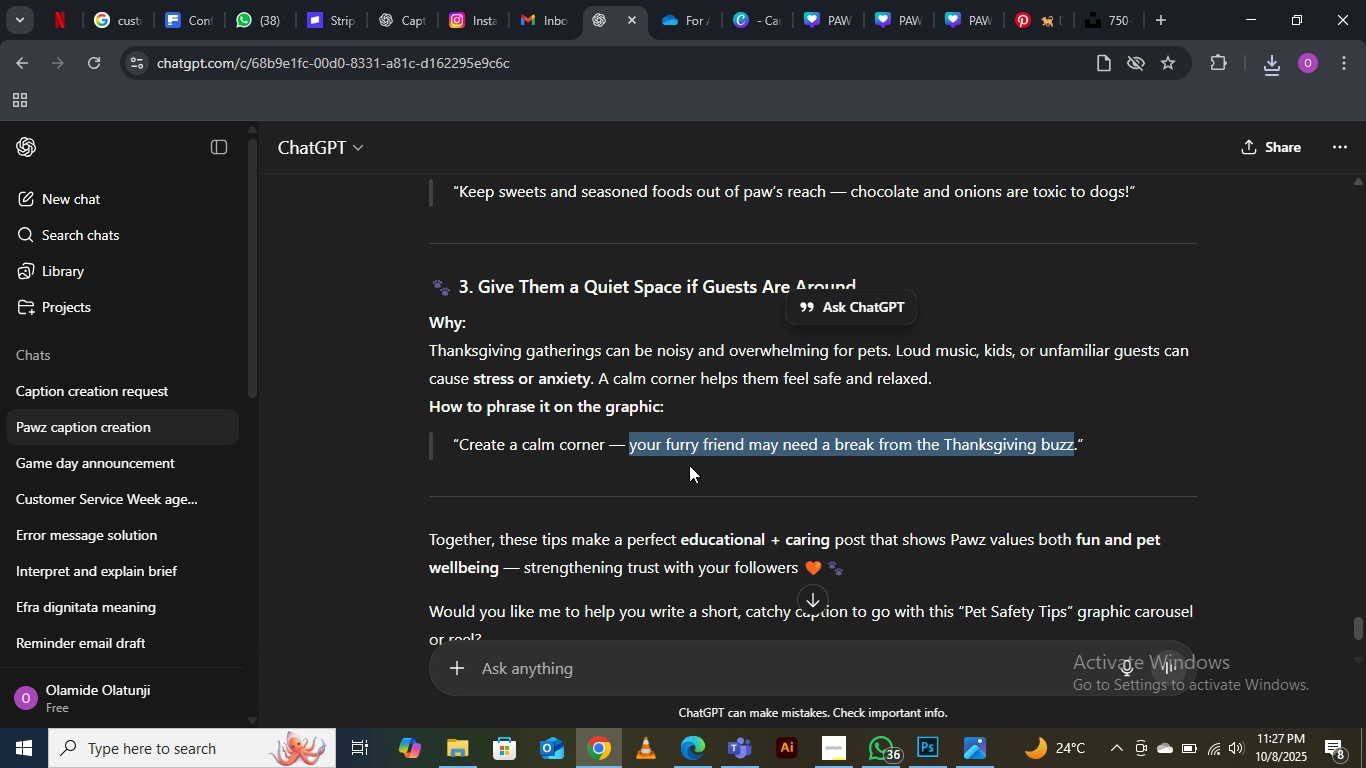 
scroll: coordinate [699, 505], scroll_direction: up, amount: 6.0
 